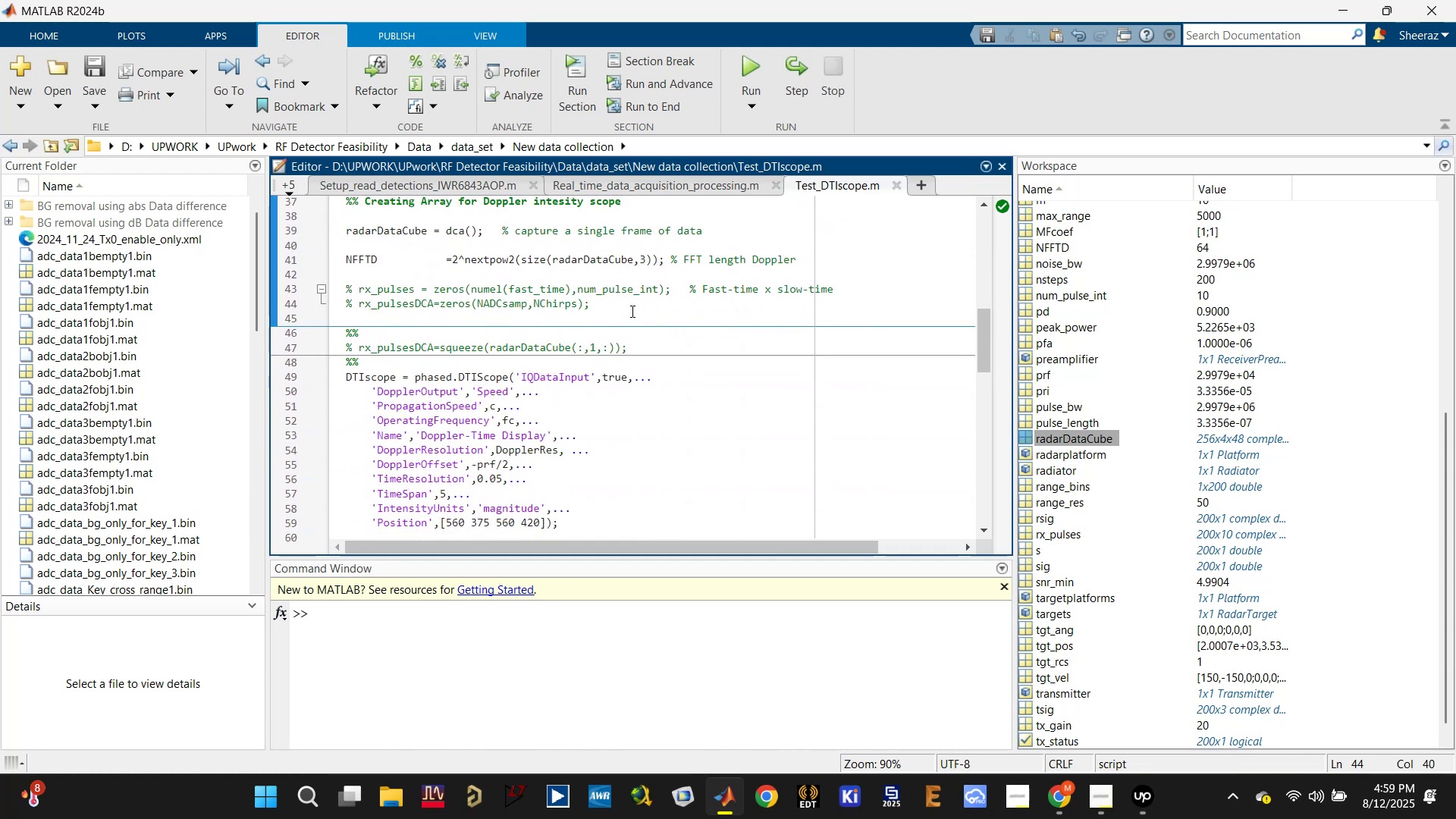 
left_click_drag(start_coordinate=[626, 315], to_coordinate=[322, 283])
 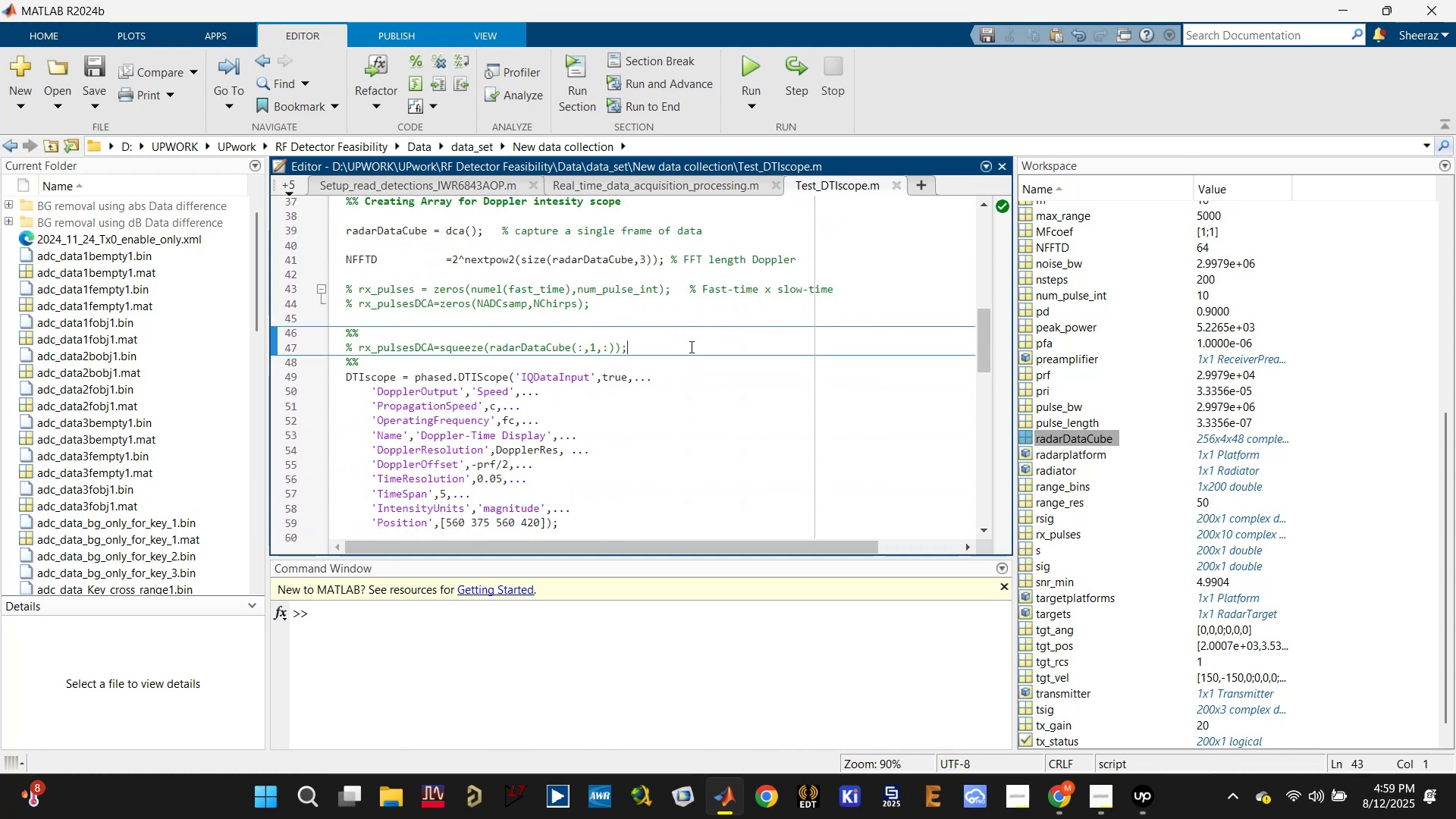 
left_click_drag(start_coordinate=[692, 344], to_coordinate=[337, 329])
 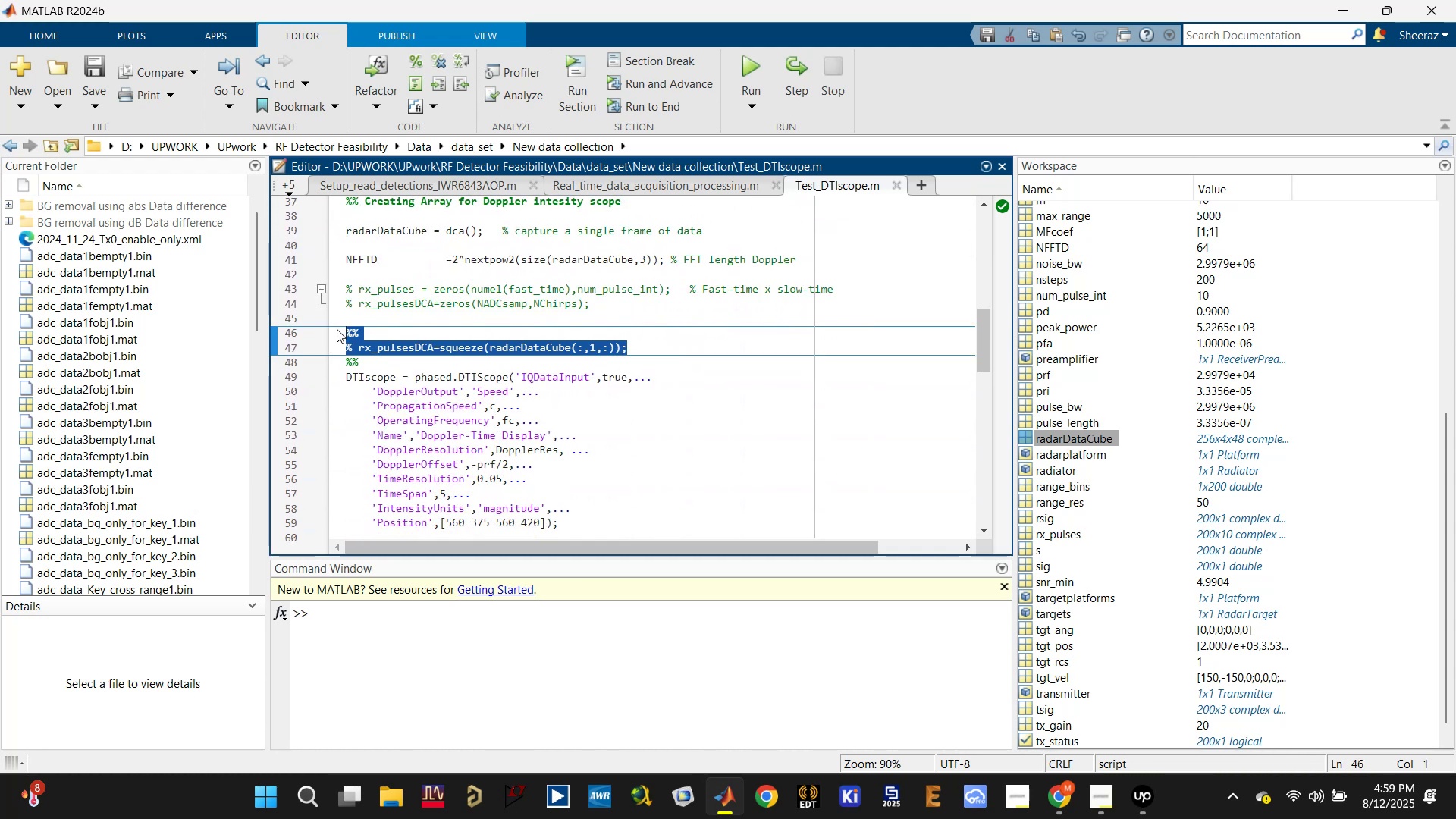 
key(Backspace)
 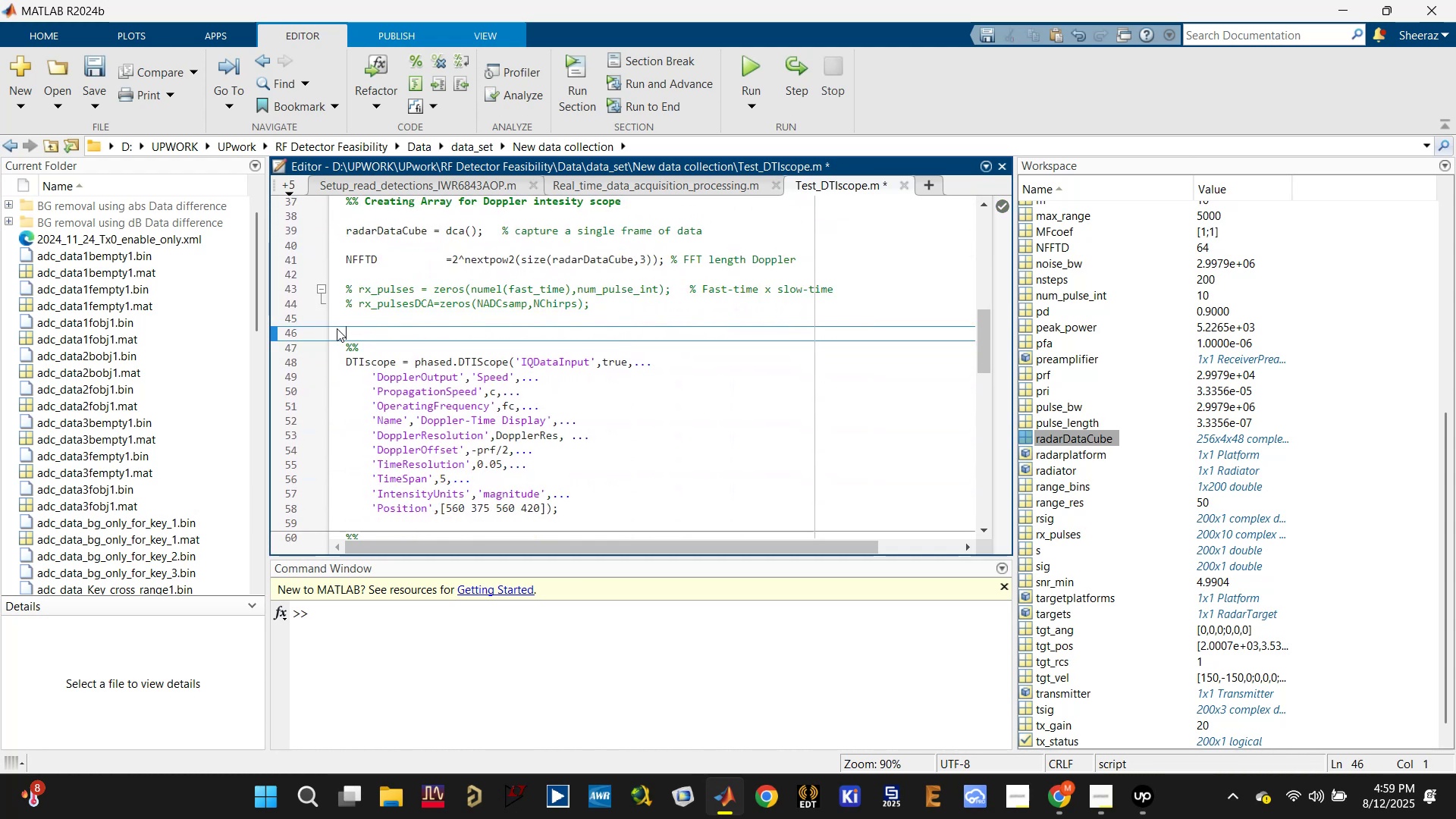 
key(Backspace)
 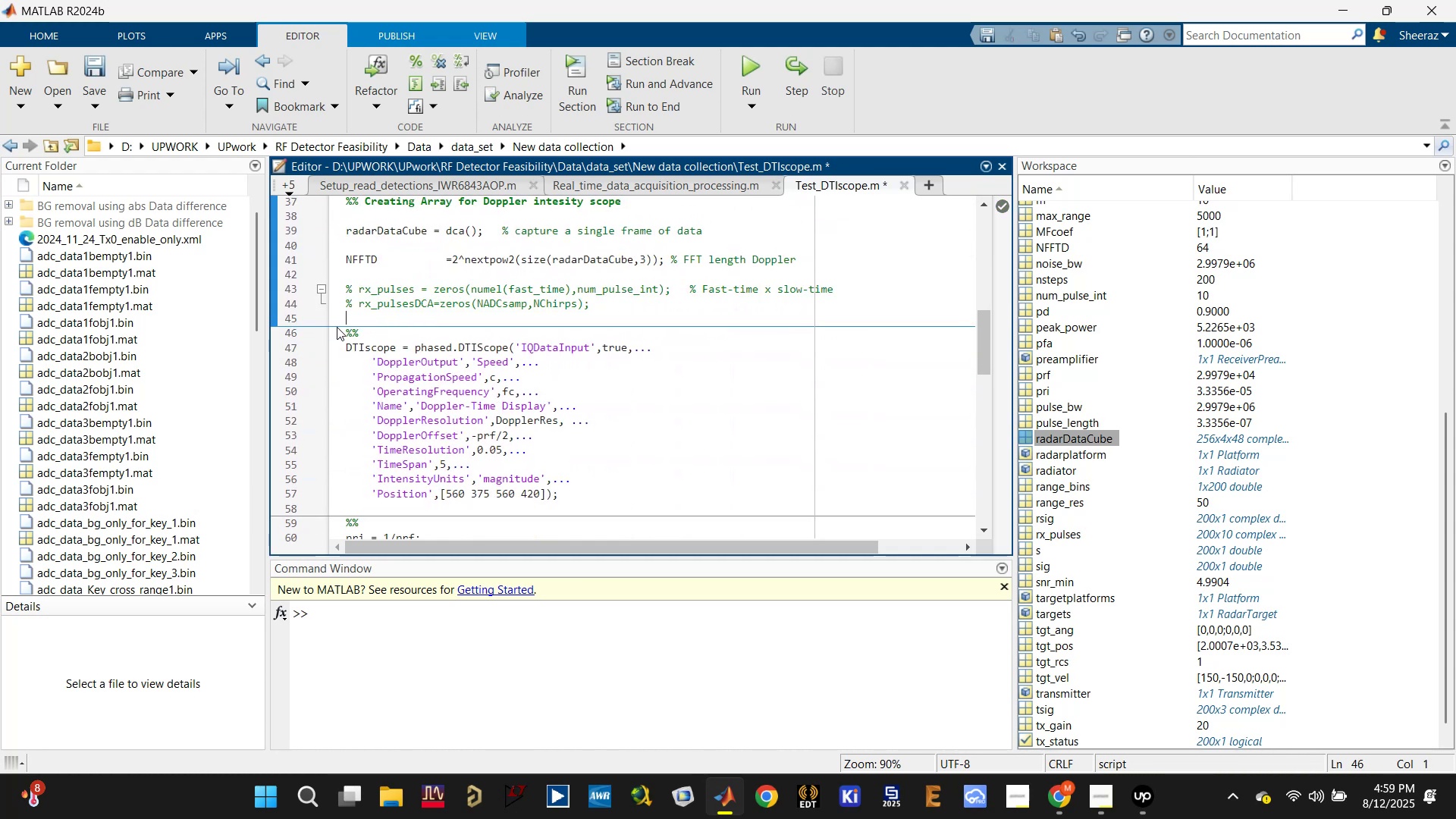 
key(Backspace)
 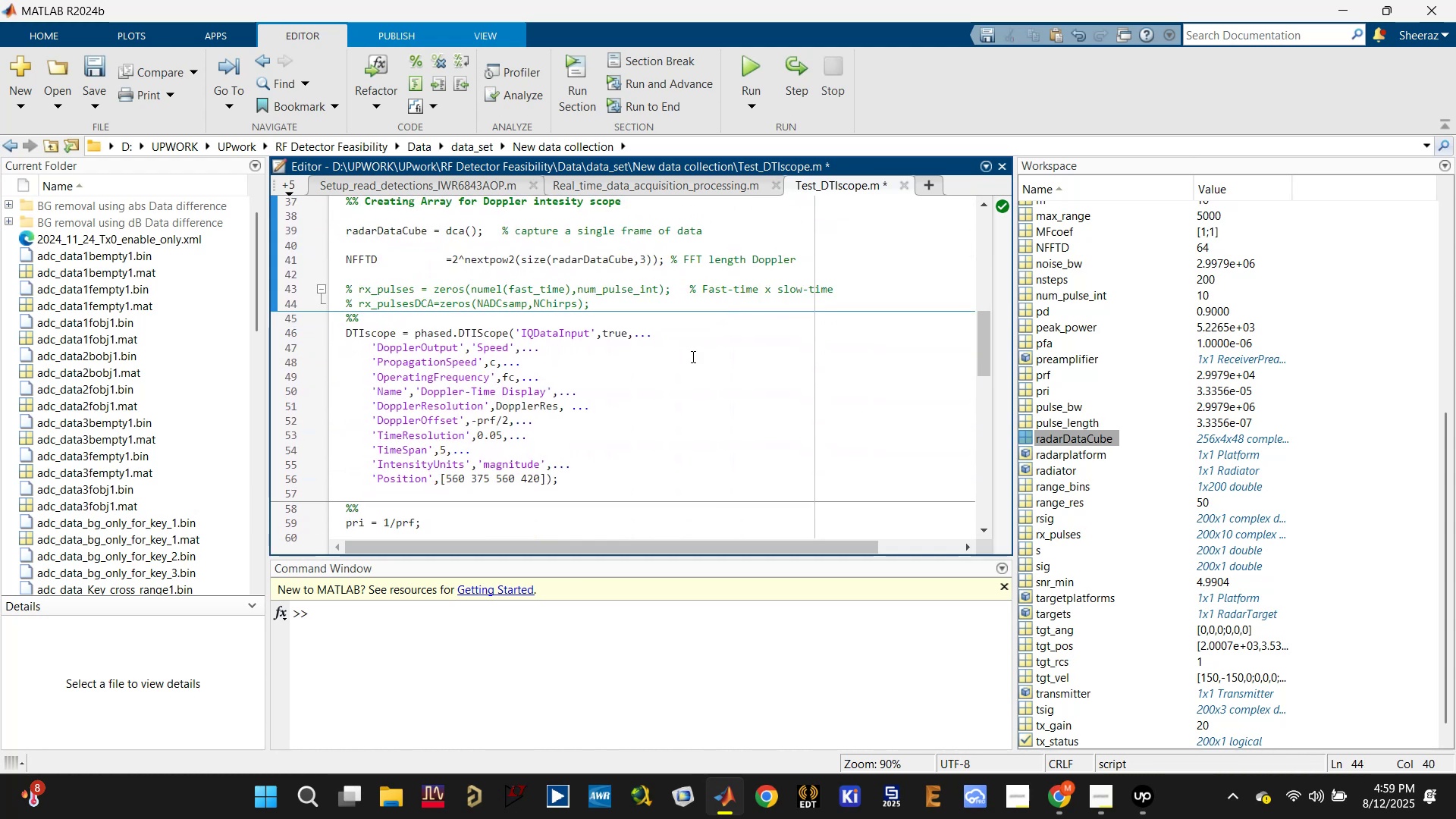 
left_click([697, 361])
 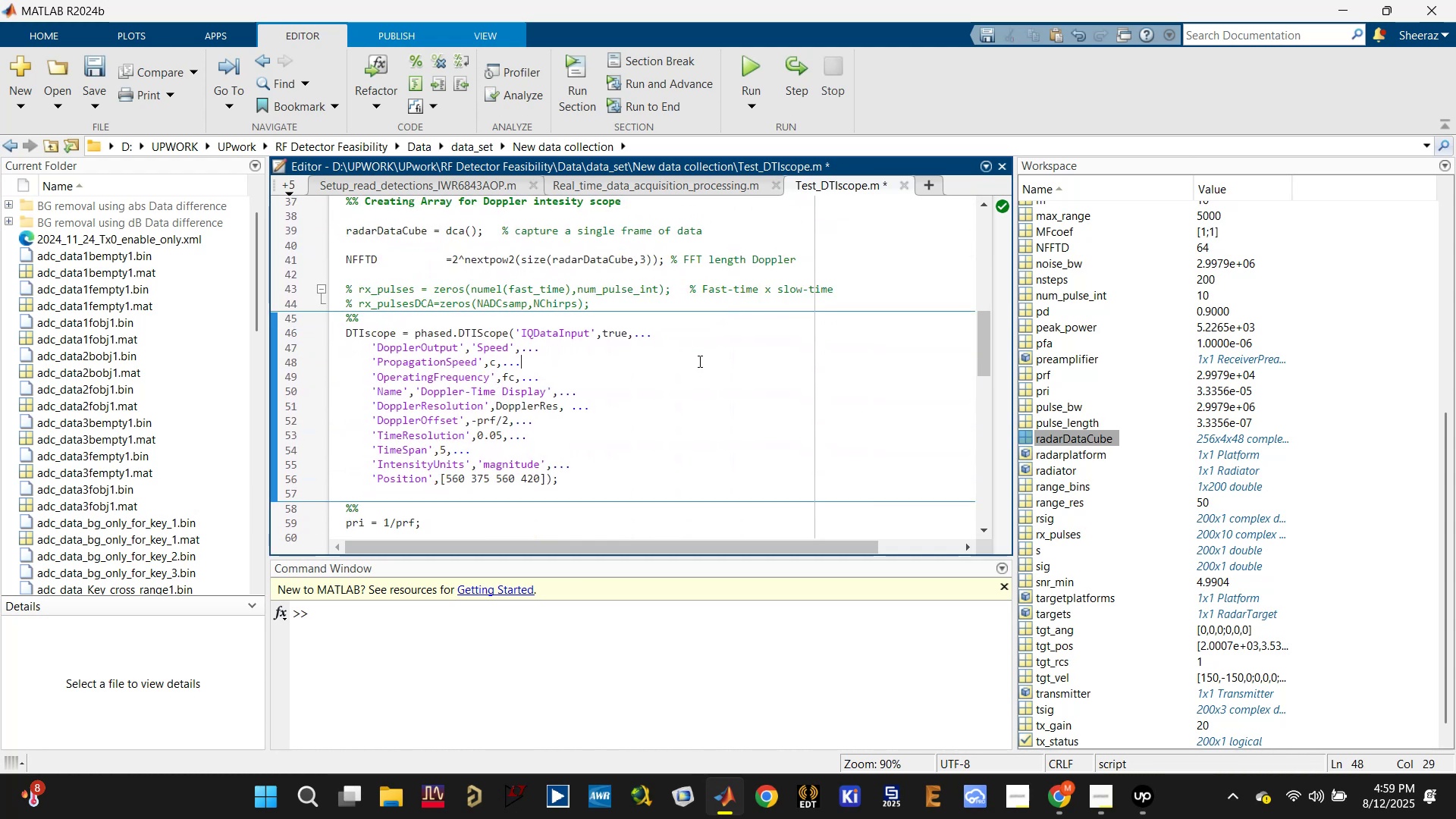 
key(Control+Enter)
 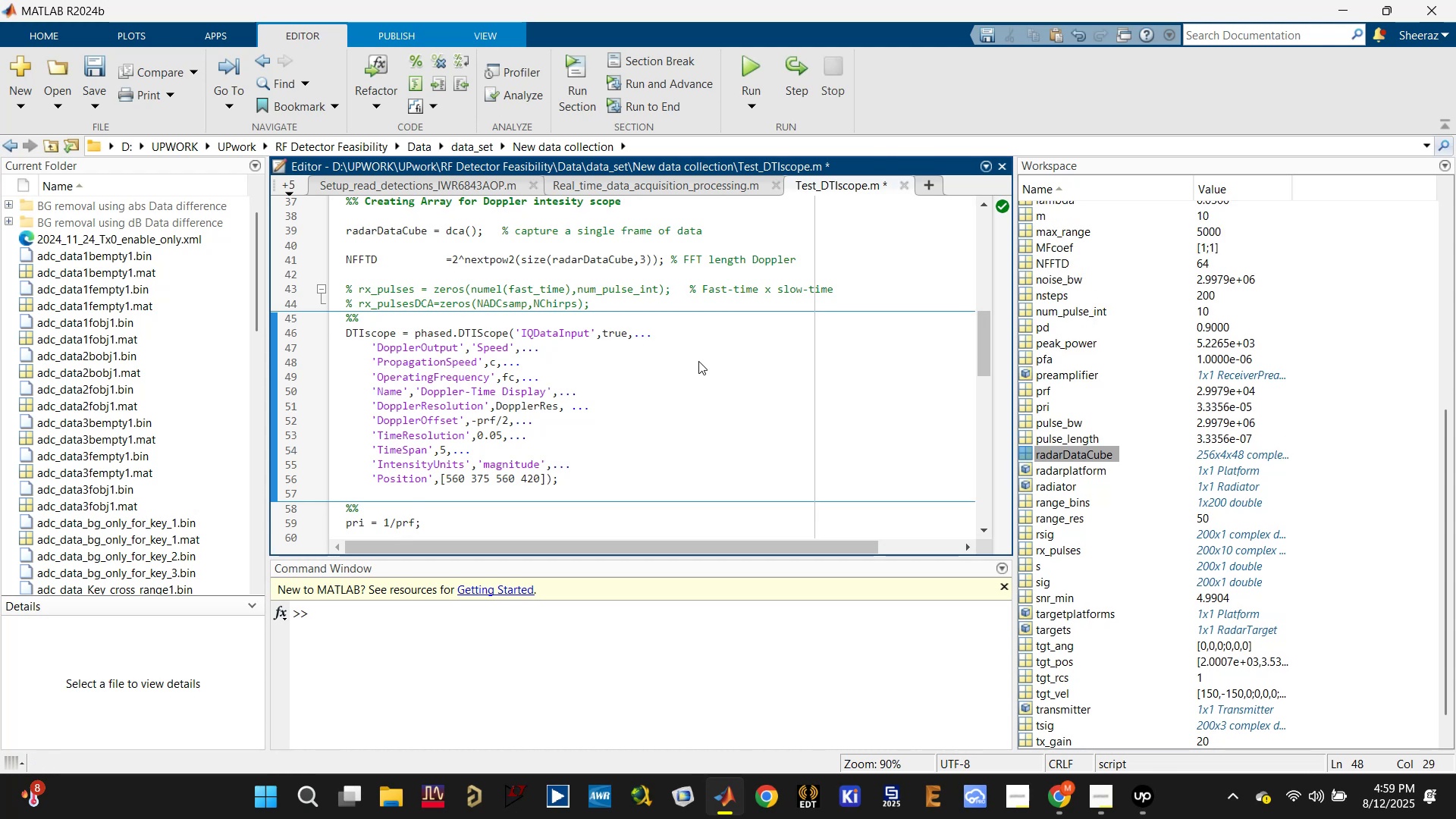 
wait(9.36)
 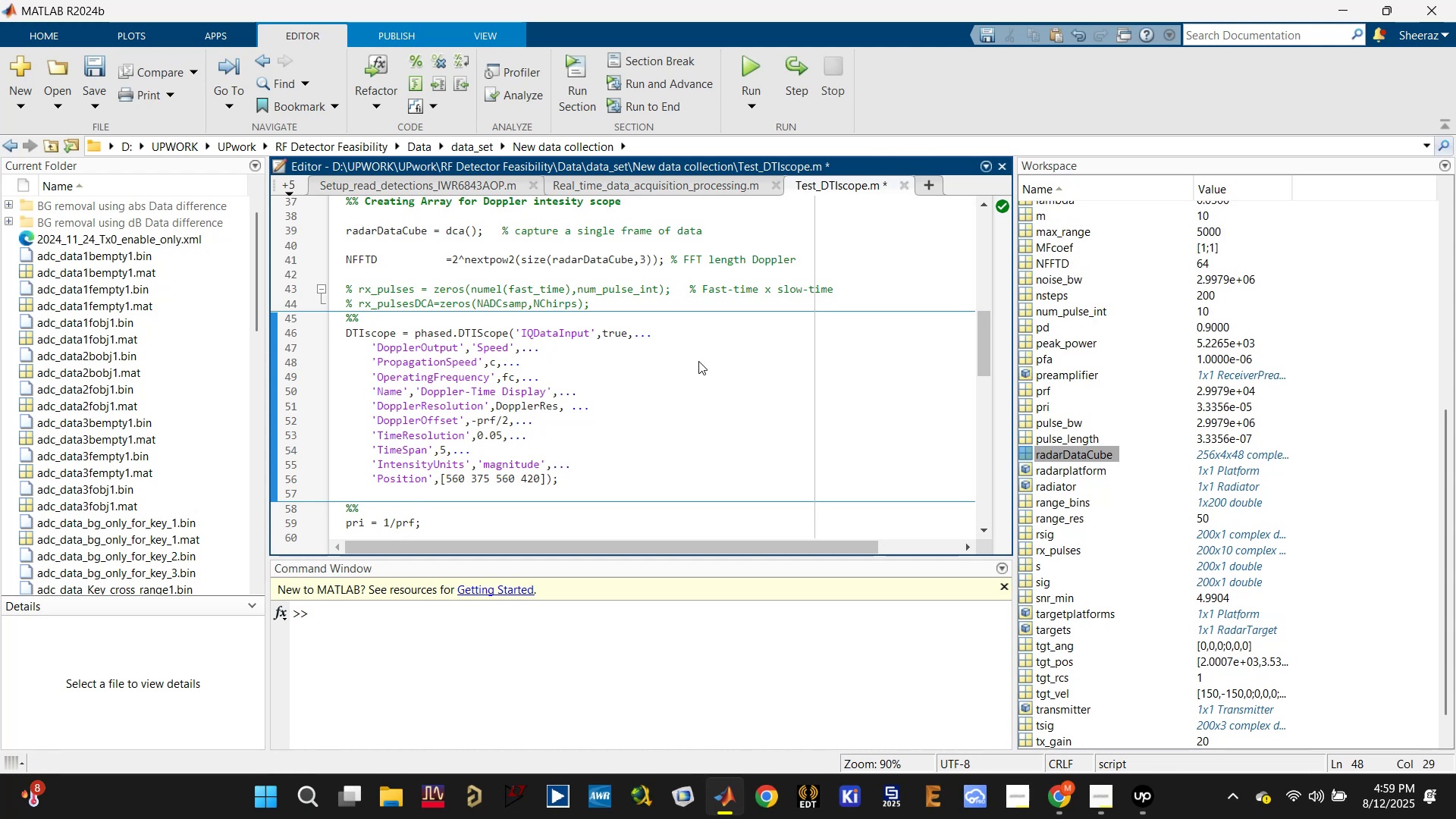 
left_click([625, 305])
 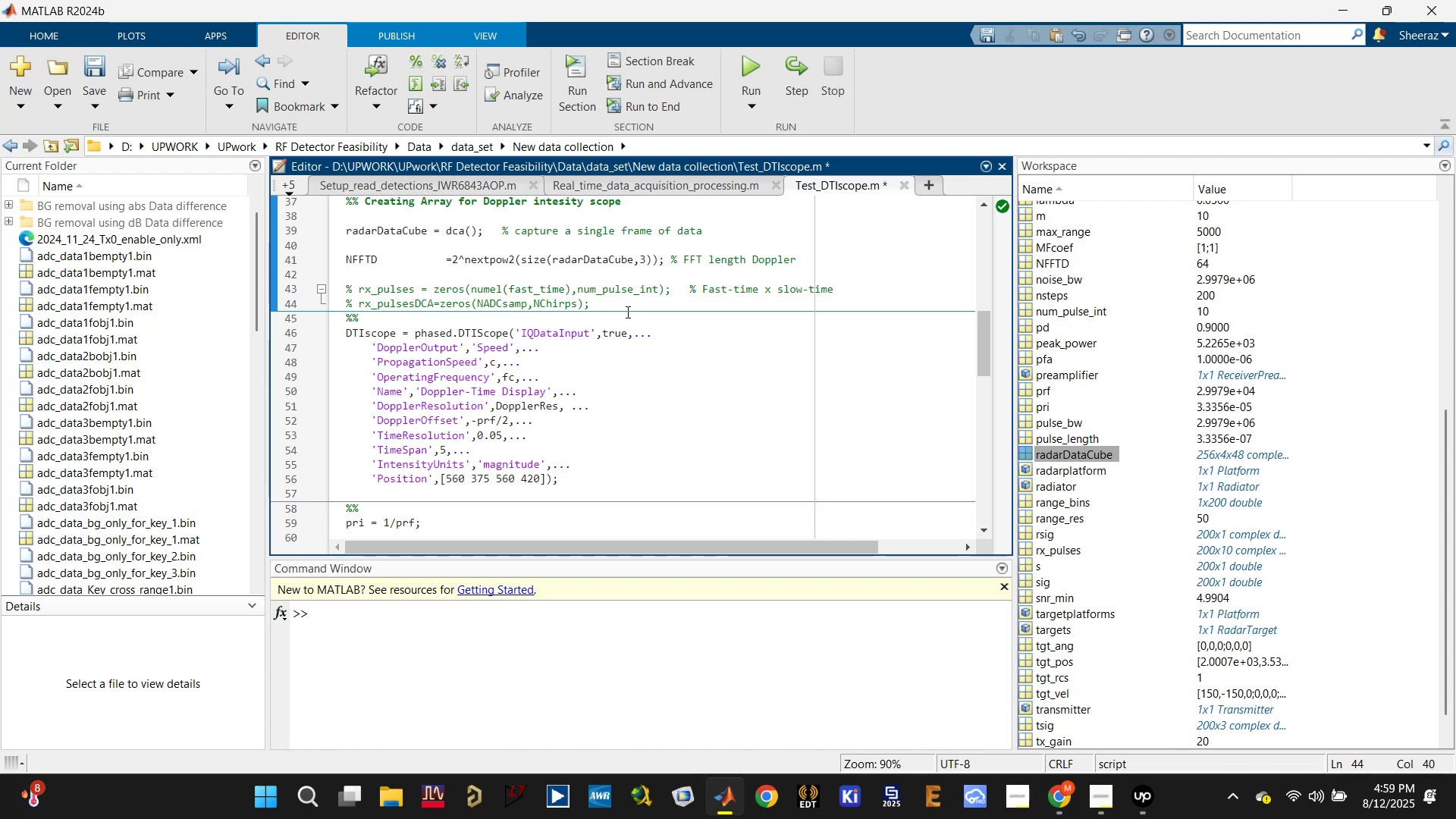 
key(Enter)
 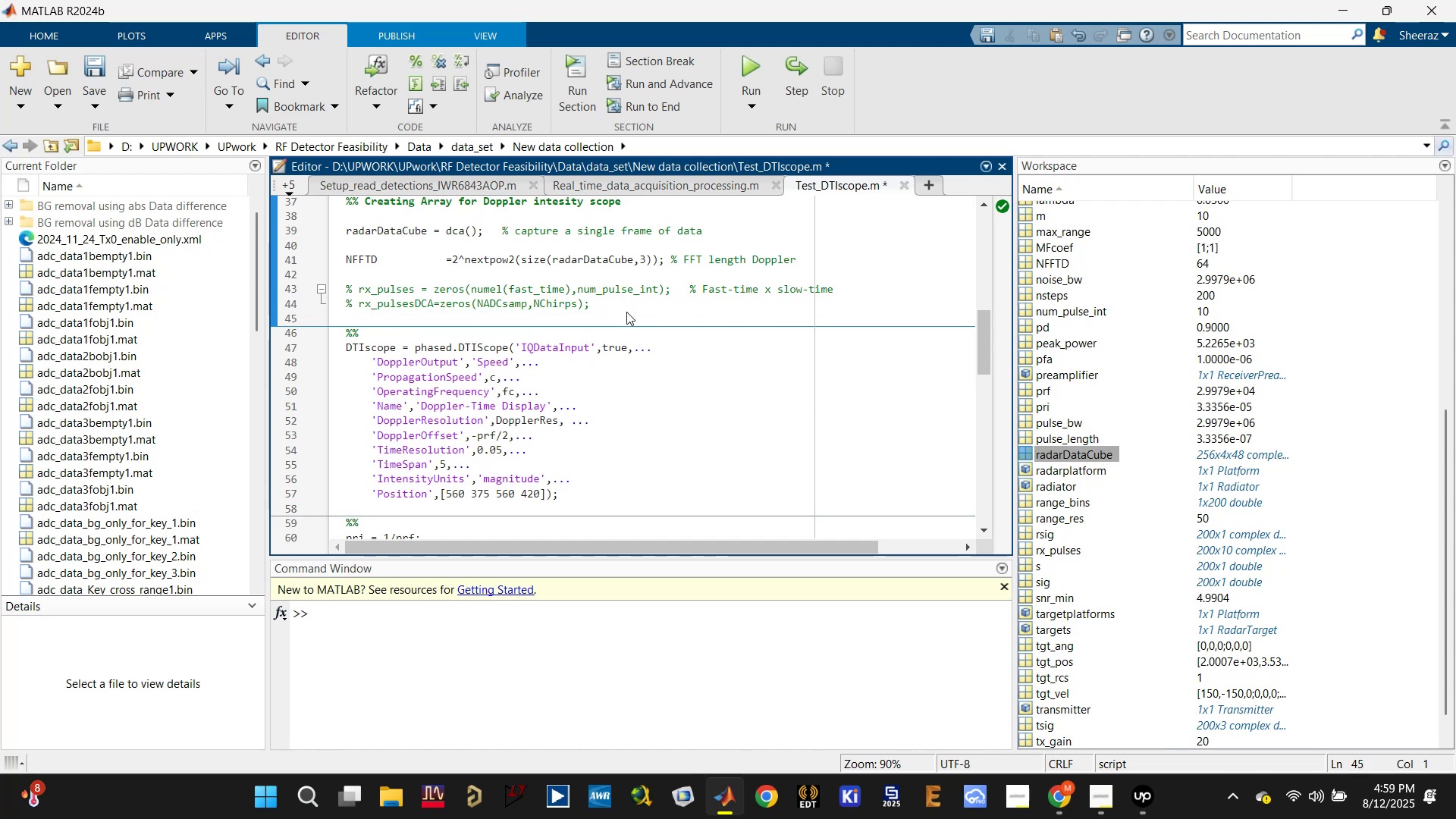 
scroll: coordinate [616, 319], scroll_direction: down, amount: 1.0
 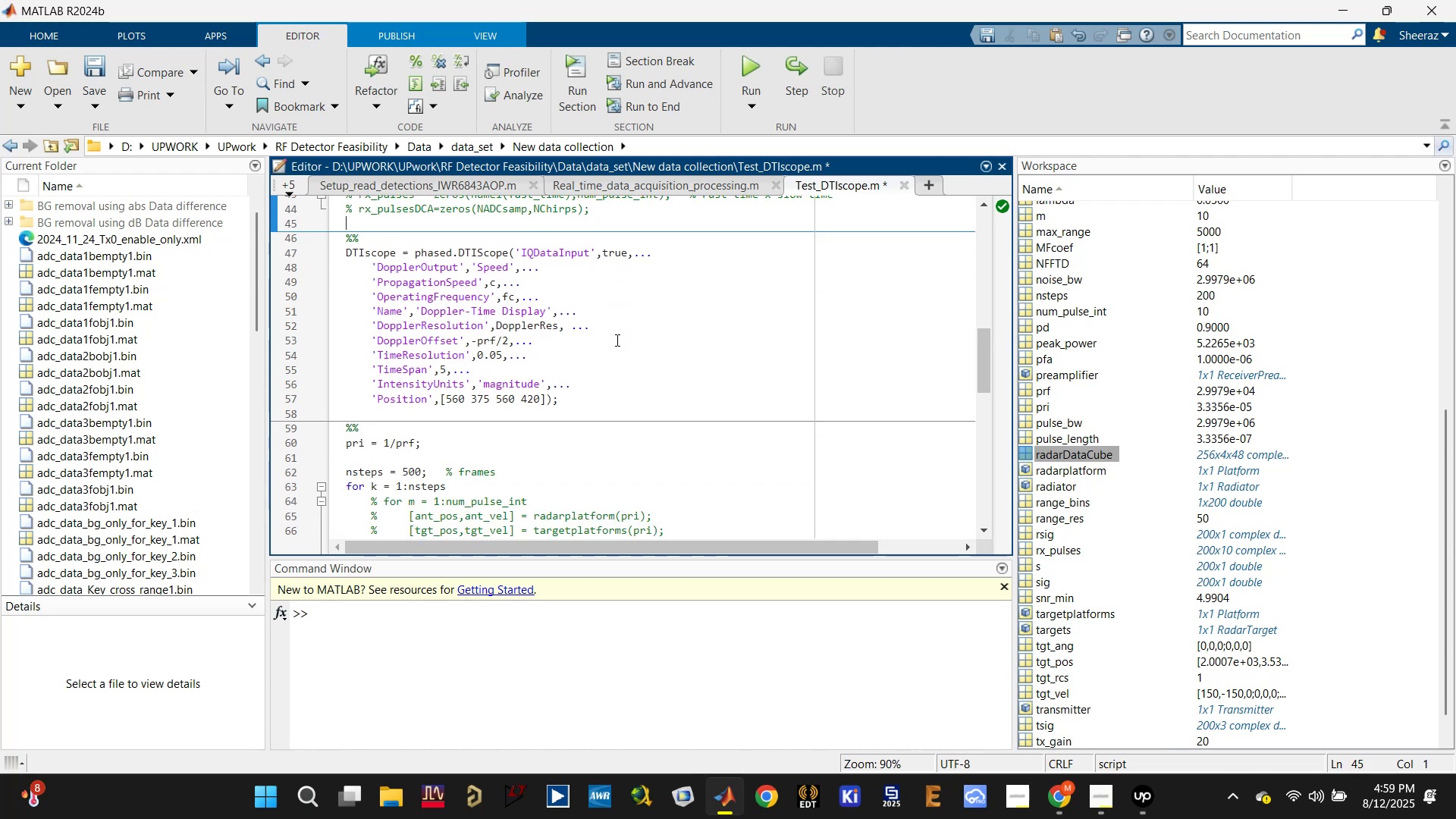 
scroll: coordinate [618, 350], scroll_direction: up, amount: 3.0
 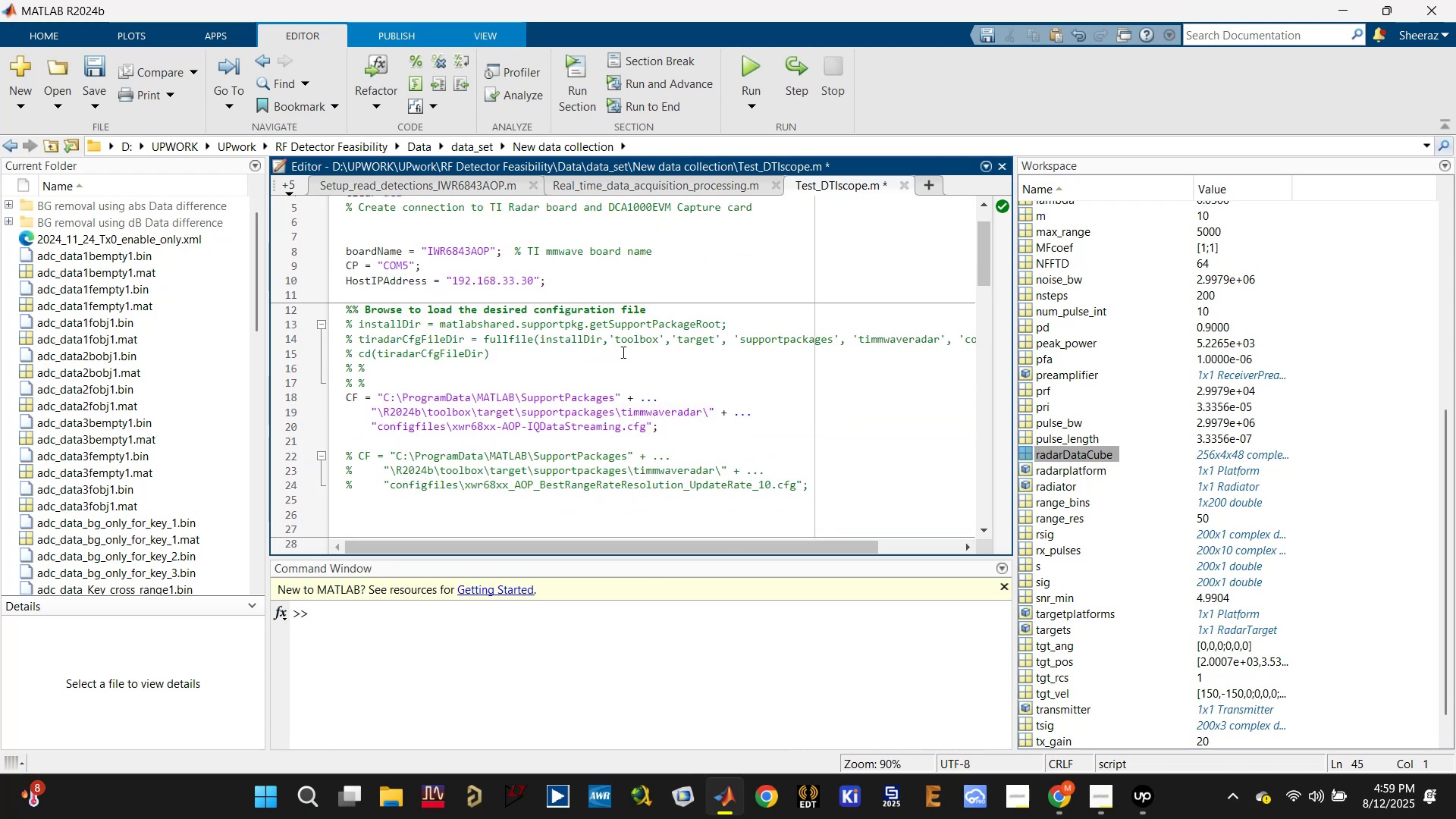 
scroll: coordinate [626, 355], scroll_direction: down, amount: 2.0
 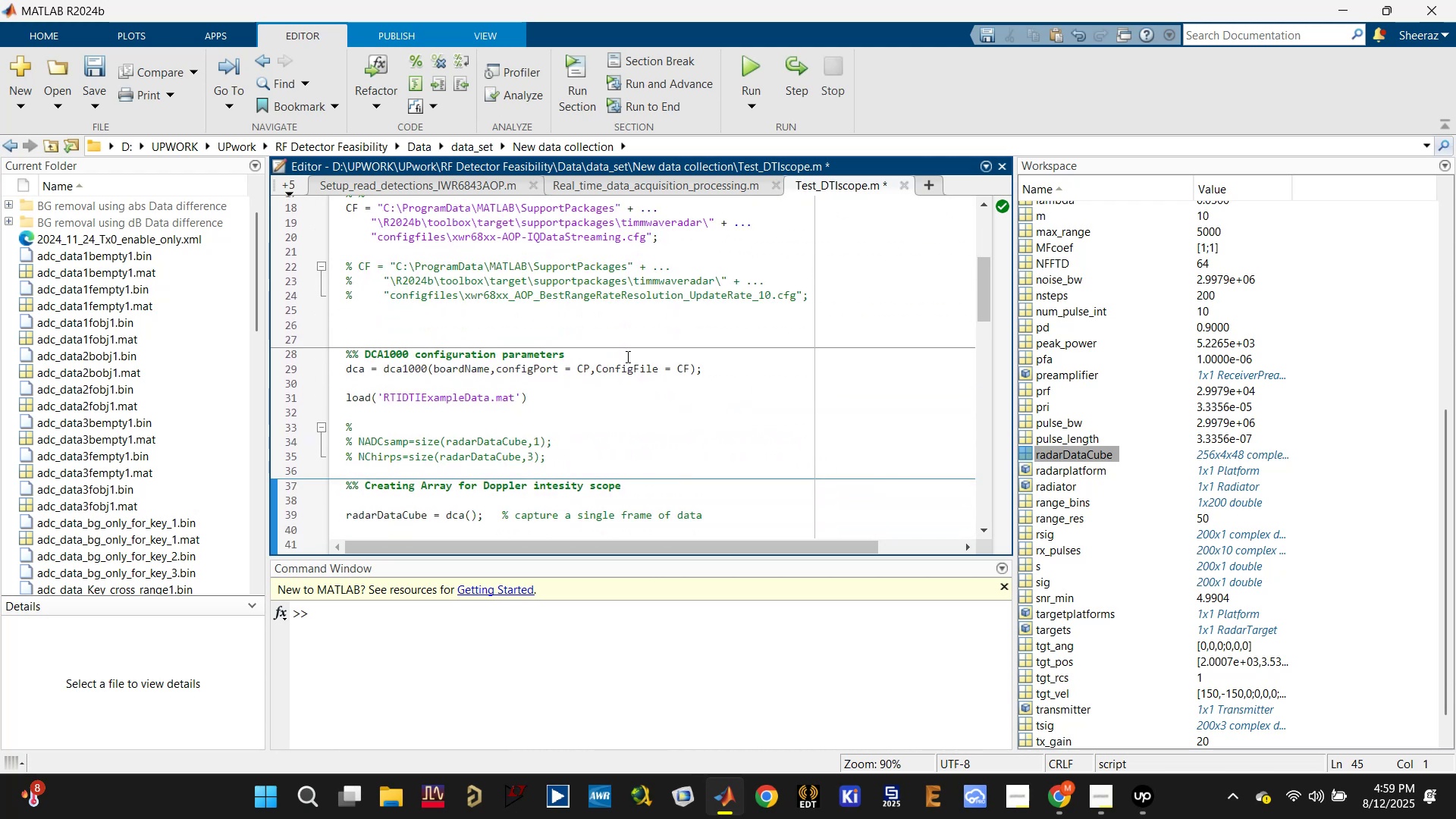 
left_click([622, 366])
 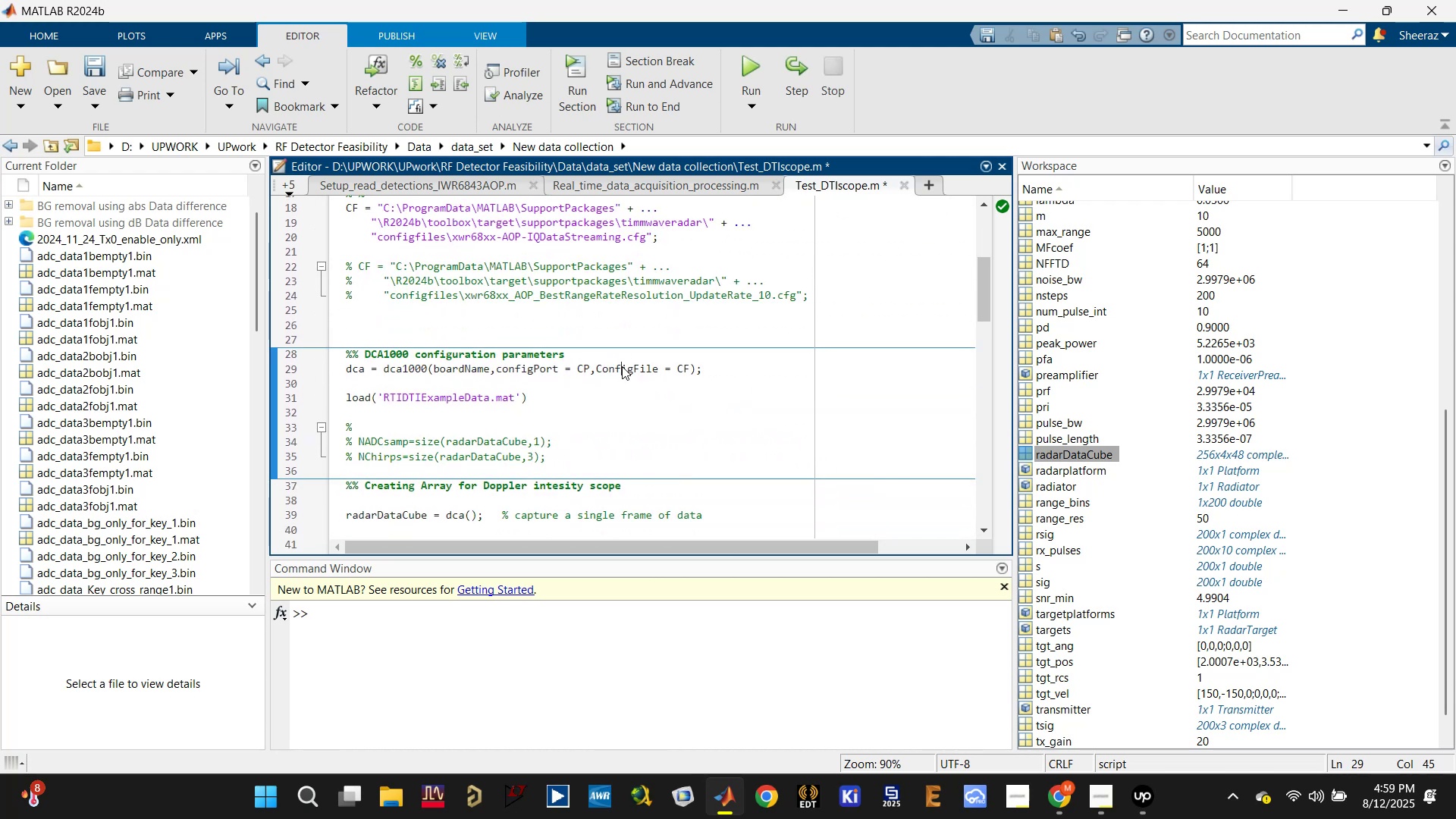 
left_click([622, 366])
 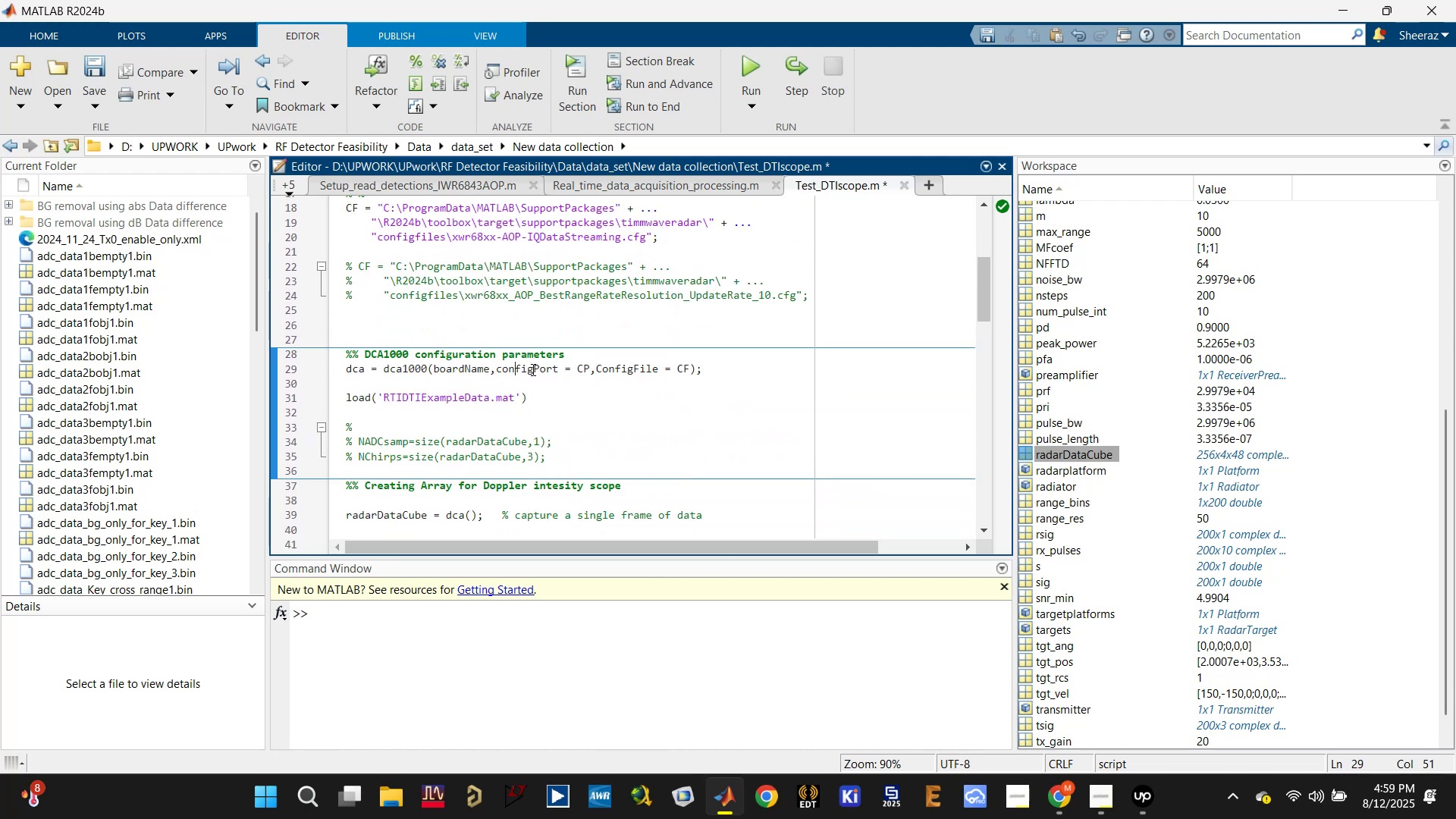 
scroll: coordinate [542, 358], scroll_direction: none, amount: 0.0
 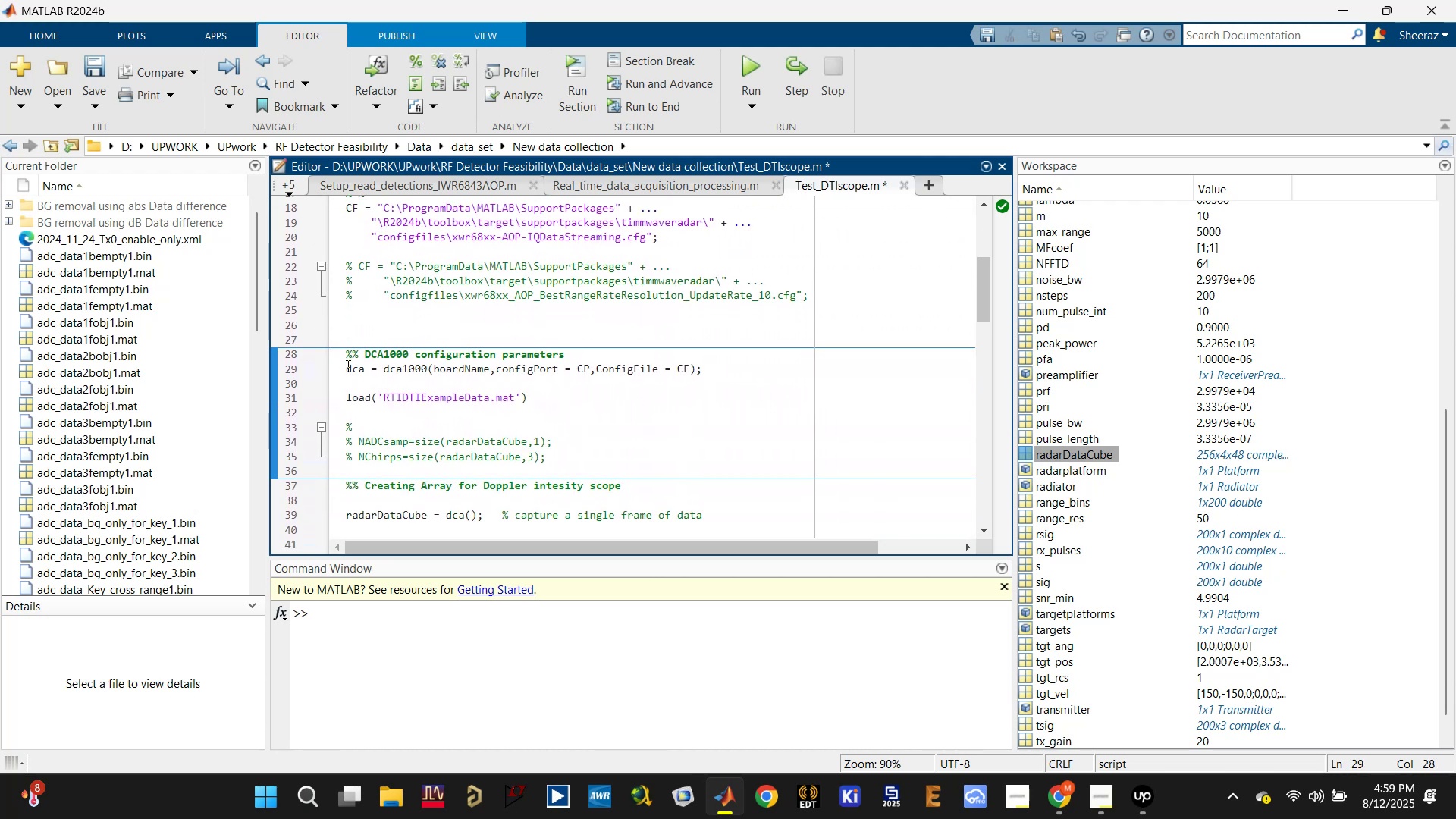 
double_click([355, 369])
 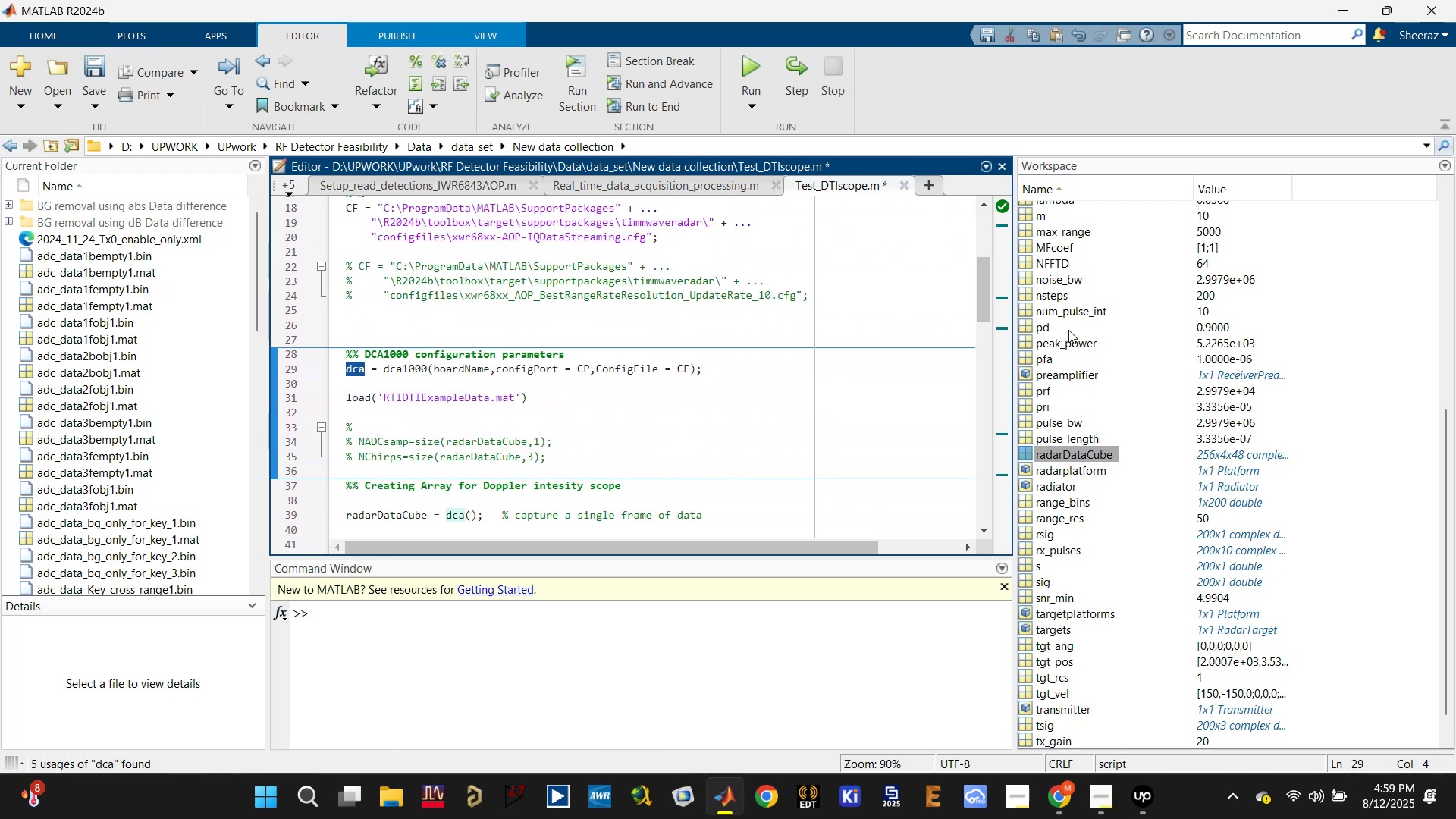 
scroll: coordinate [1078, 332], scroll_direction: down, amount: 4.0
 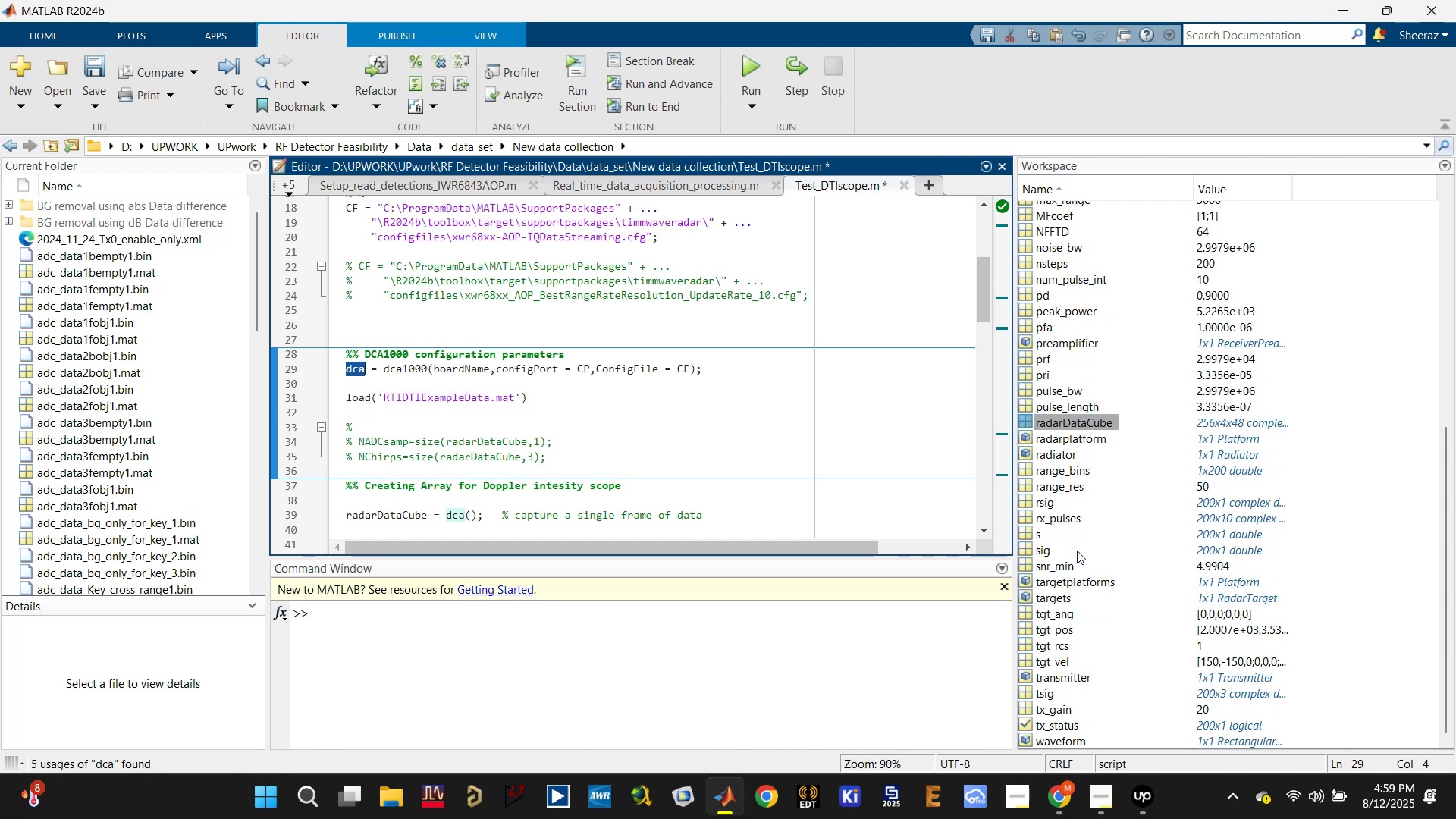 
scroll: coordinate [1071, 537], scroll_direction: up, amount: 3.0
 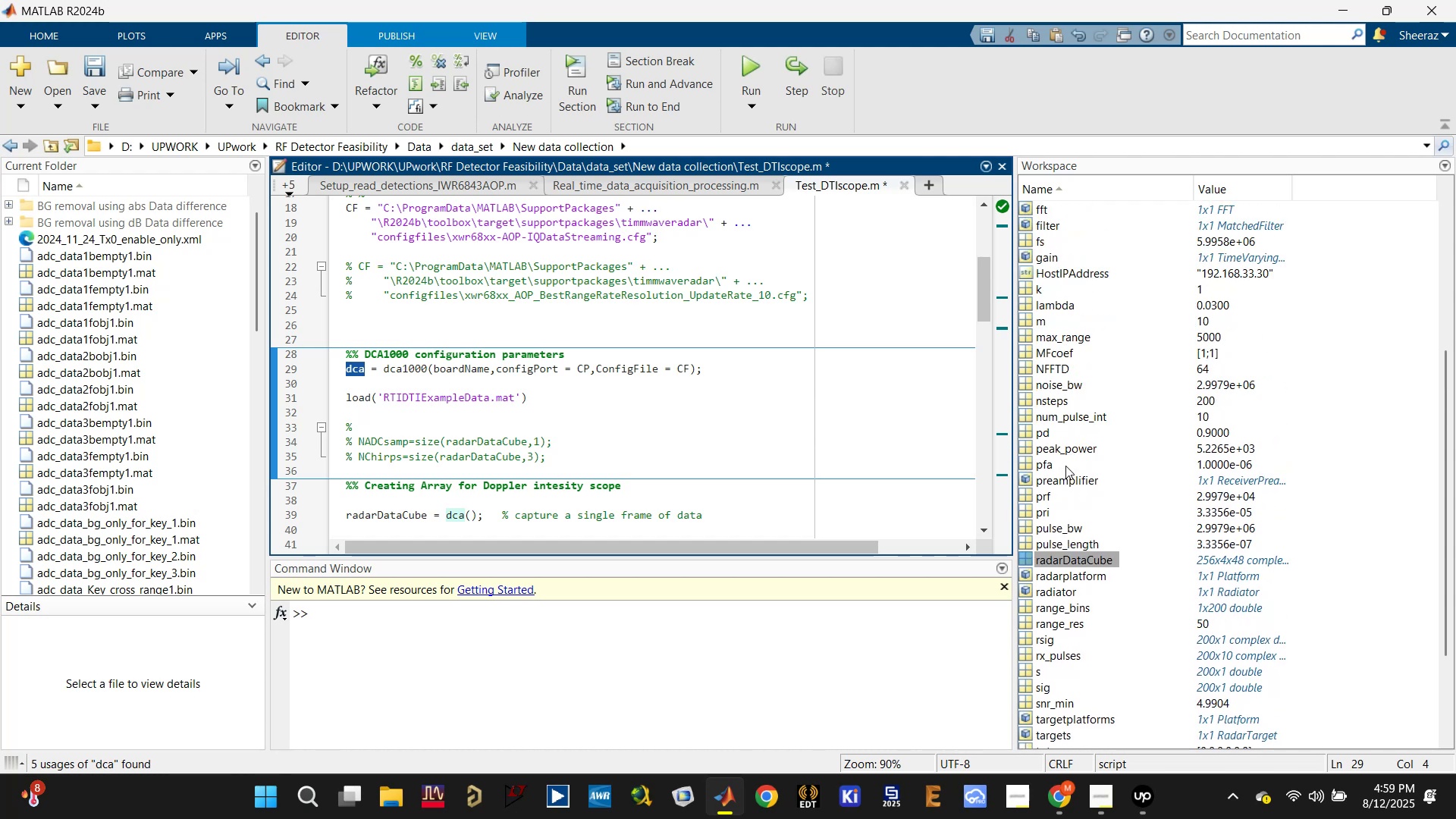 
wait(5.38)
 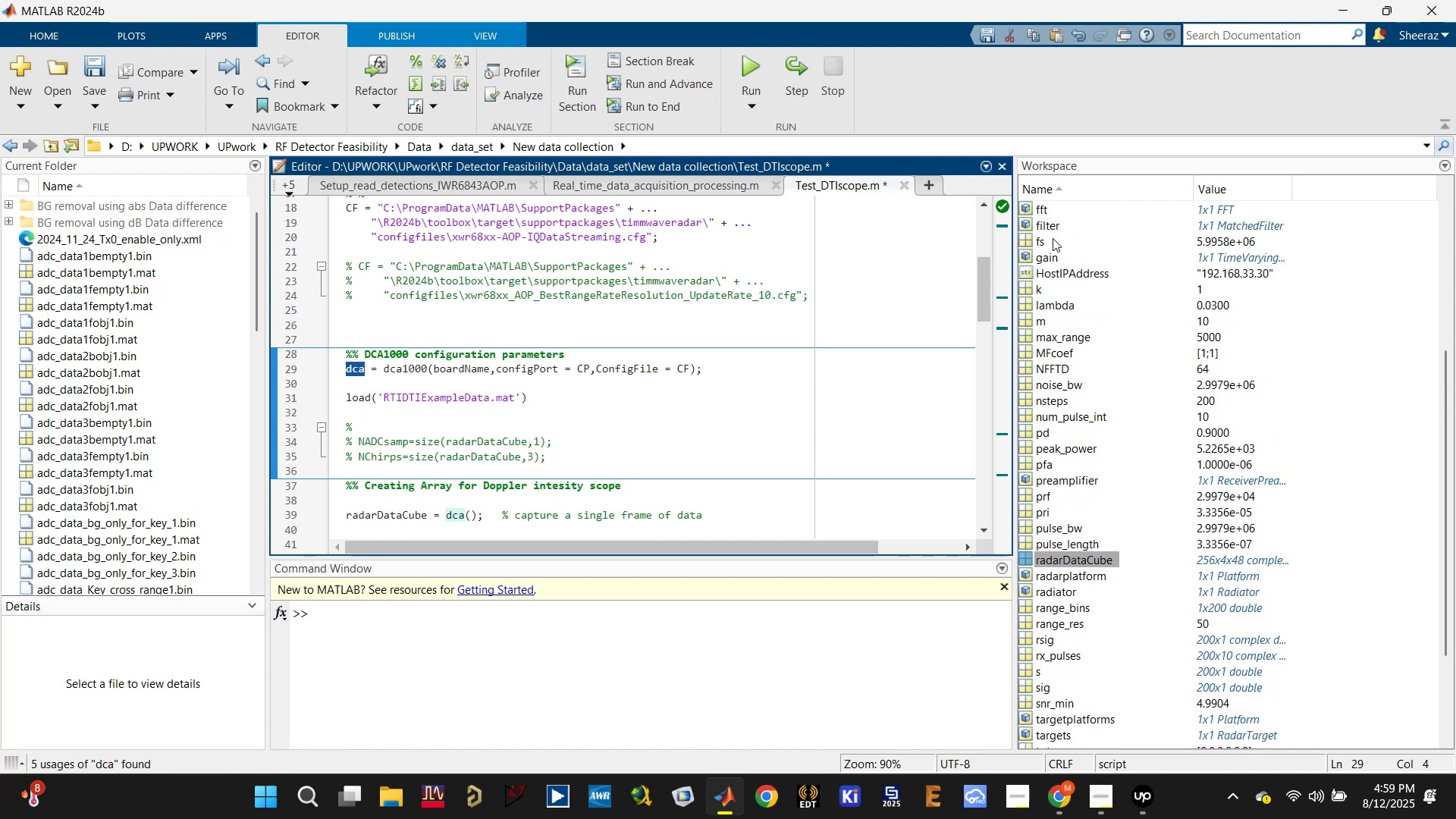 
scroll: coordinate [1069, 559], scroll_direction: down, amount: 9.0
 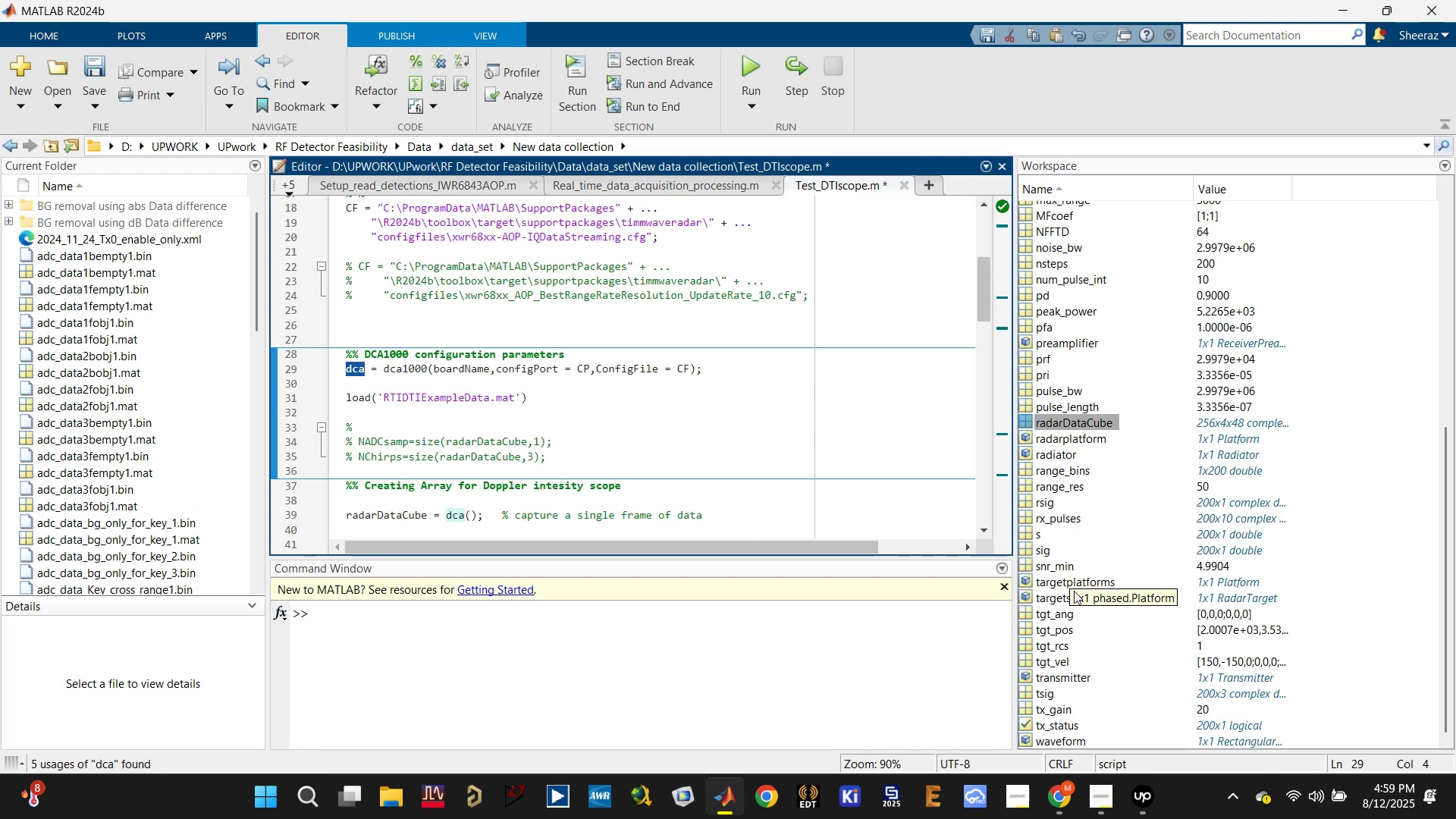 
scroll: coordinate [1075, 583], scroll_direction: up, amount: 13.0
 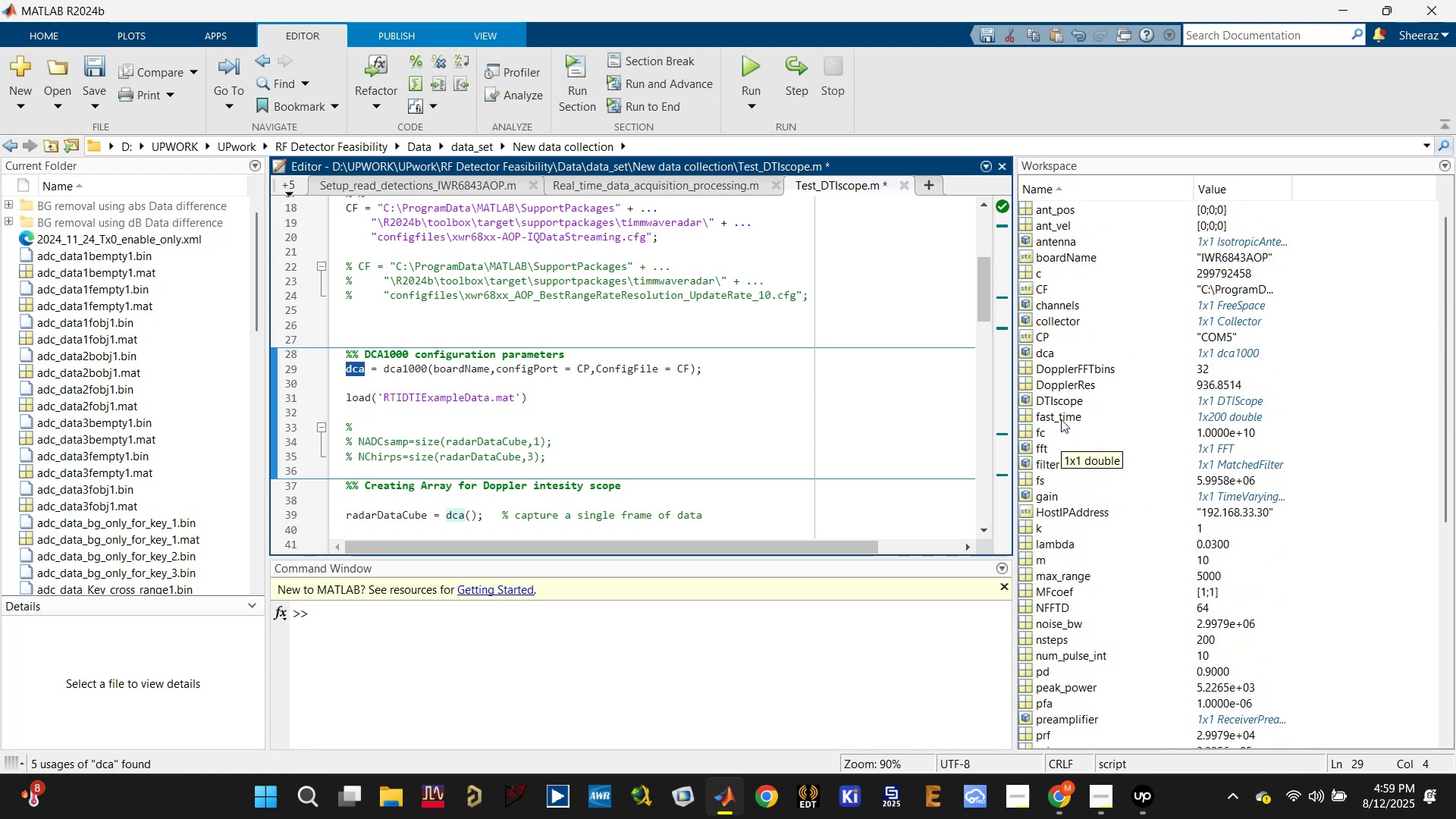 
double_click([1050, 350])
 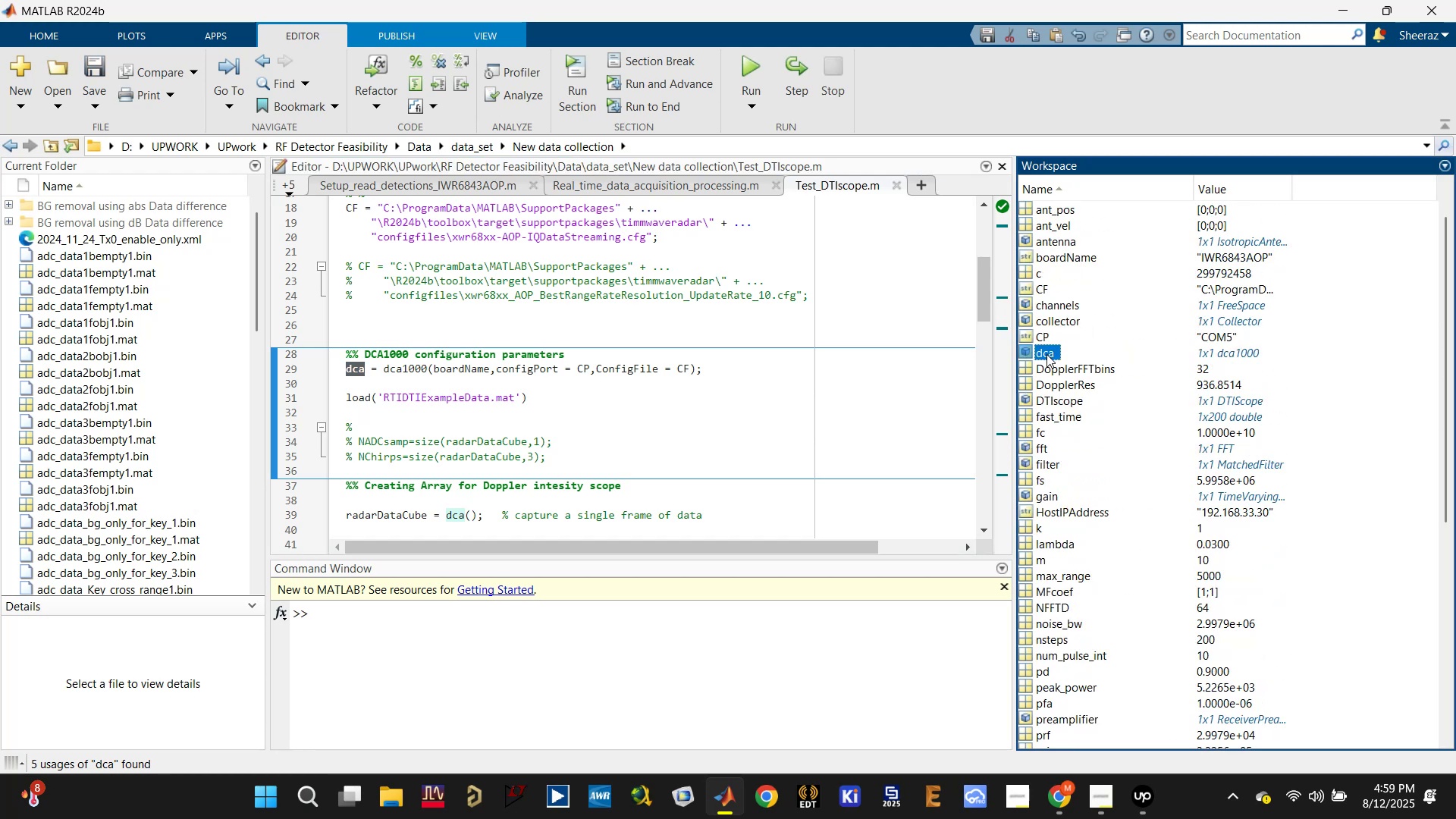 
double_click([1046, 354])
 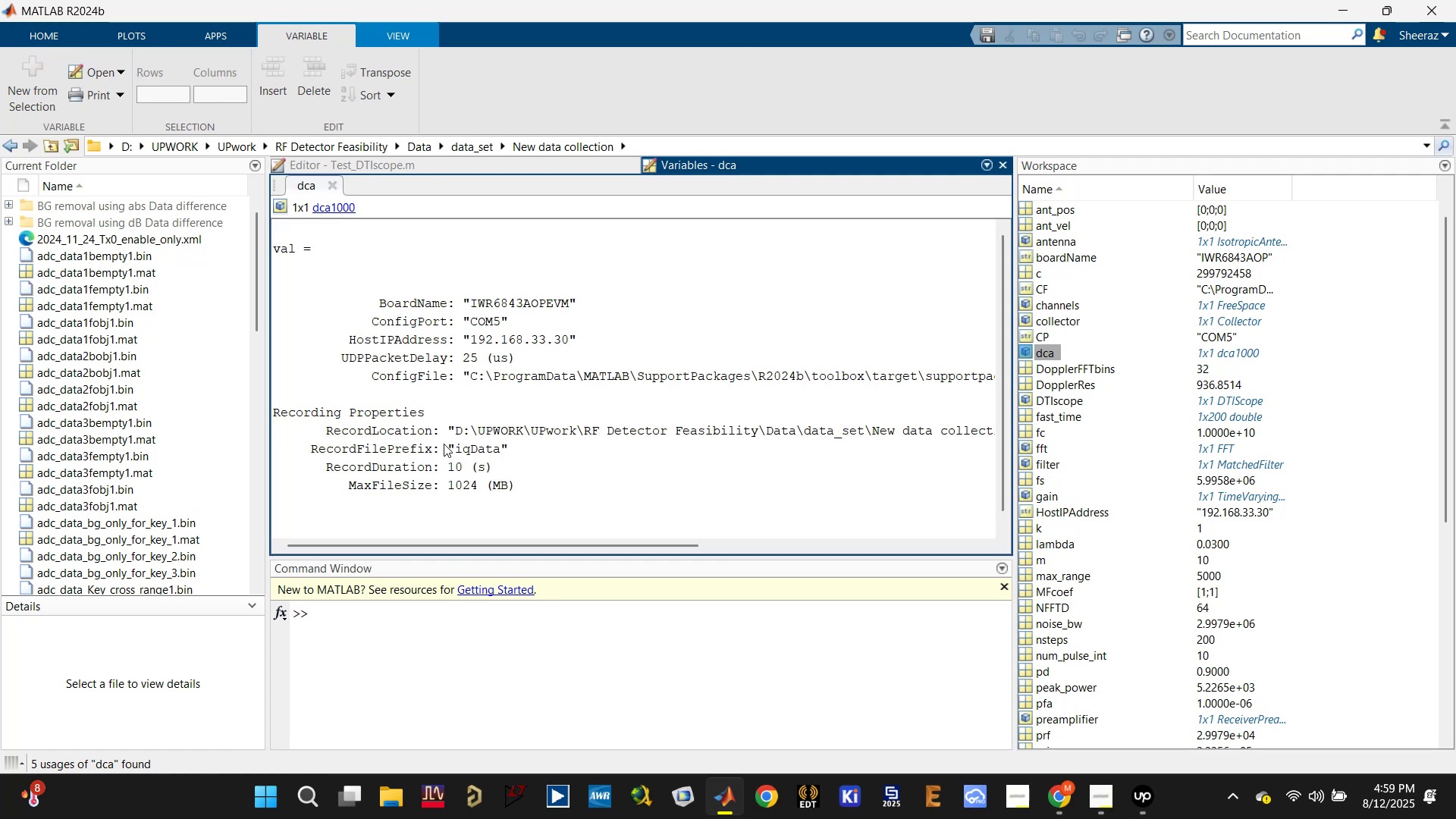 
left_click([462, 447])
 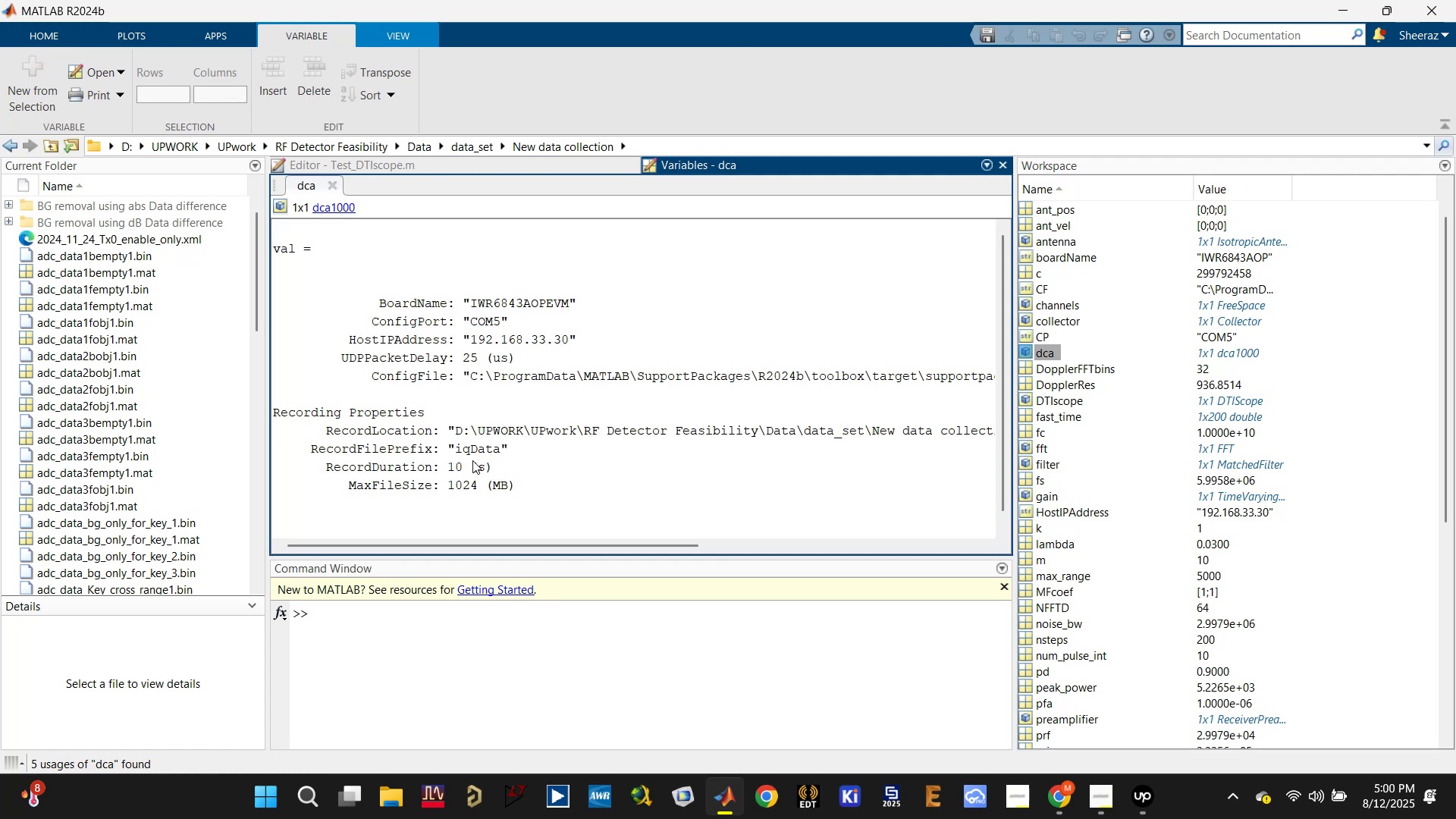 
left_click([475, 472])
 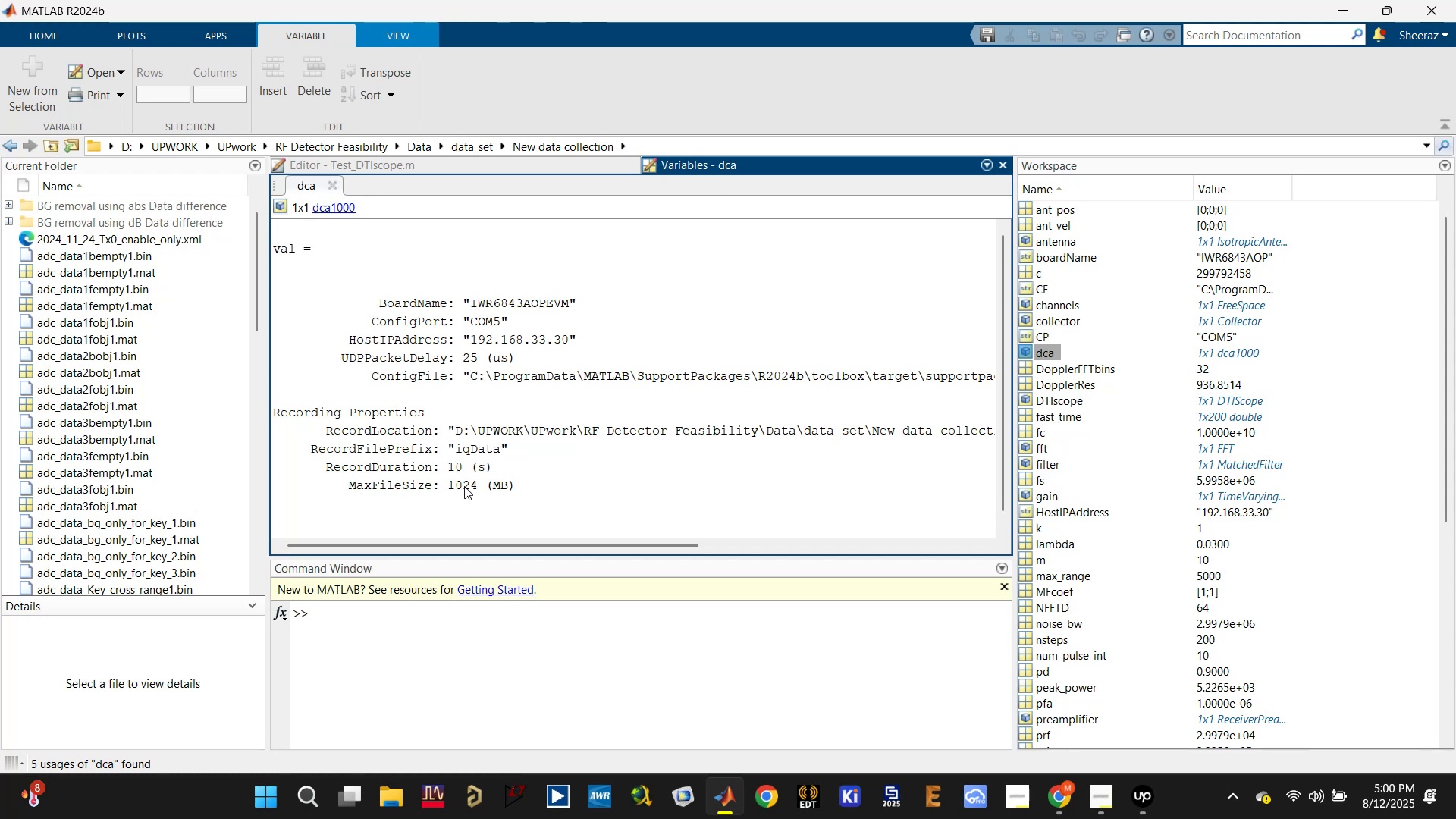 
wait(13.07)
 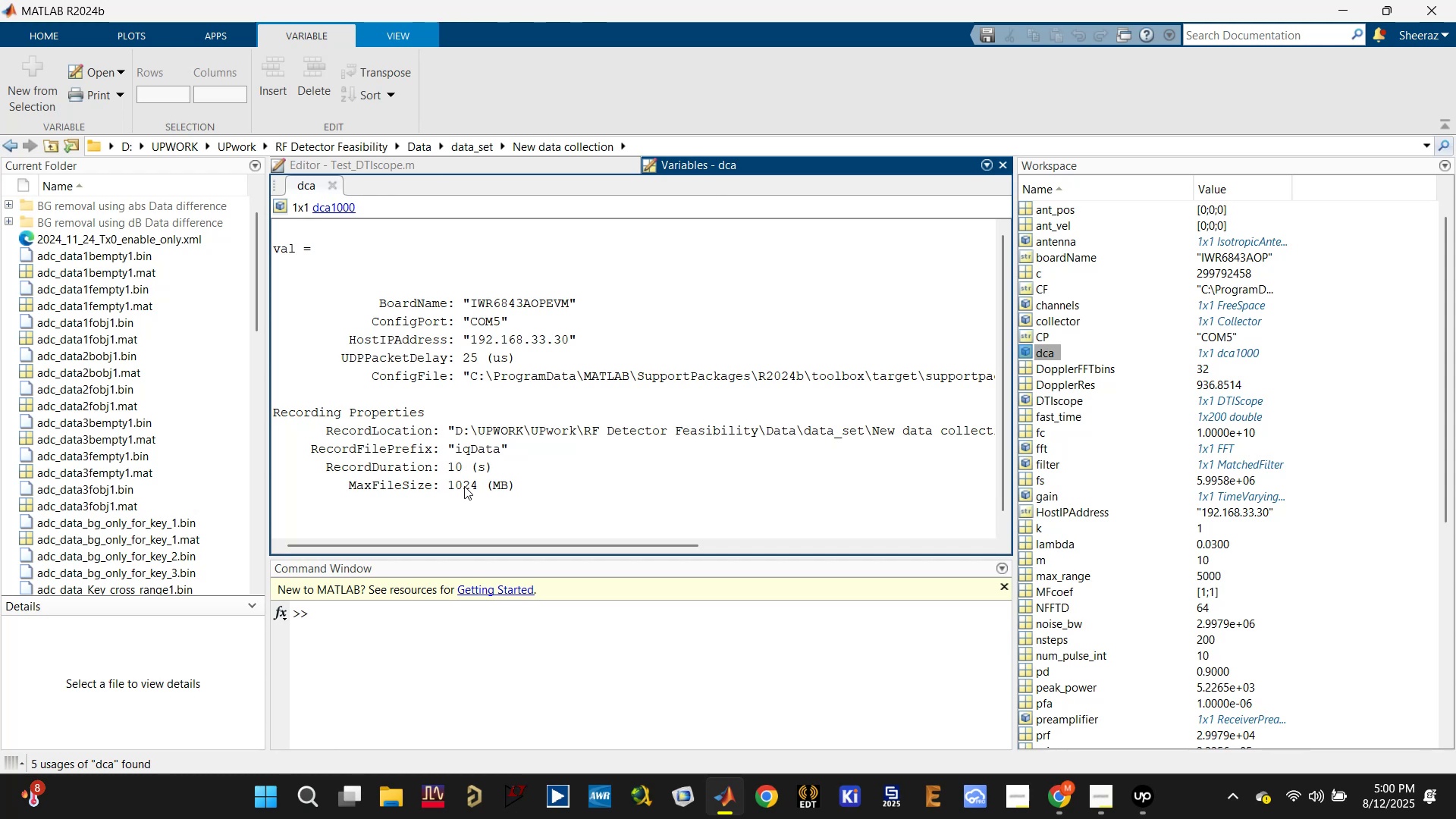 
left_click([497, 164])
 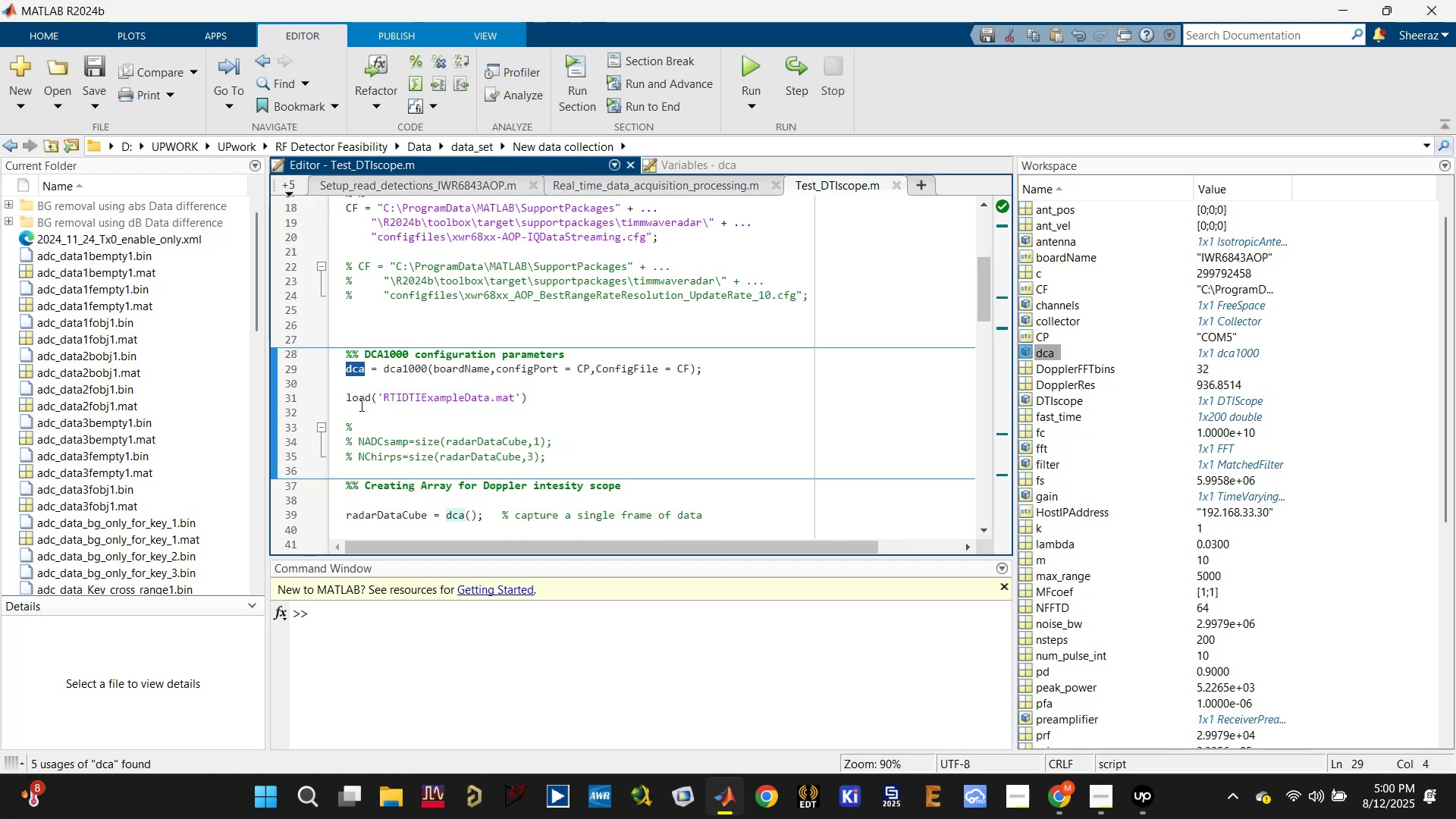 
left_click([350, 401])
 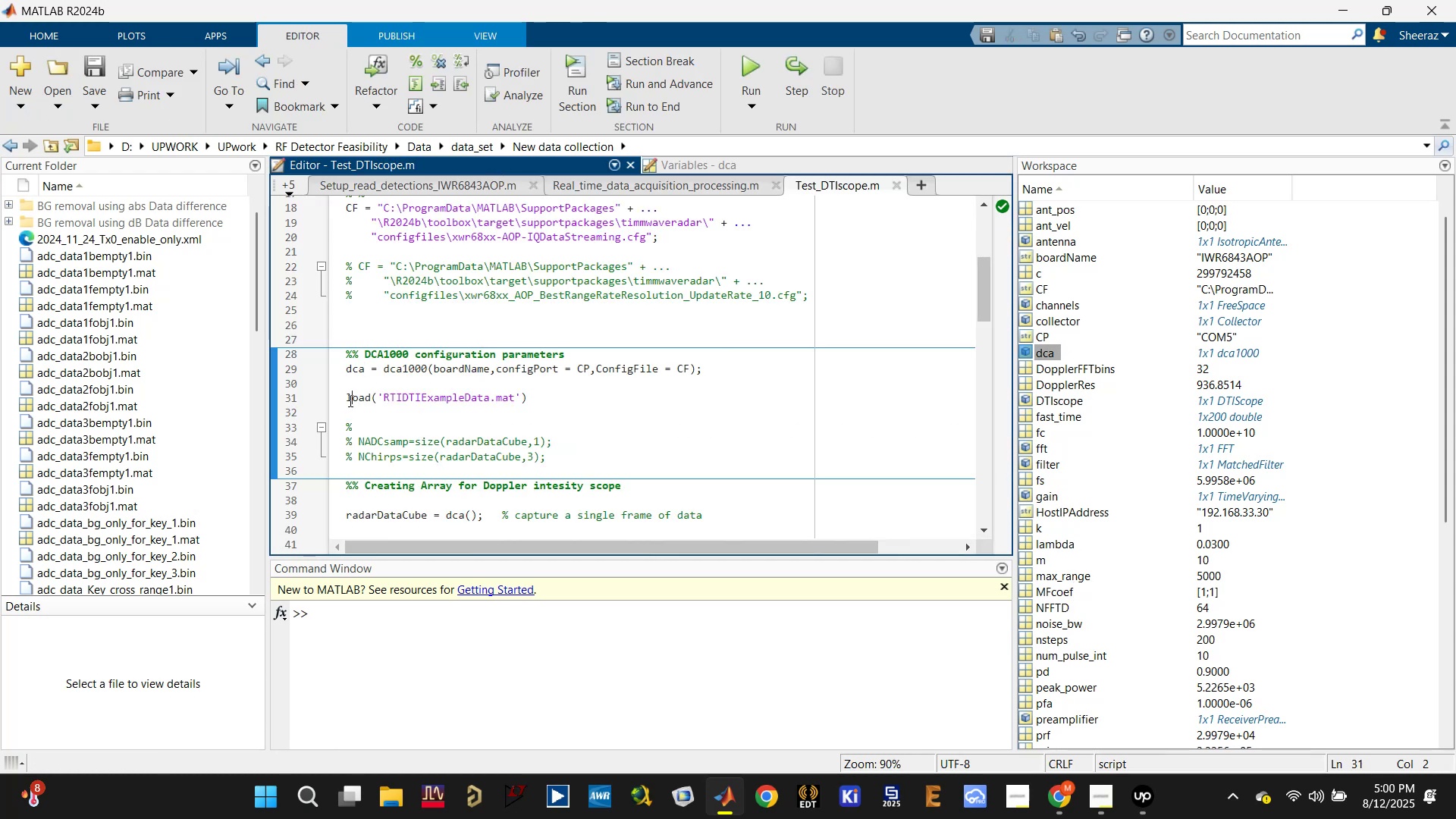 
left_click([347, 399])
 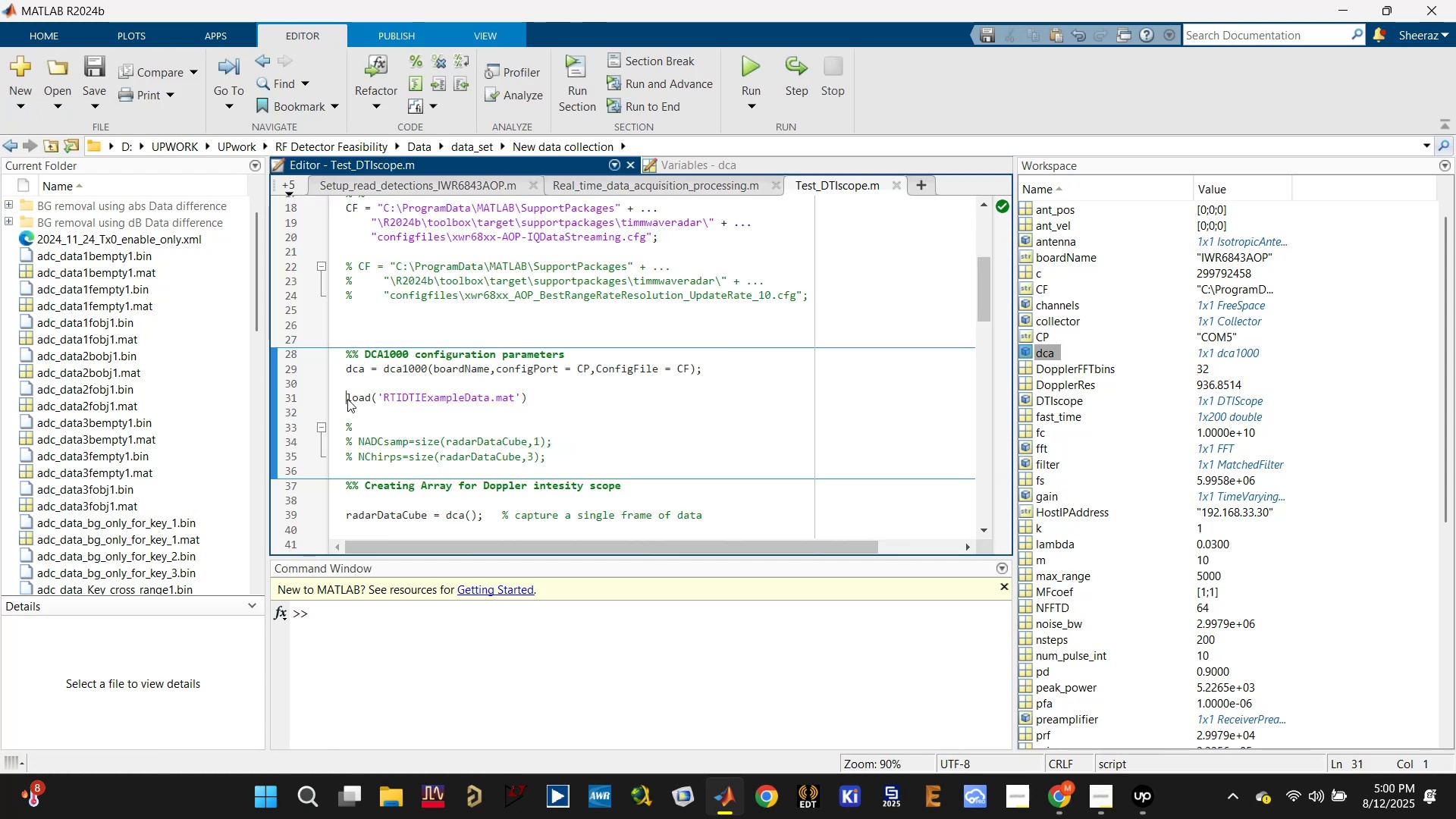 
key(Control+5)
 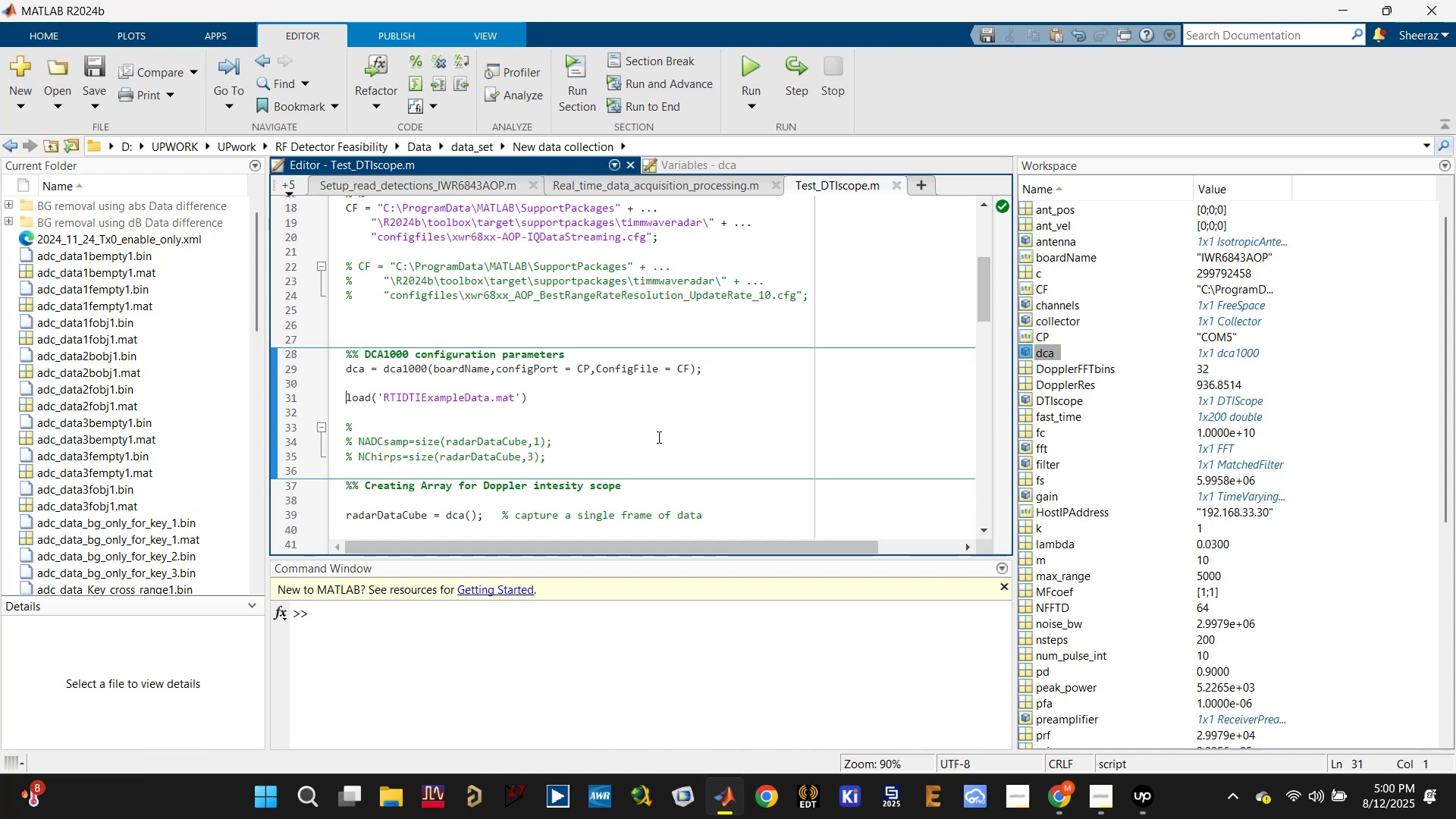 
key(Control+R)
 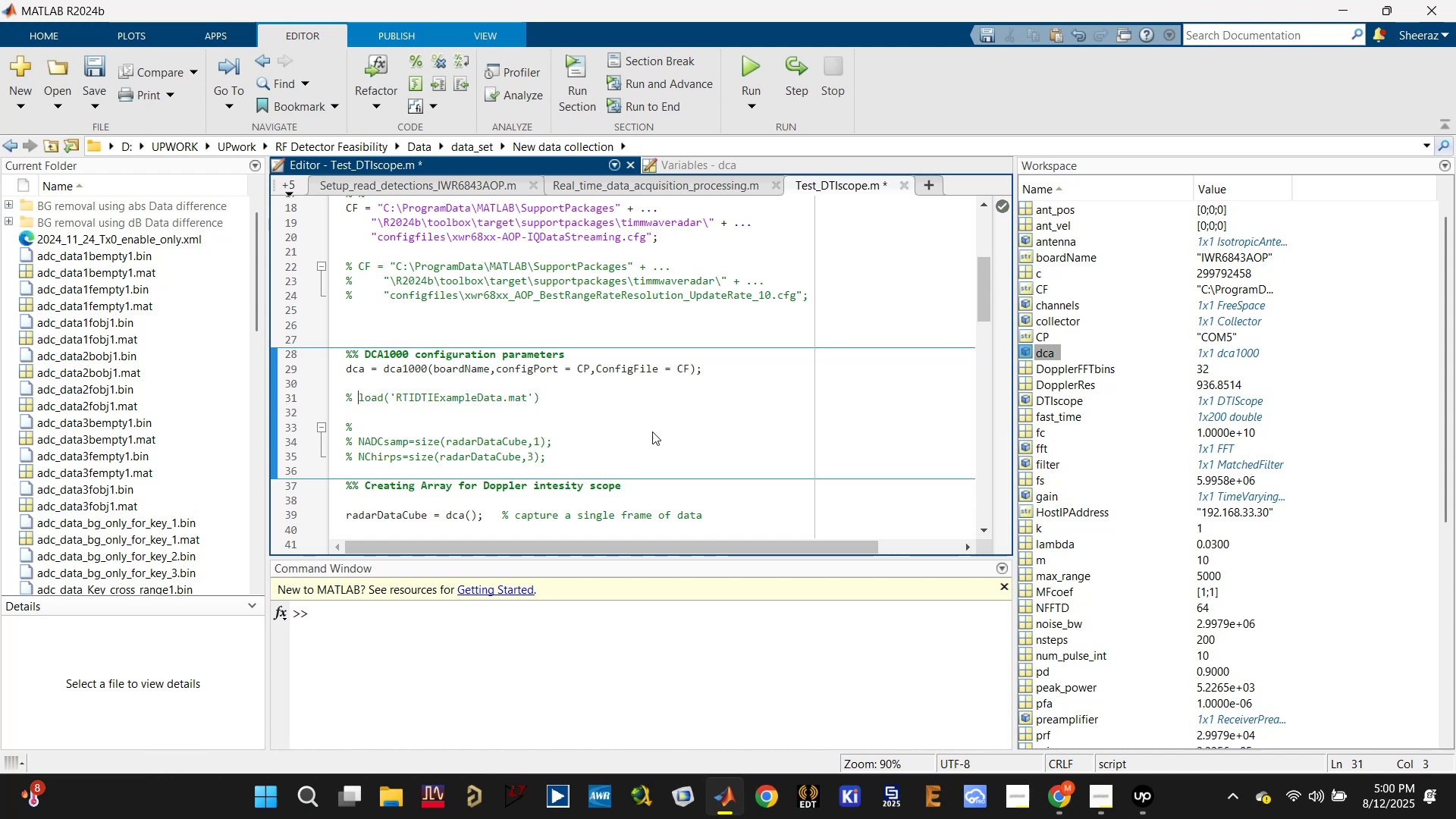 
left_click([652, 422])
 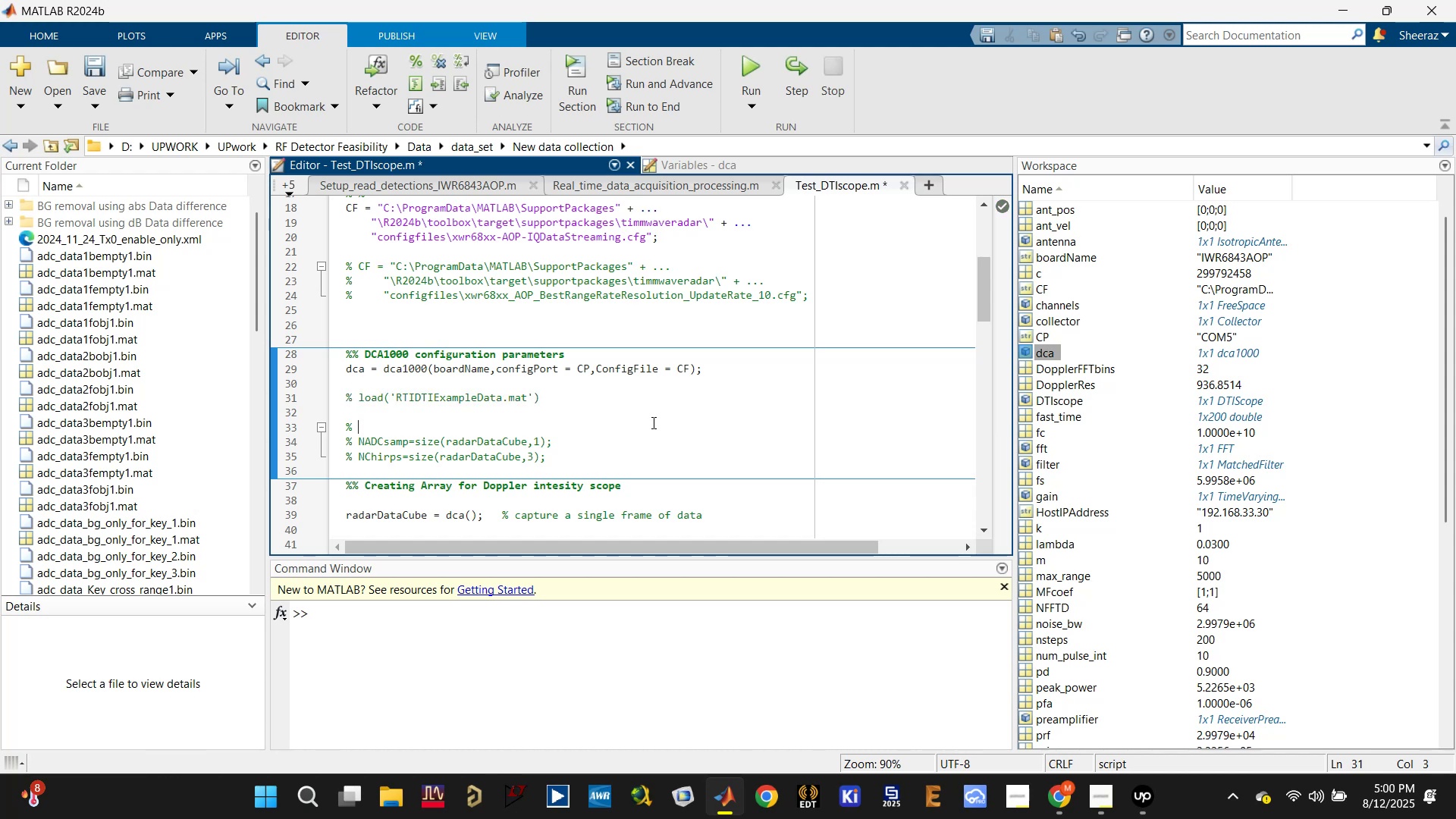 
key(Control+ControlLeft)
 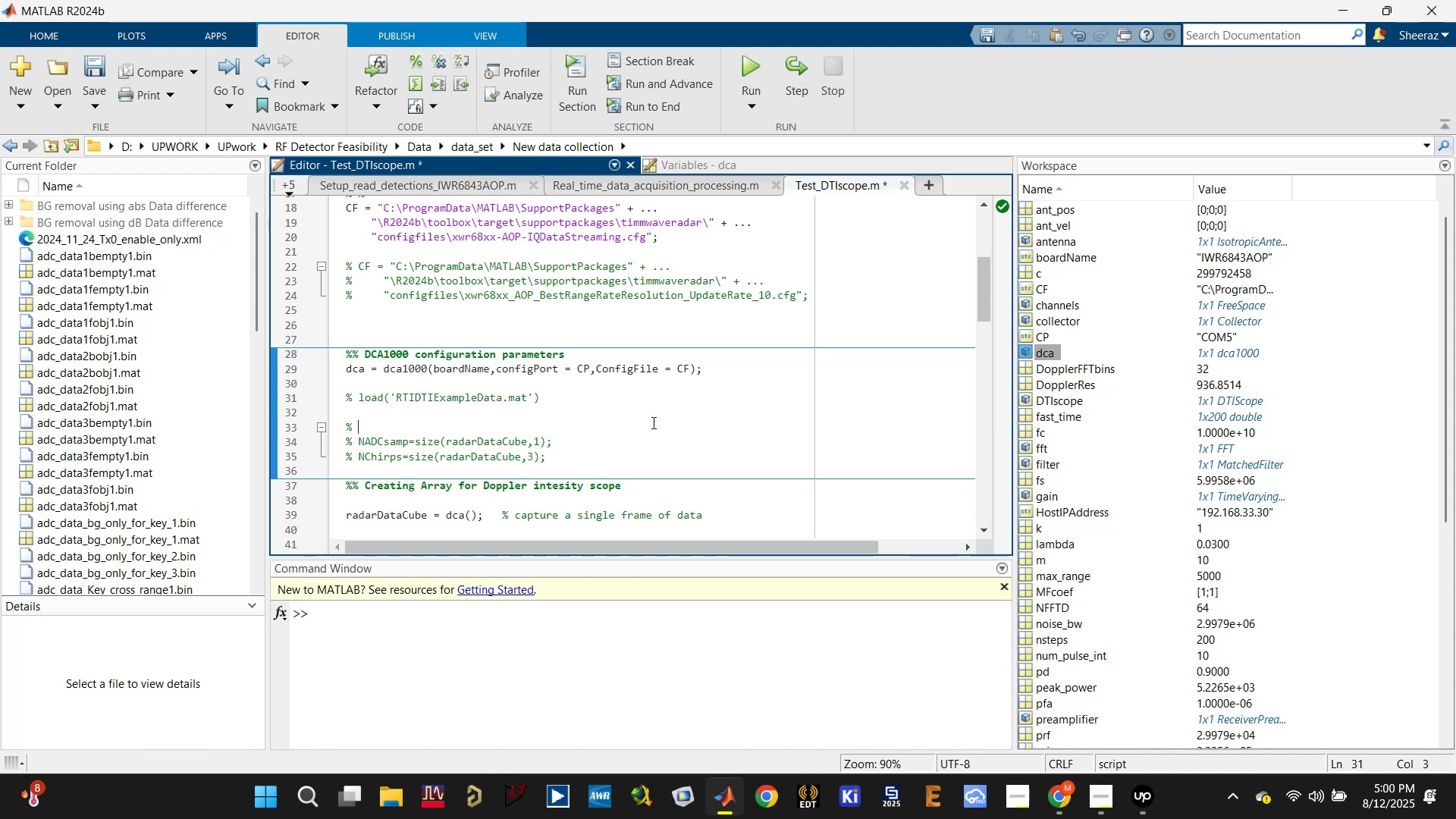 
key(Control+S)
 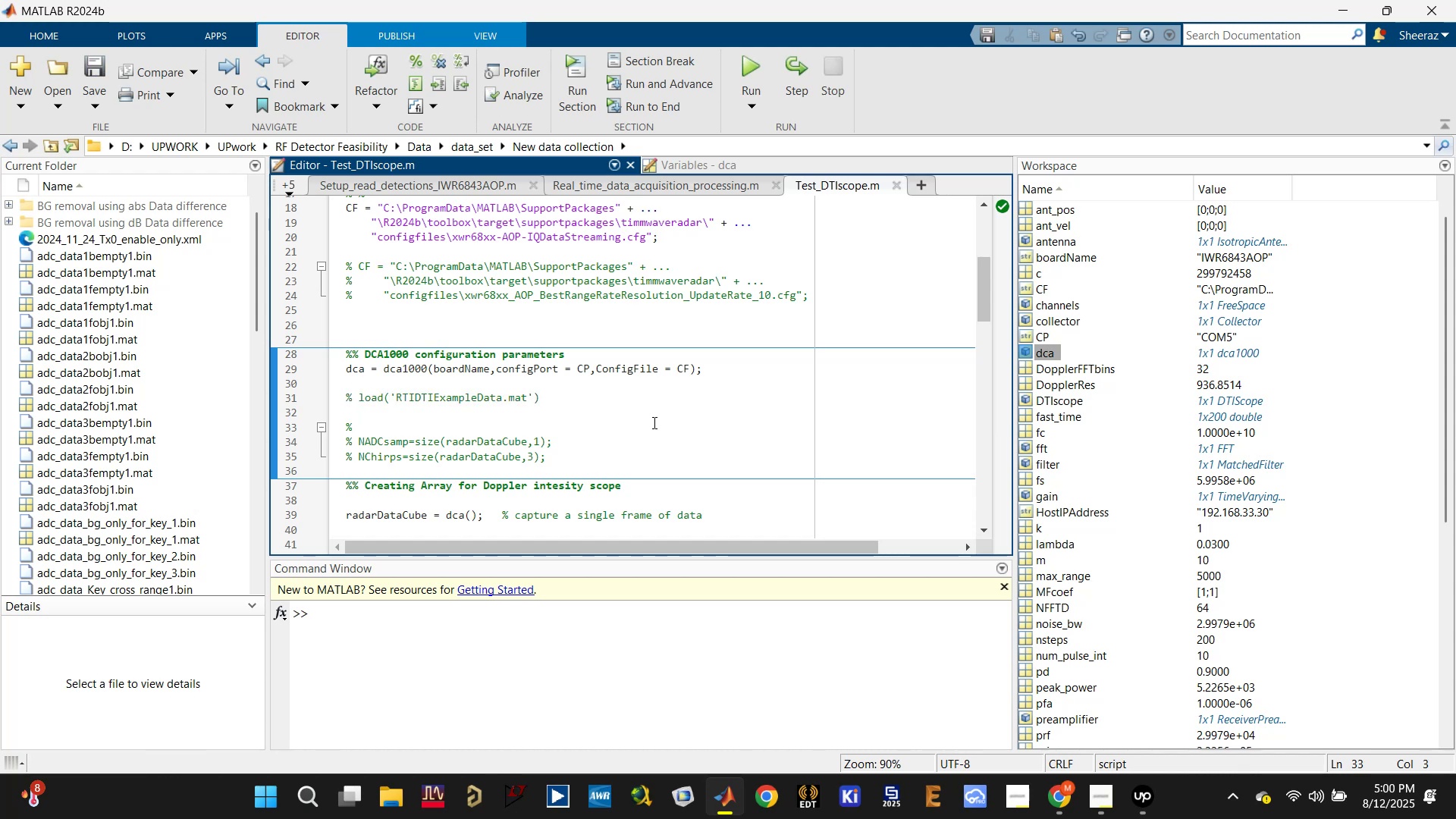 
scroll: coordinate [653, 422], scroll_direction: down, amount: 1.0
 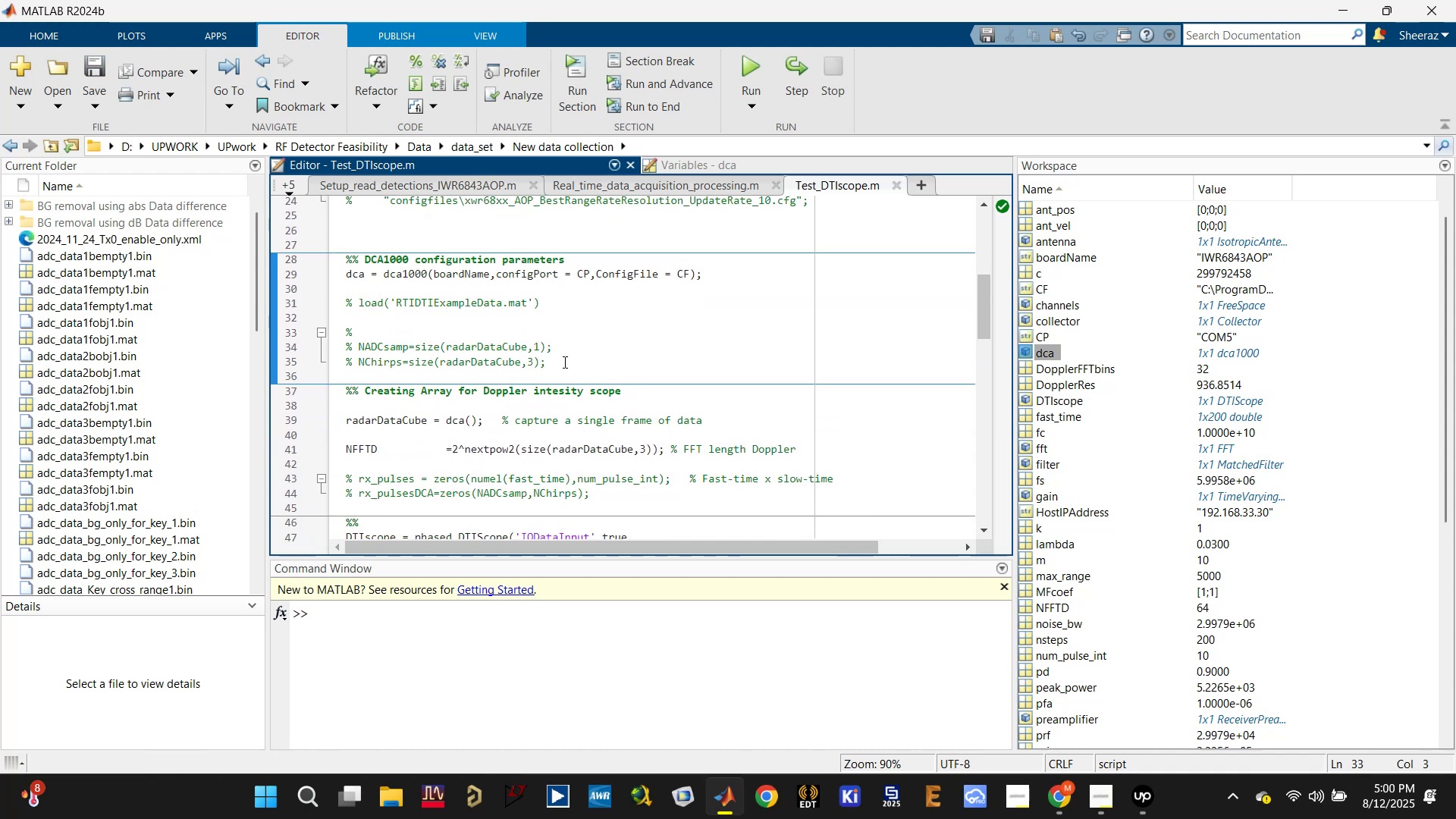 
double_click([464, 342])
 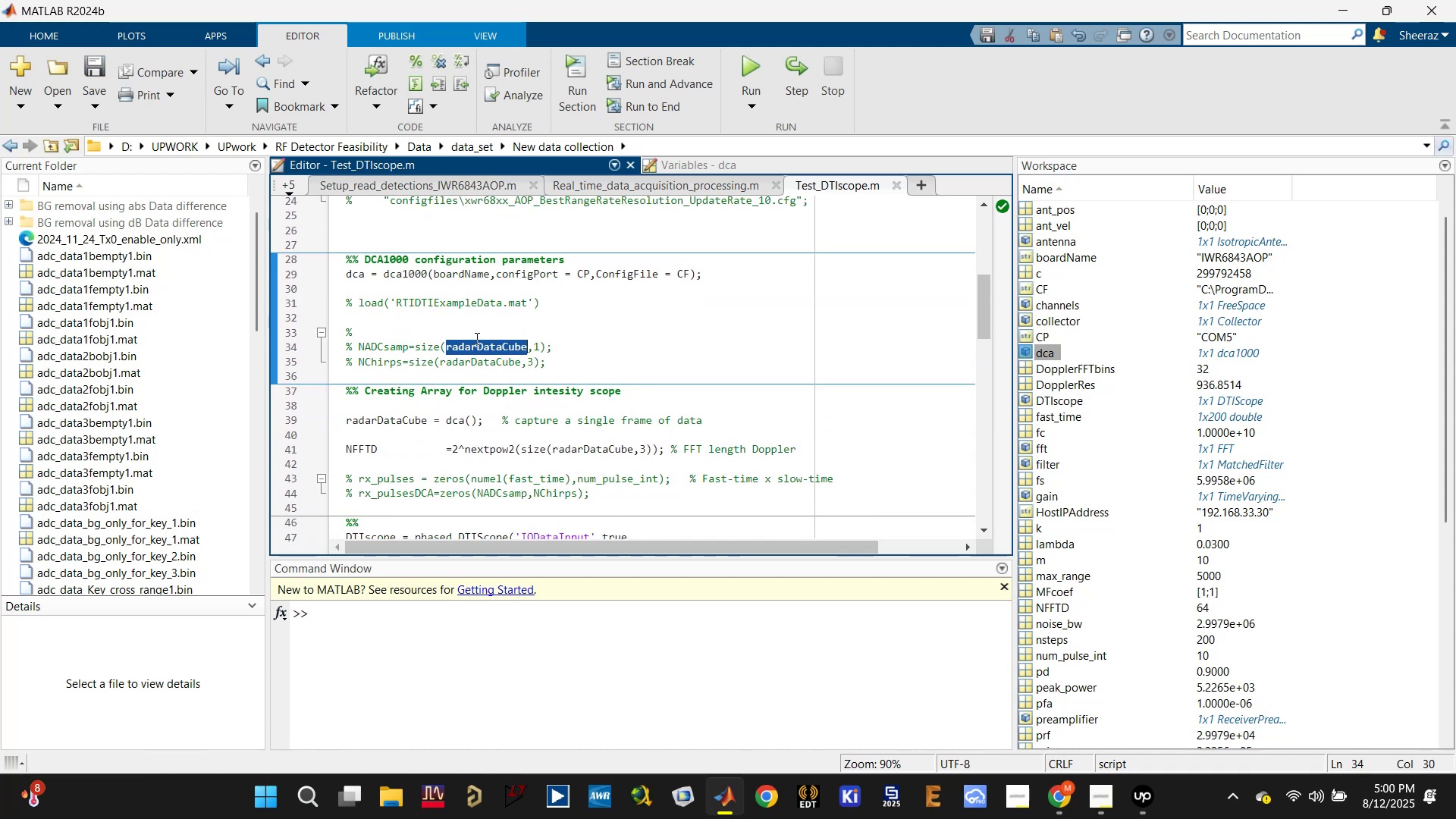 
left_click([499, 338])
 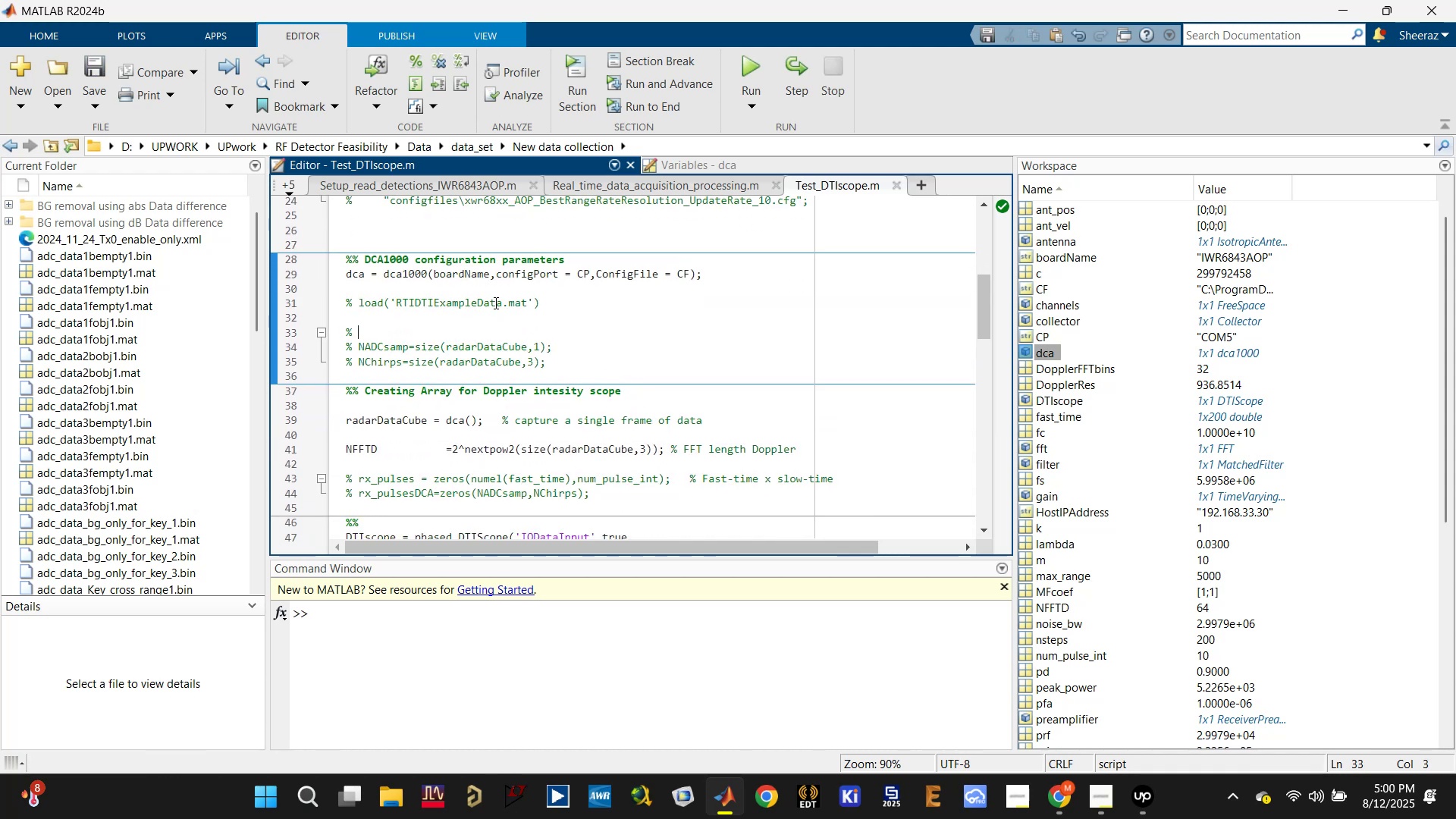 
double_click([494, 303])
 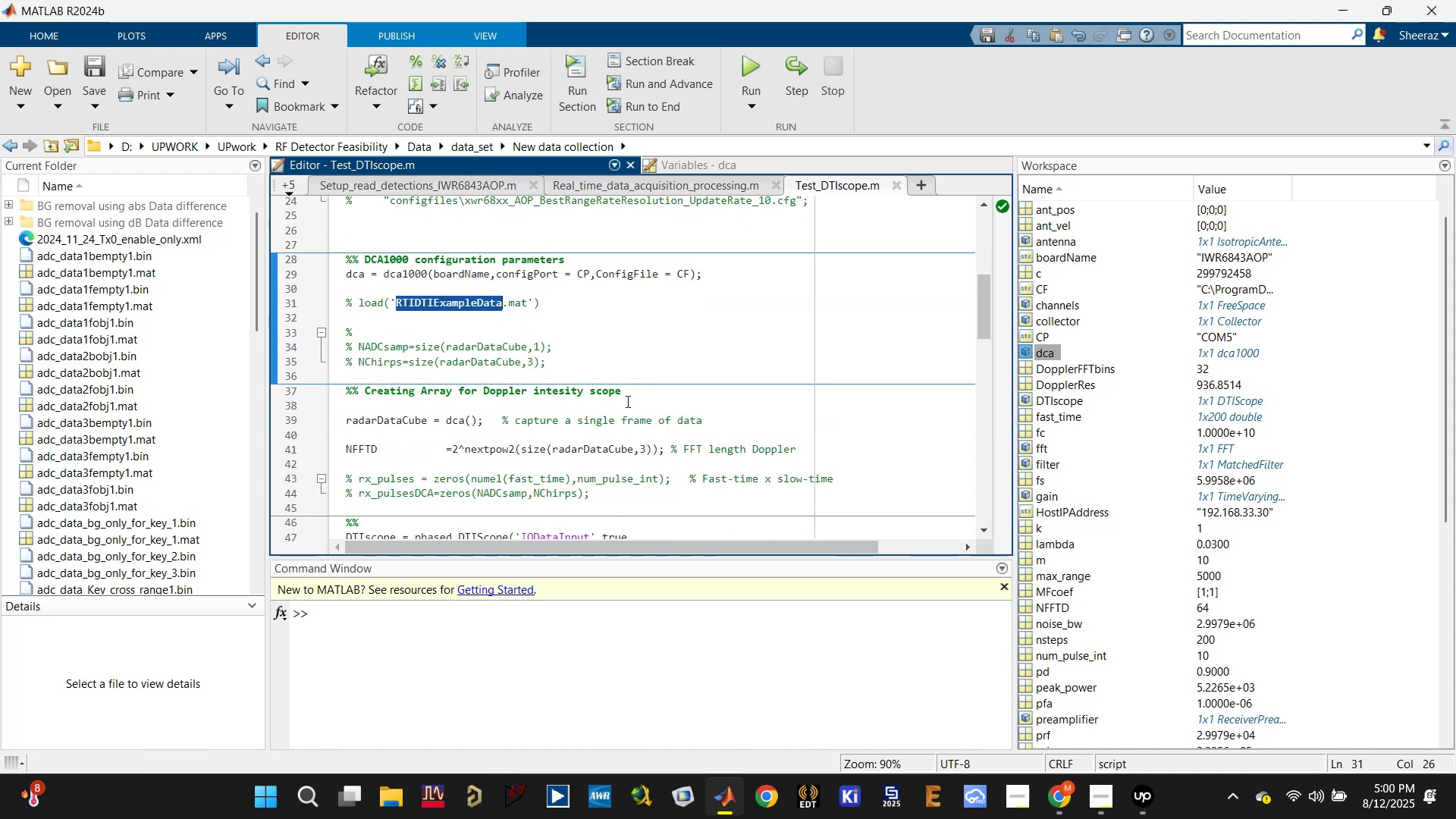 
left_click_drag(start_coordinate=[637, 377], to_coordinate=[321, 295])
 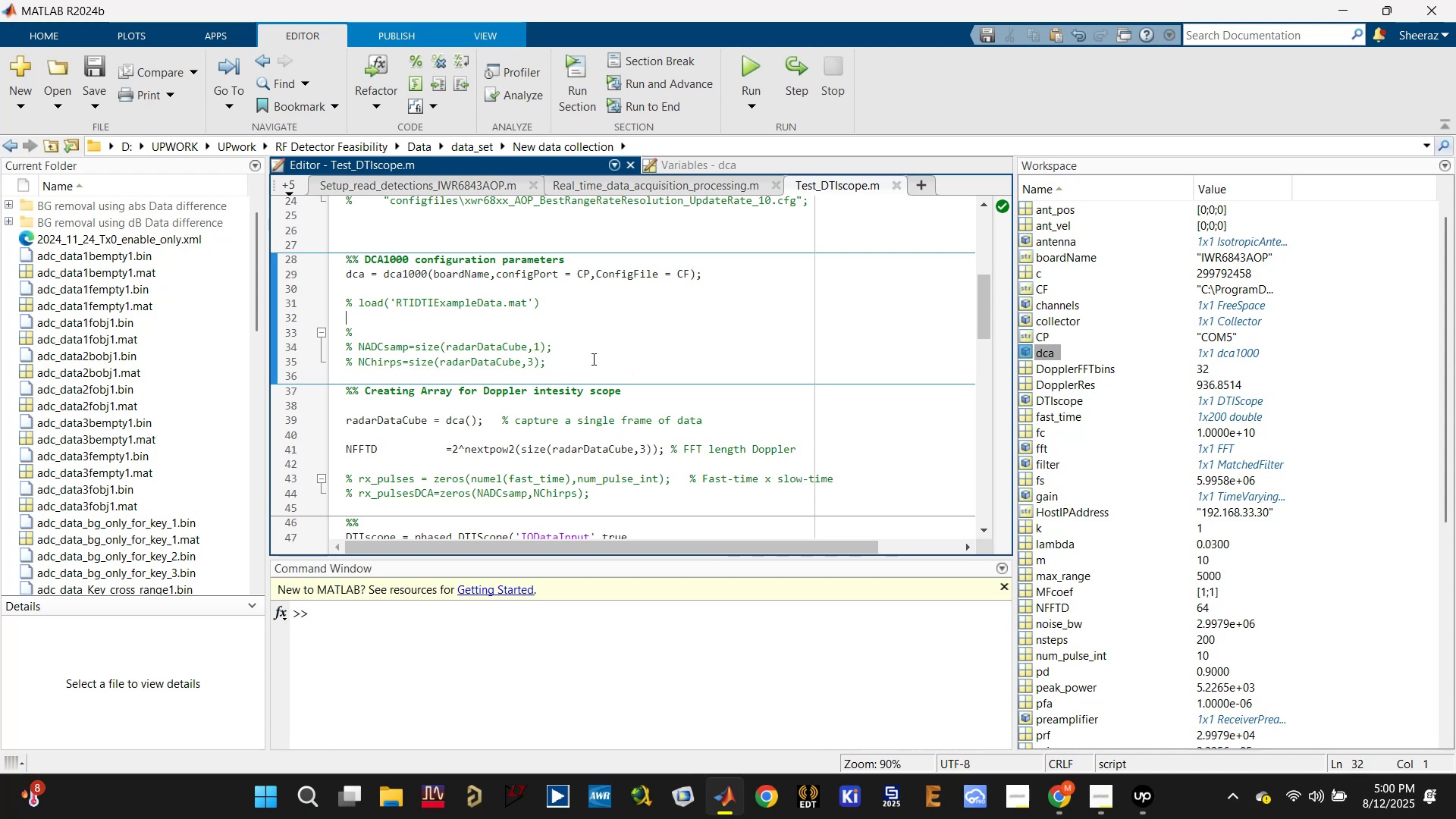 
left_click_drag(start_coordinate=[585, 359], to_coordinate=[339, 344])
 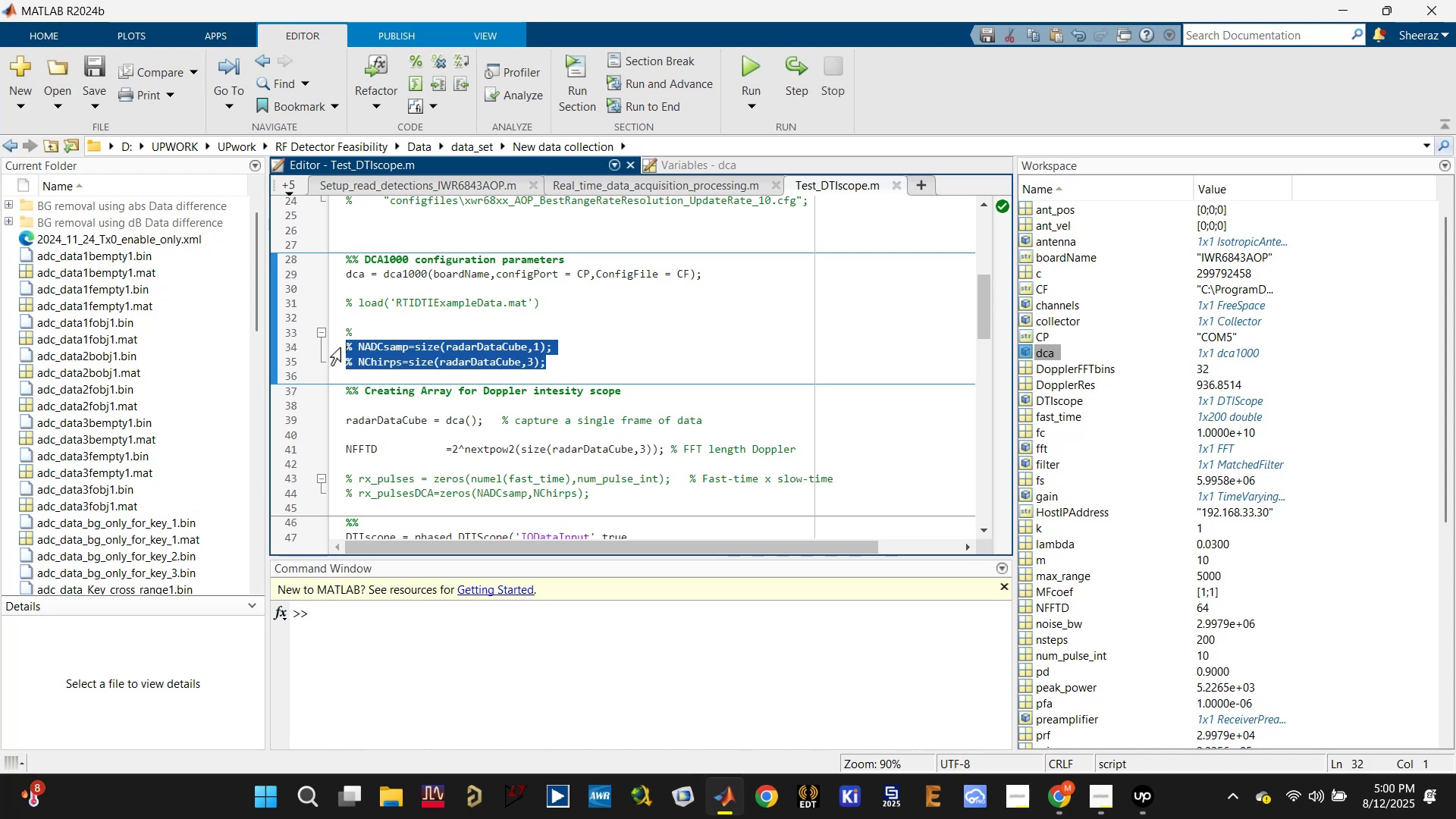 
key(Control+X)
 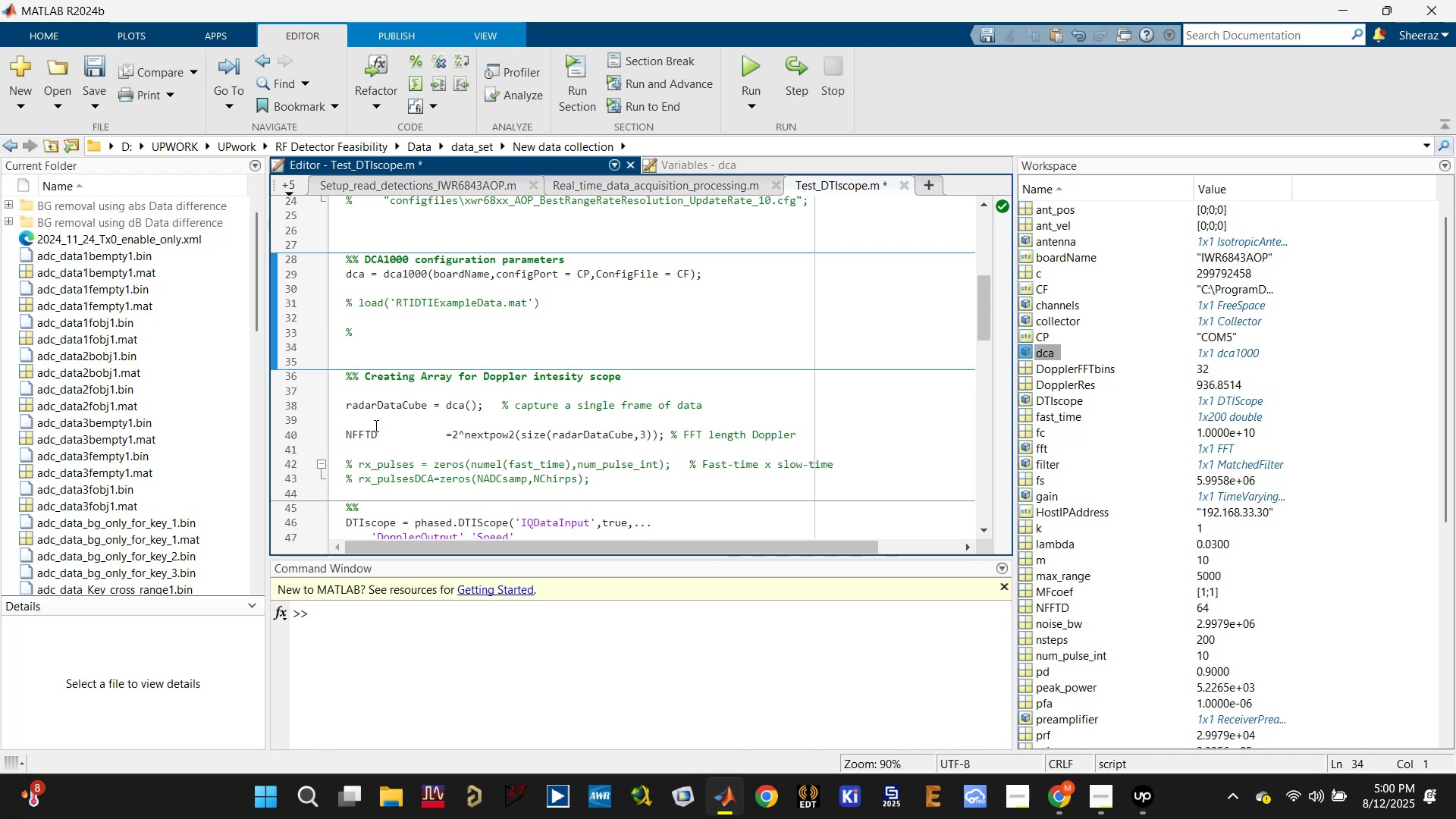 
key(Control+V)
 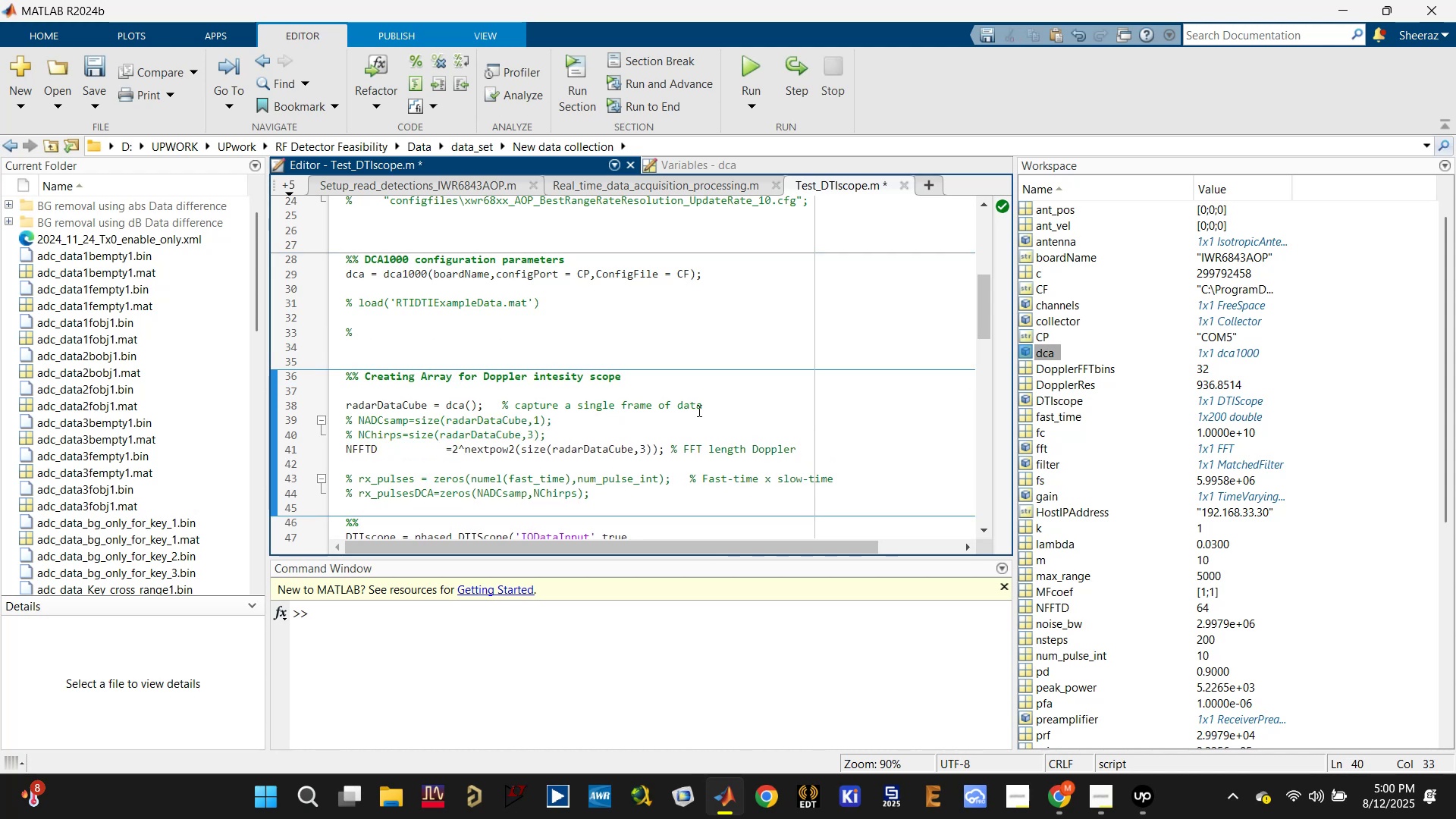 
left_click([716, 407])
 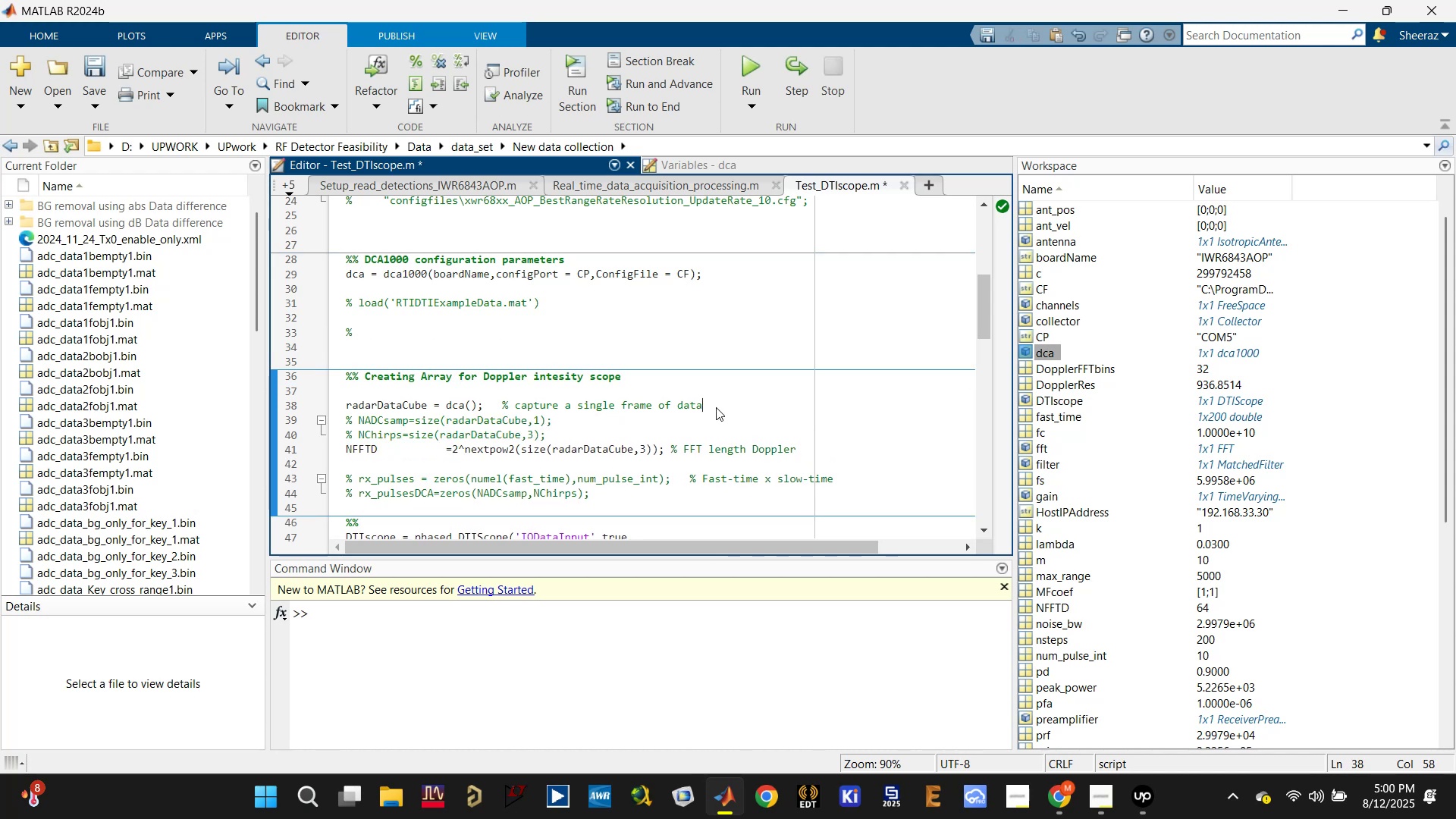 
key(Enter)
 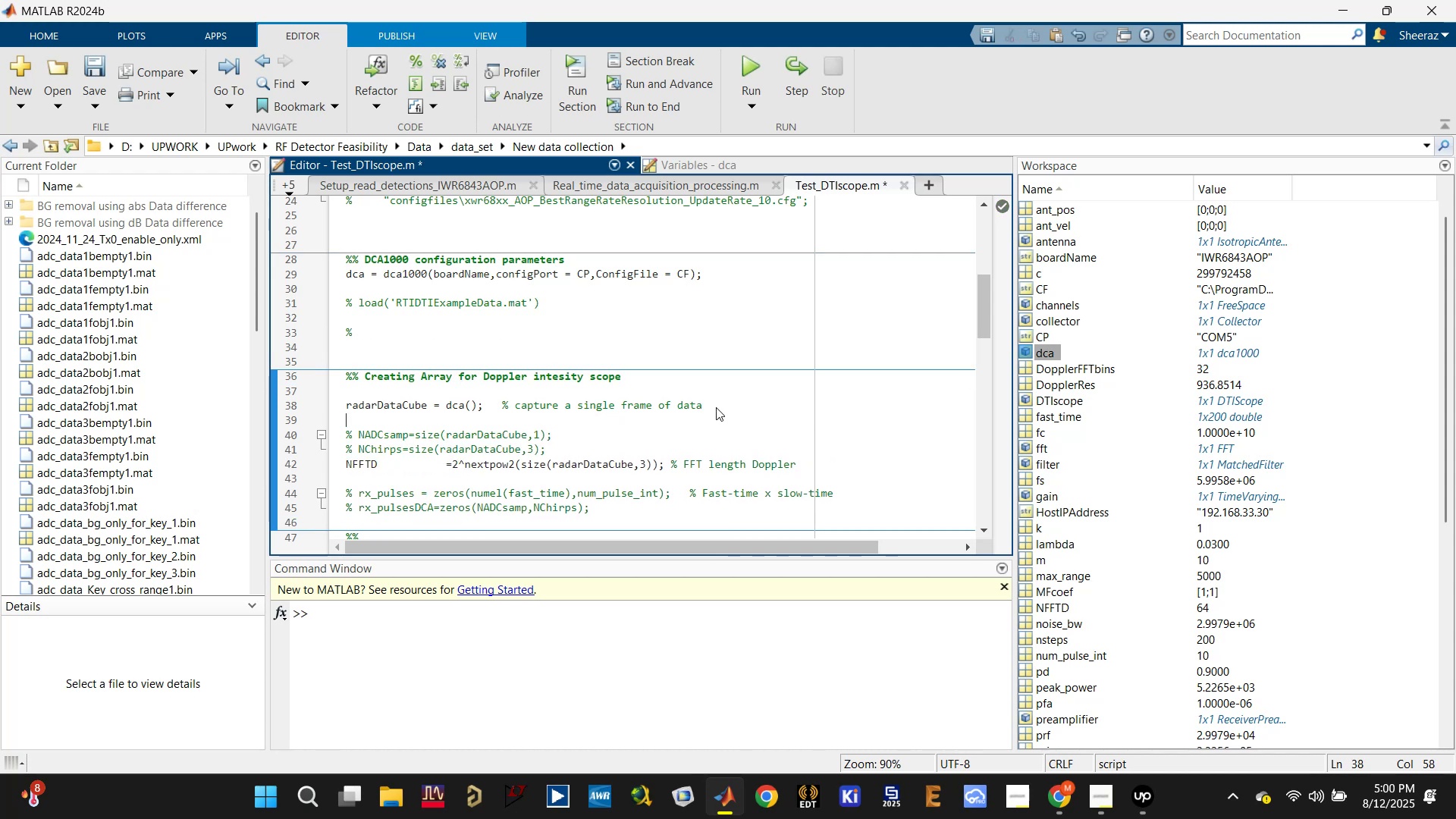 
key(Enter)
 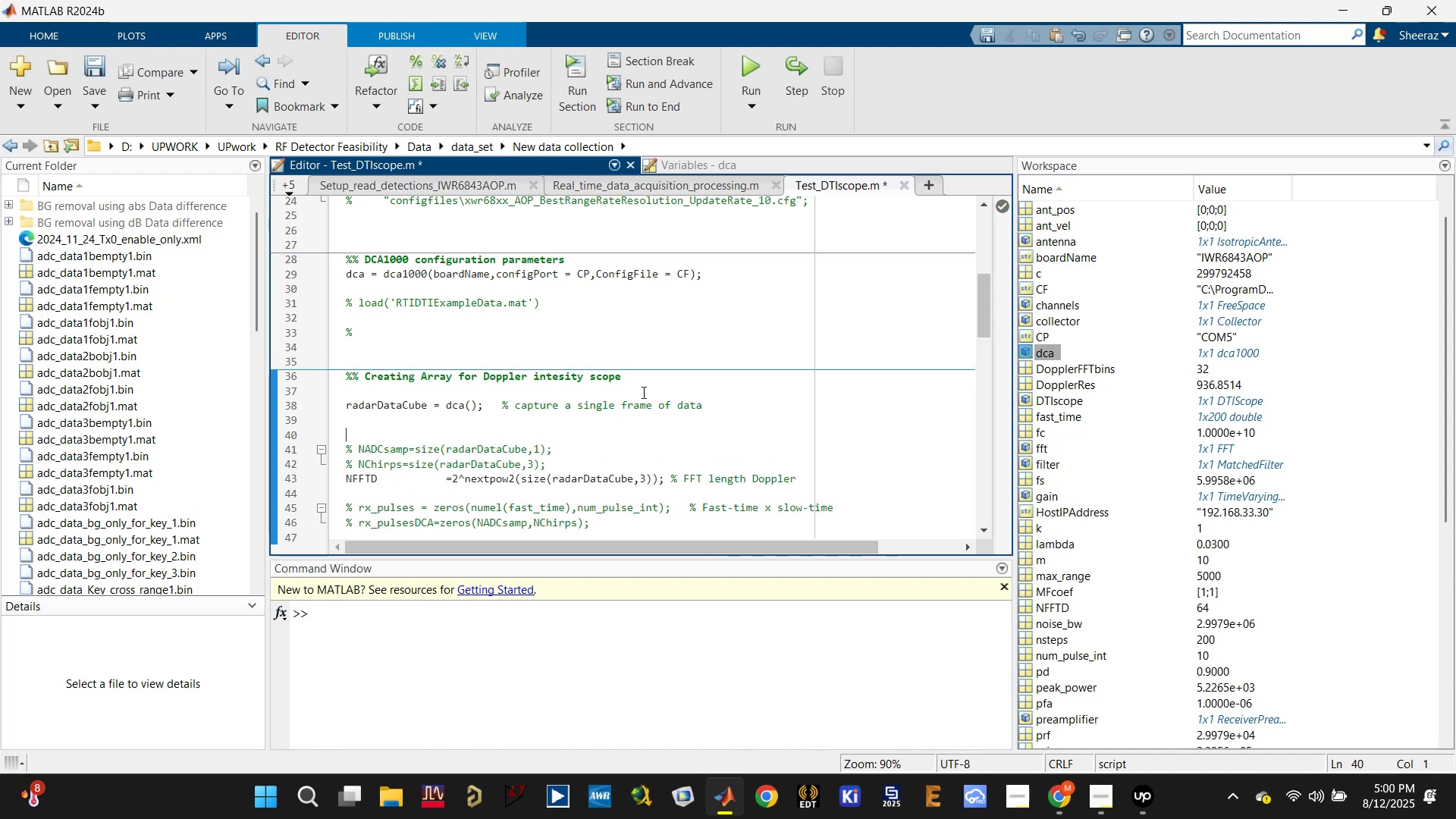 
left_click([607, 384])
 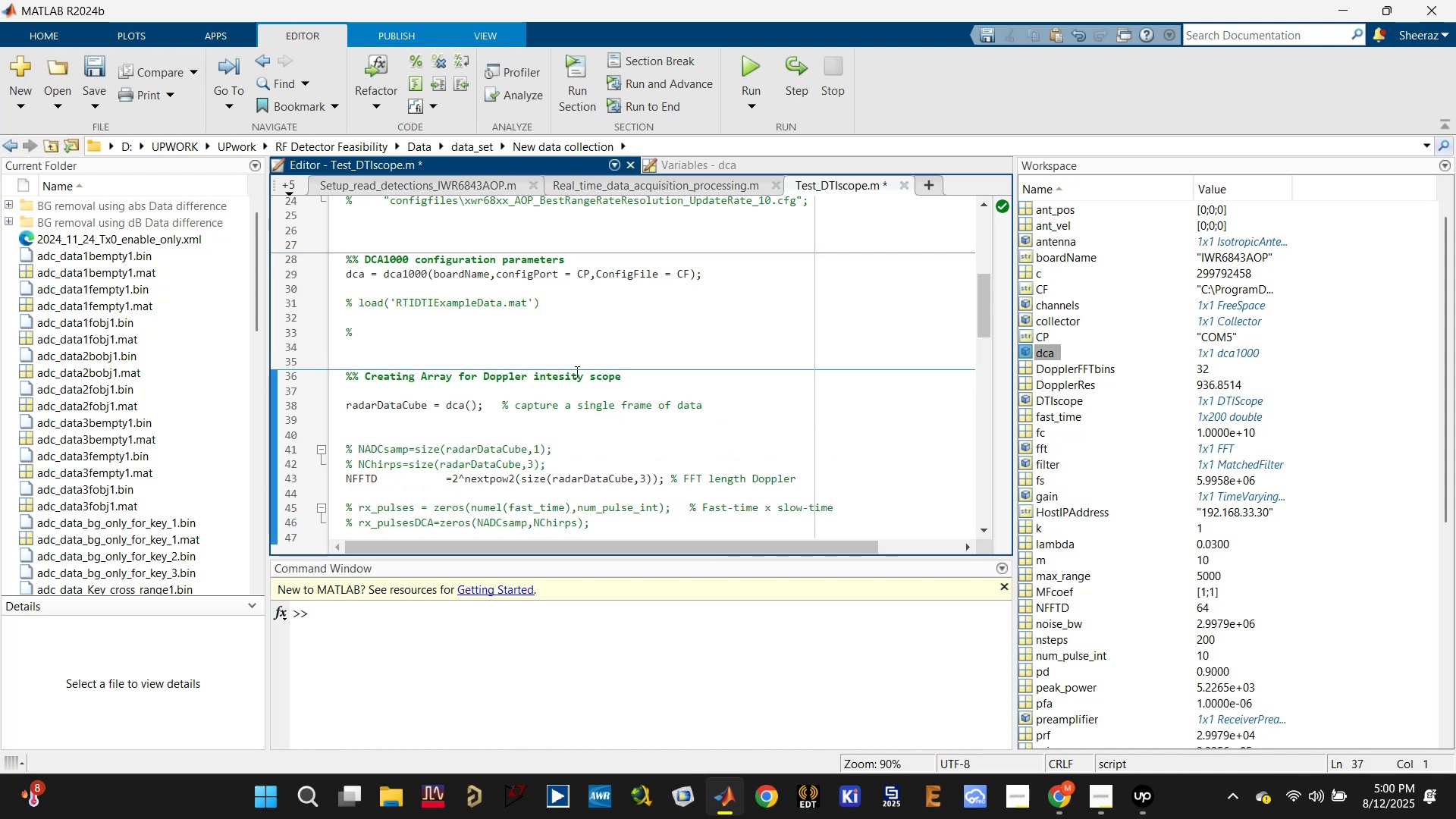 
left_click([581, 354])
 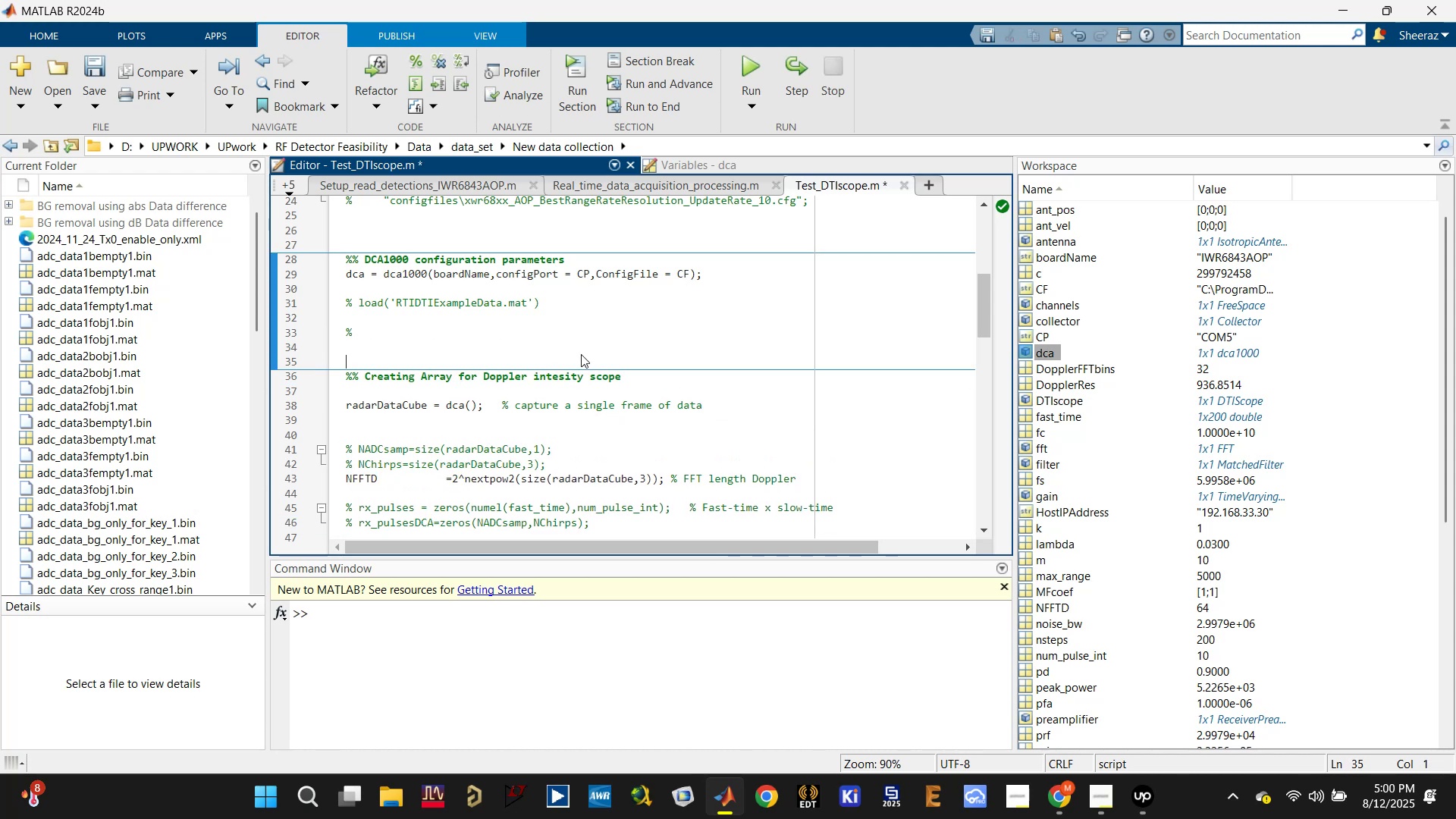 
left_click_drag(start_coordinate=[580, 354], to_coordinate=[312, 284])
 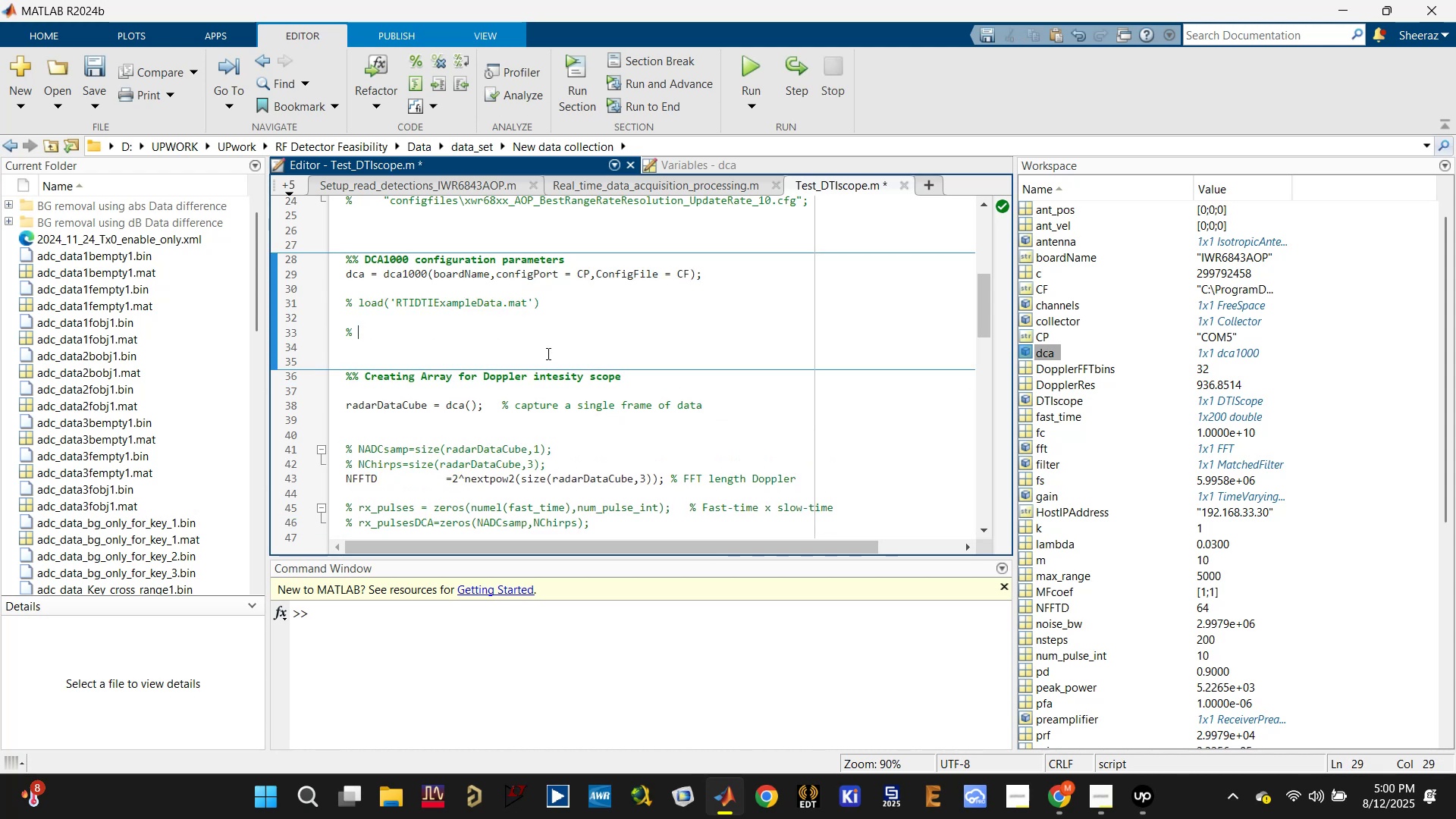 
left_click_drag(start_coordinate=[479, 341], to_coordinate=[317, 302])
 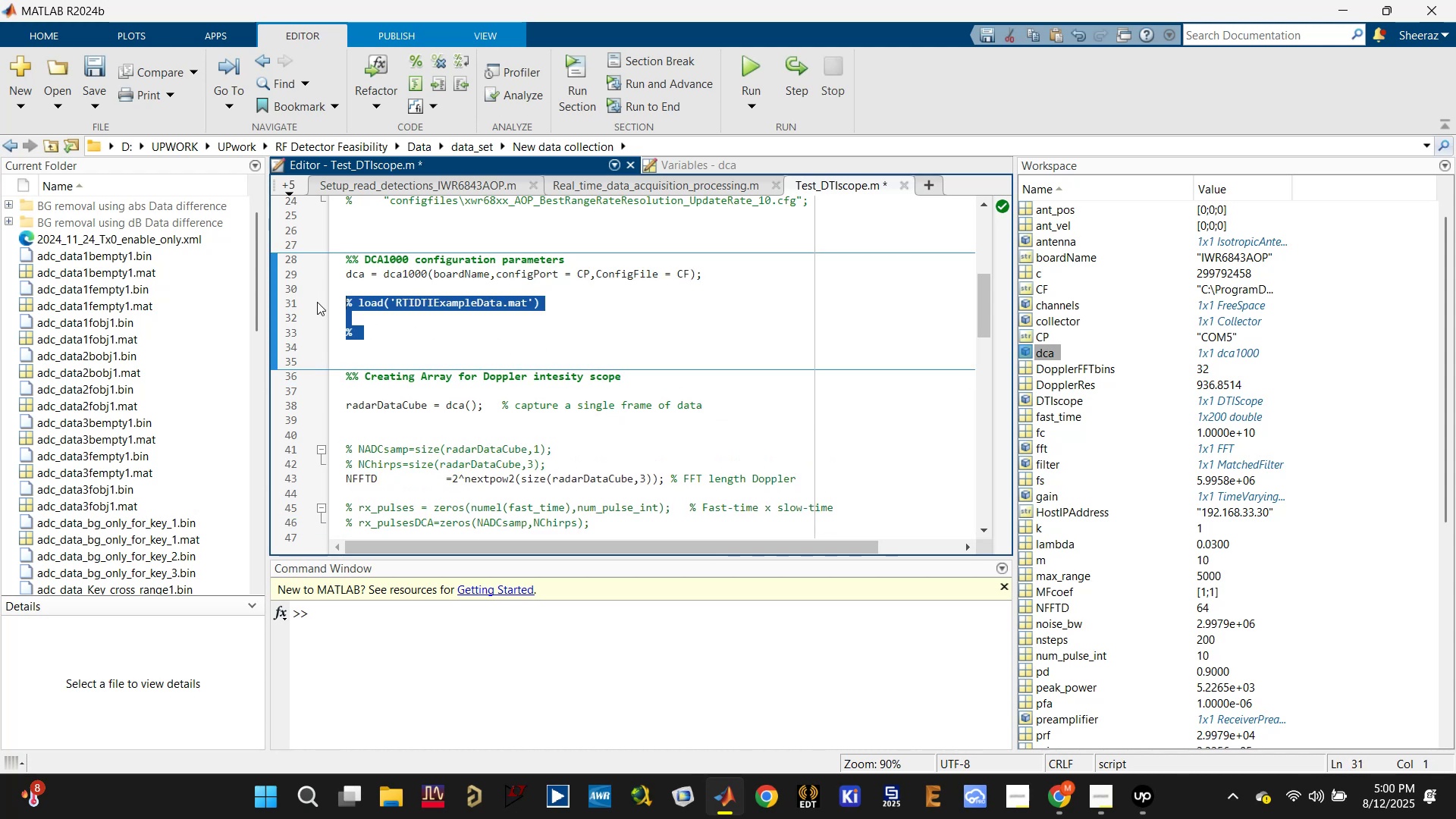 
key(Backspace)
 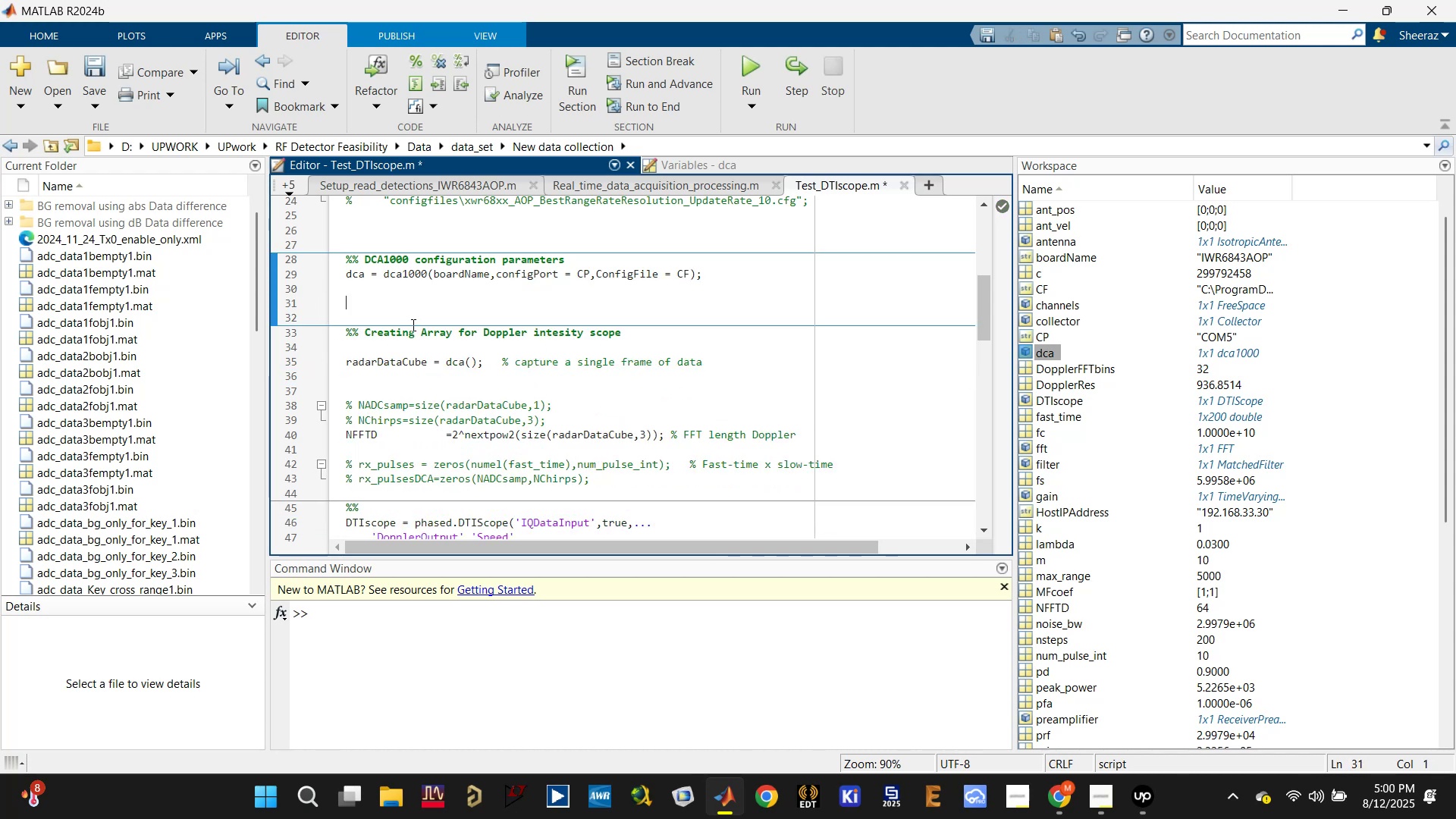 
key(Backspace)
 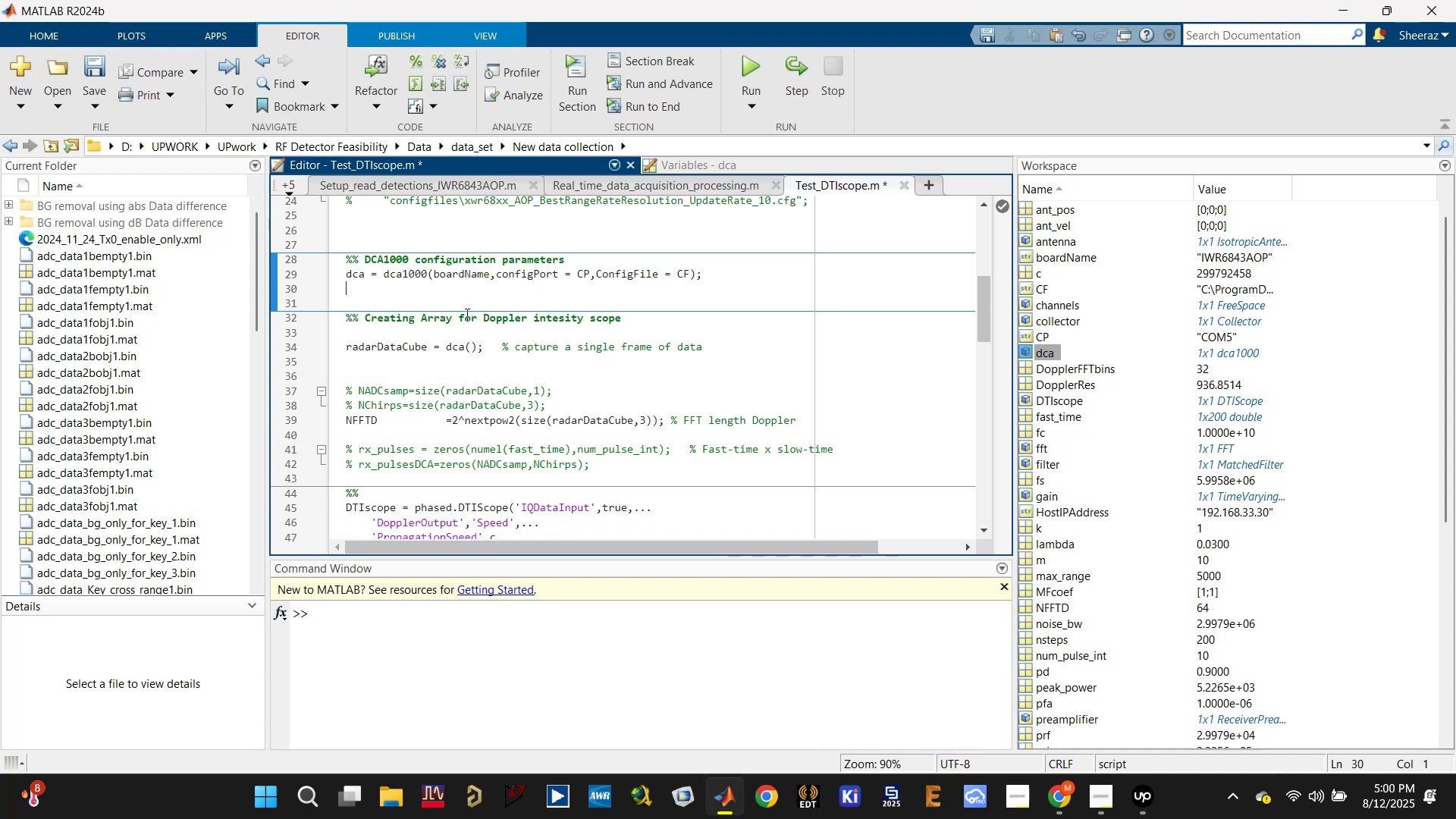 
key(Backspace)
 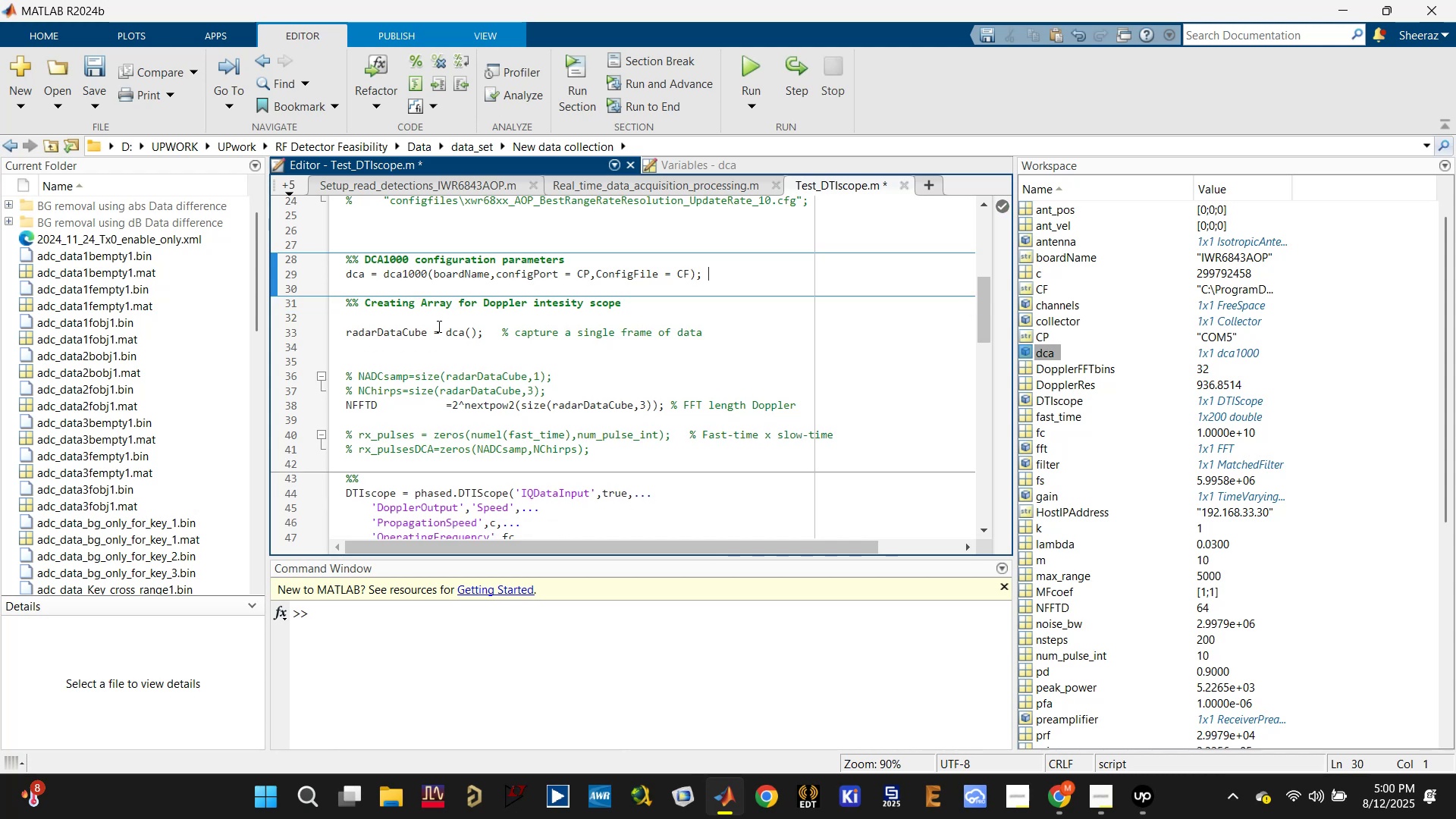 
left_click([425, 328])
 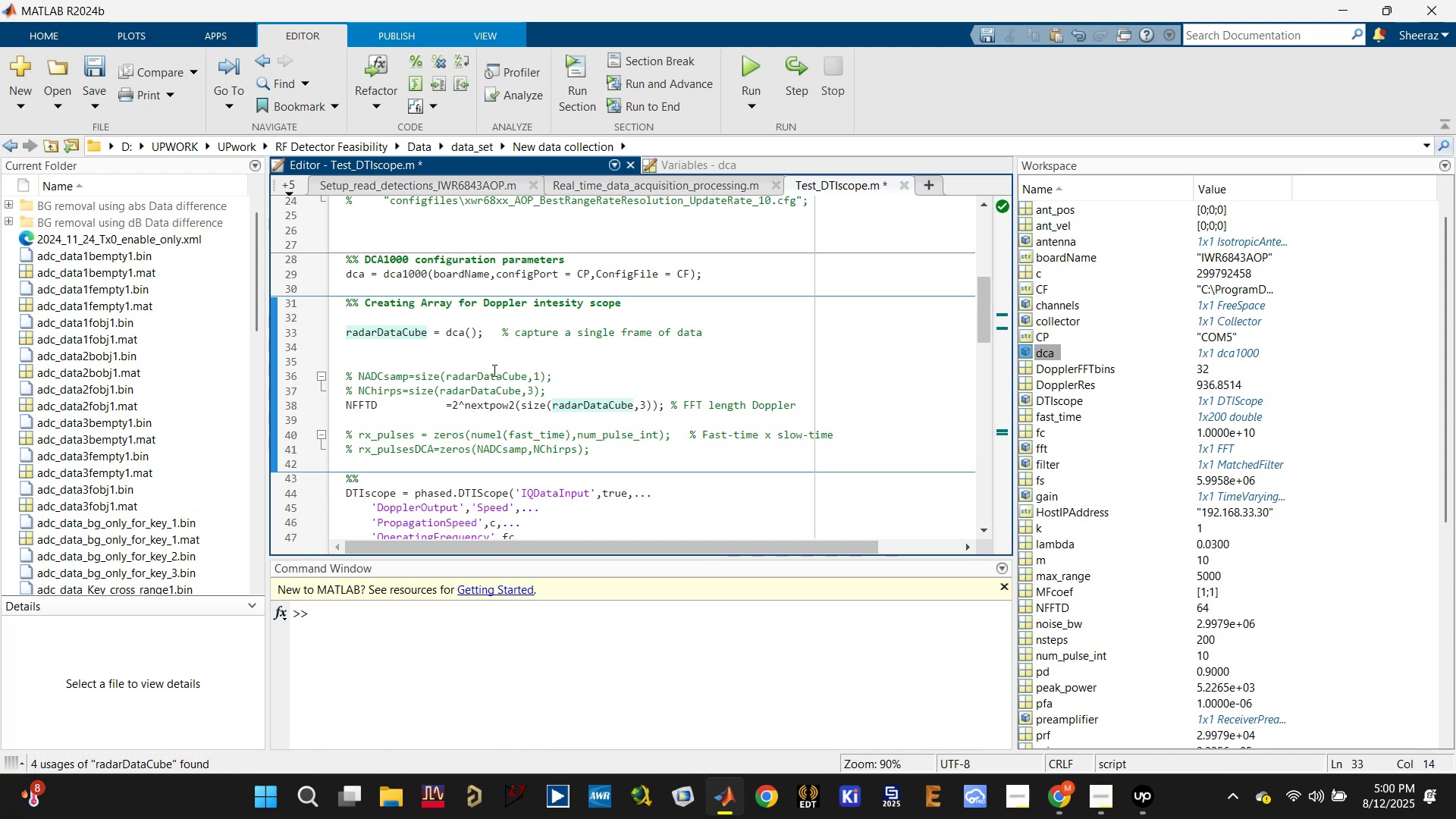 
left_click([359, 387])
 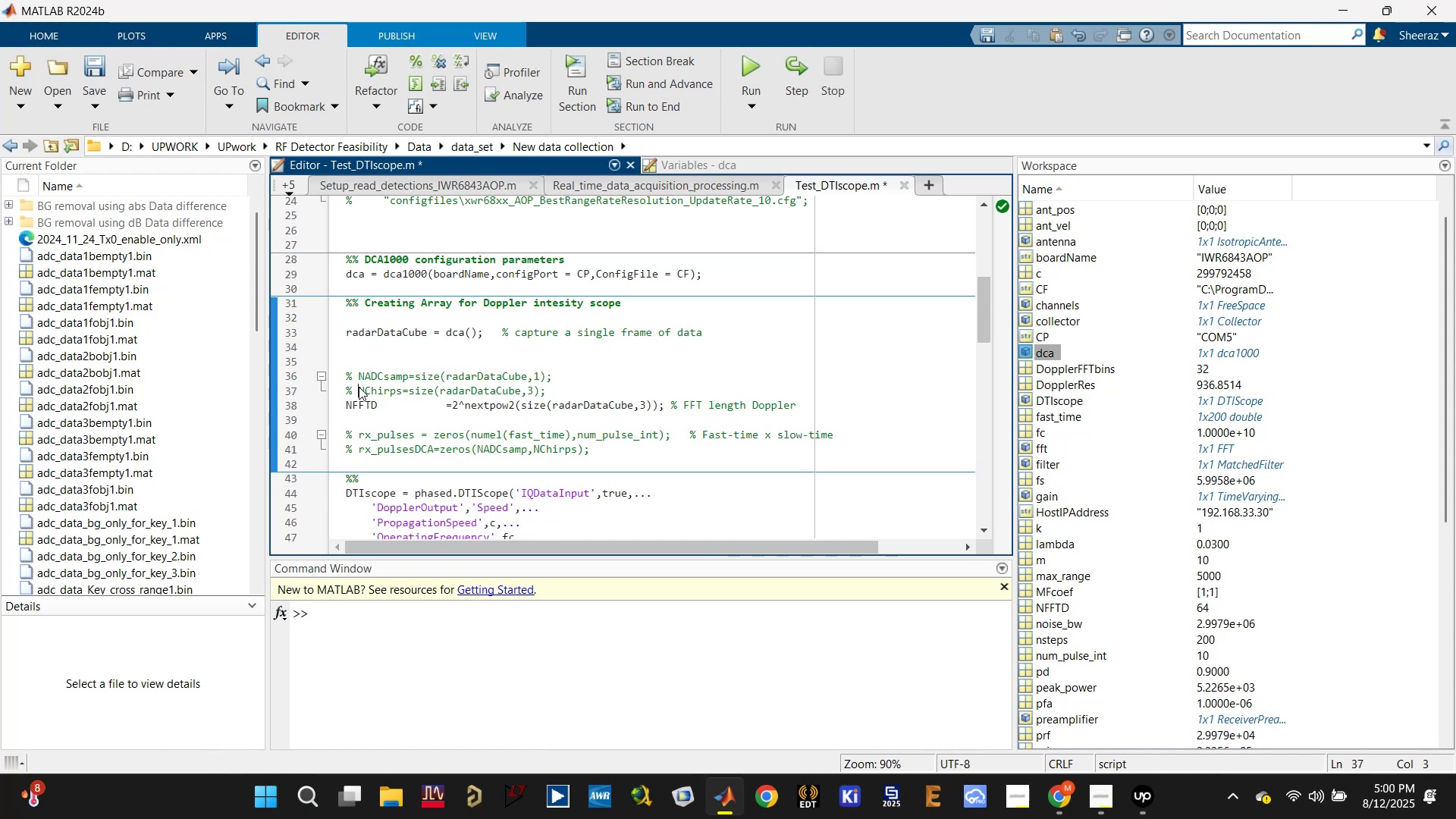 
key(Backspace)
 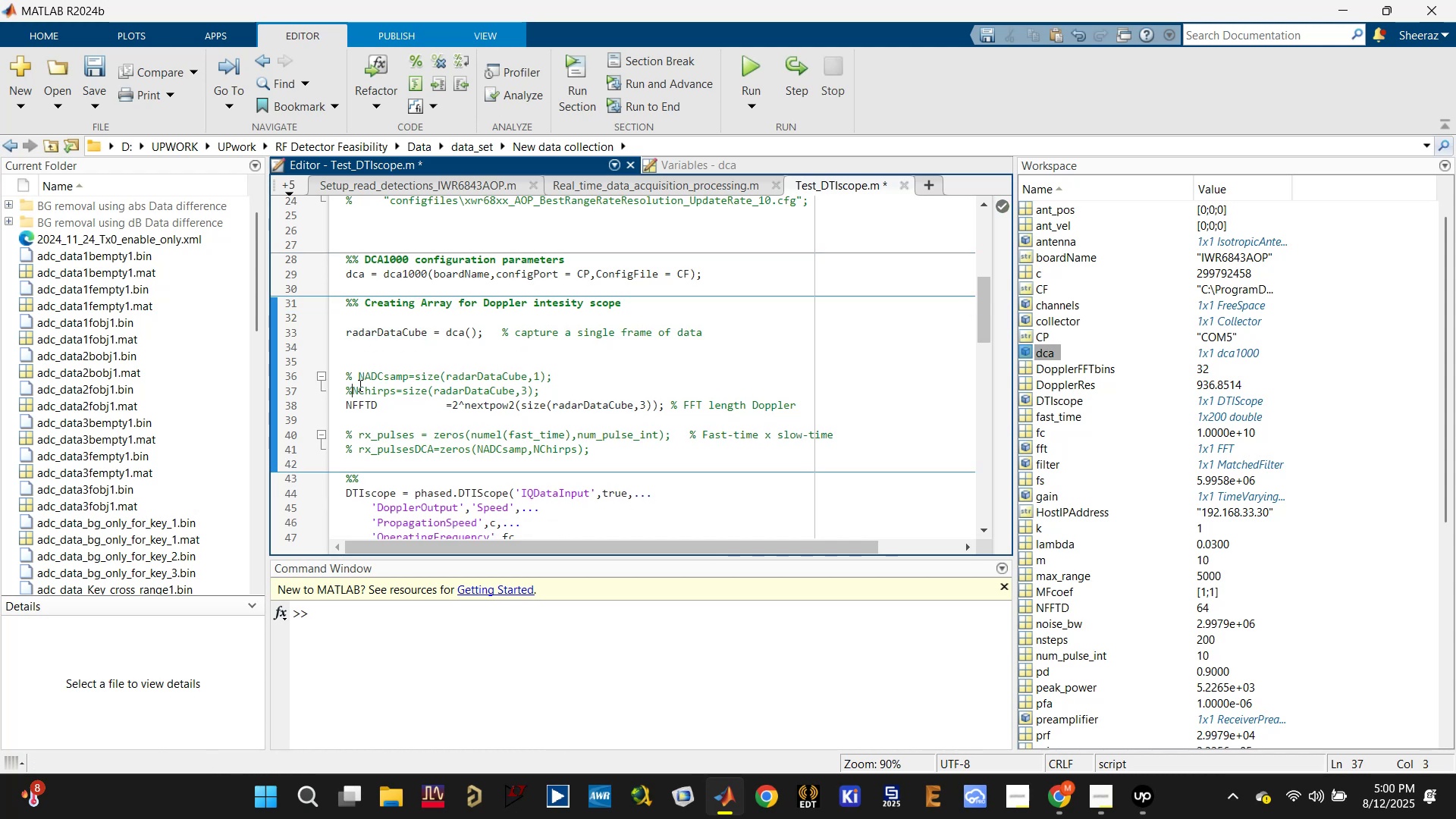 
key(Backspace)
 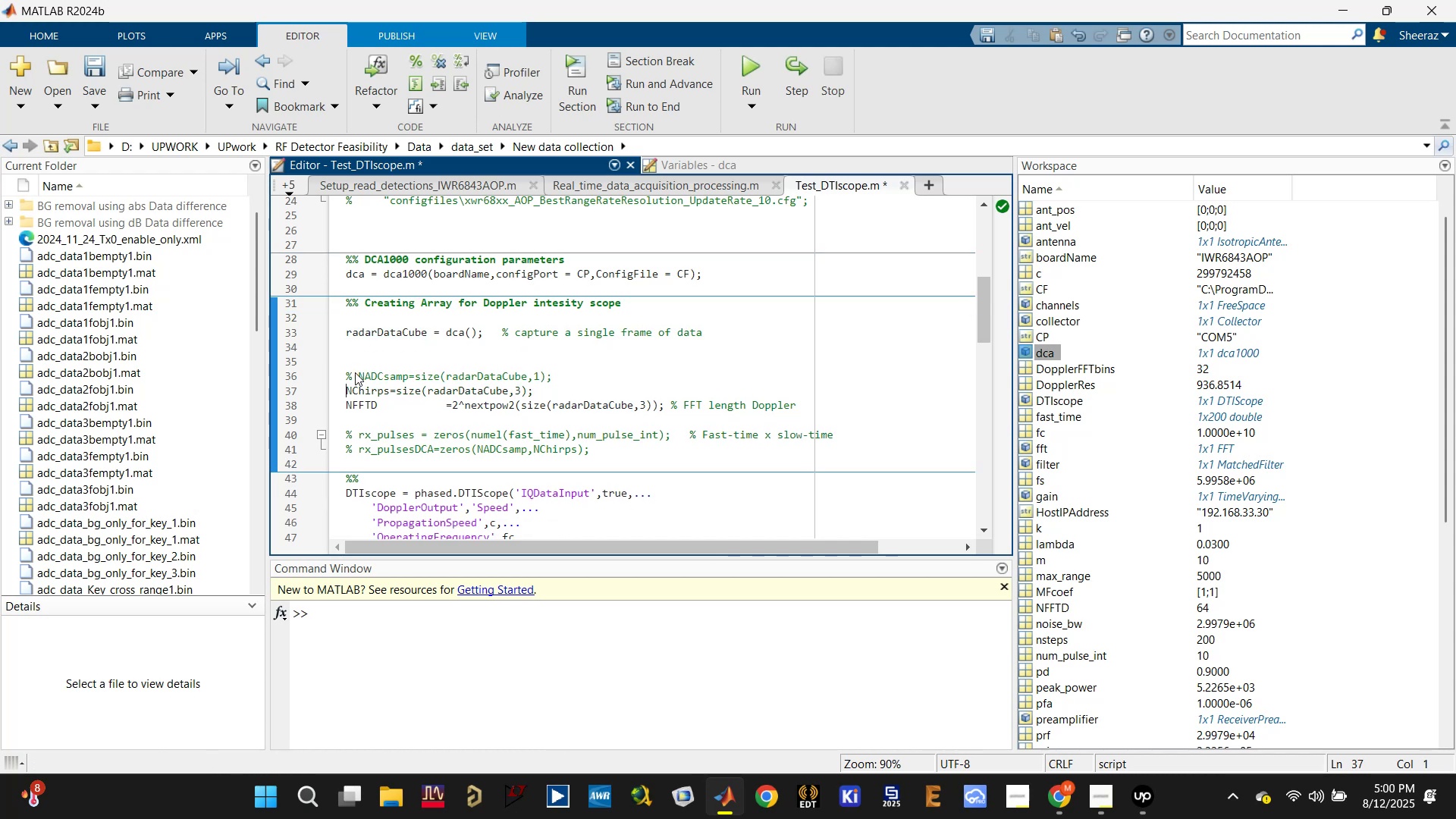 
left_click([357, 377])
 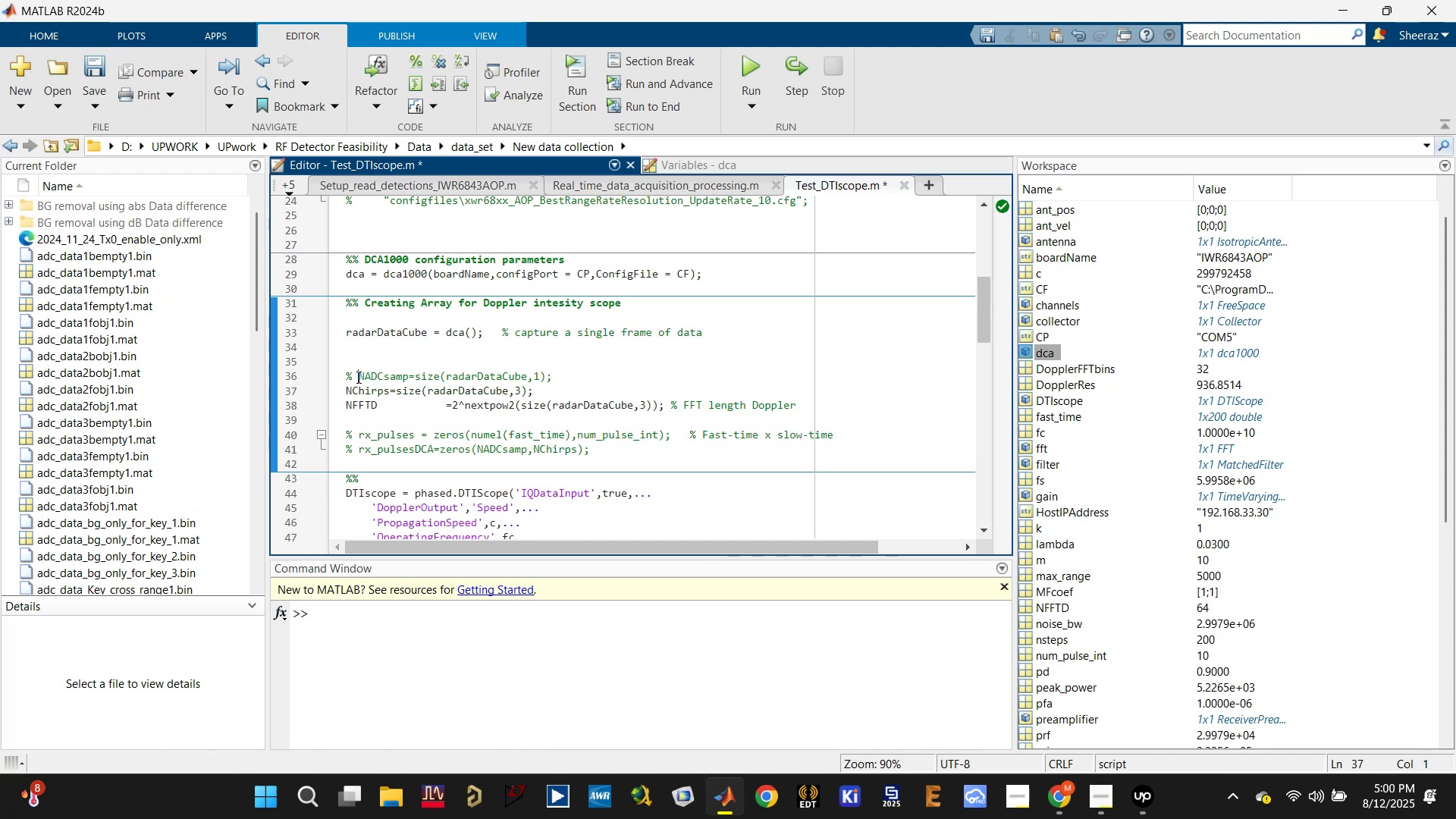 
key(Backspace)
 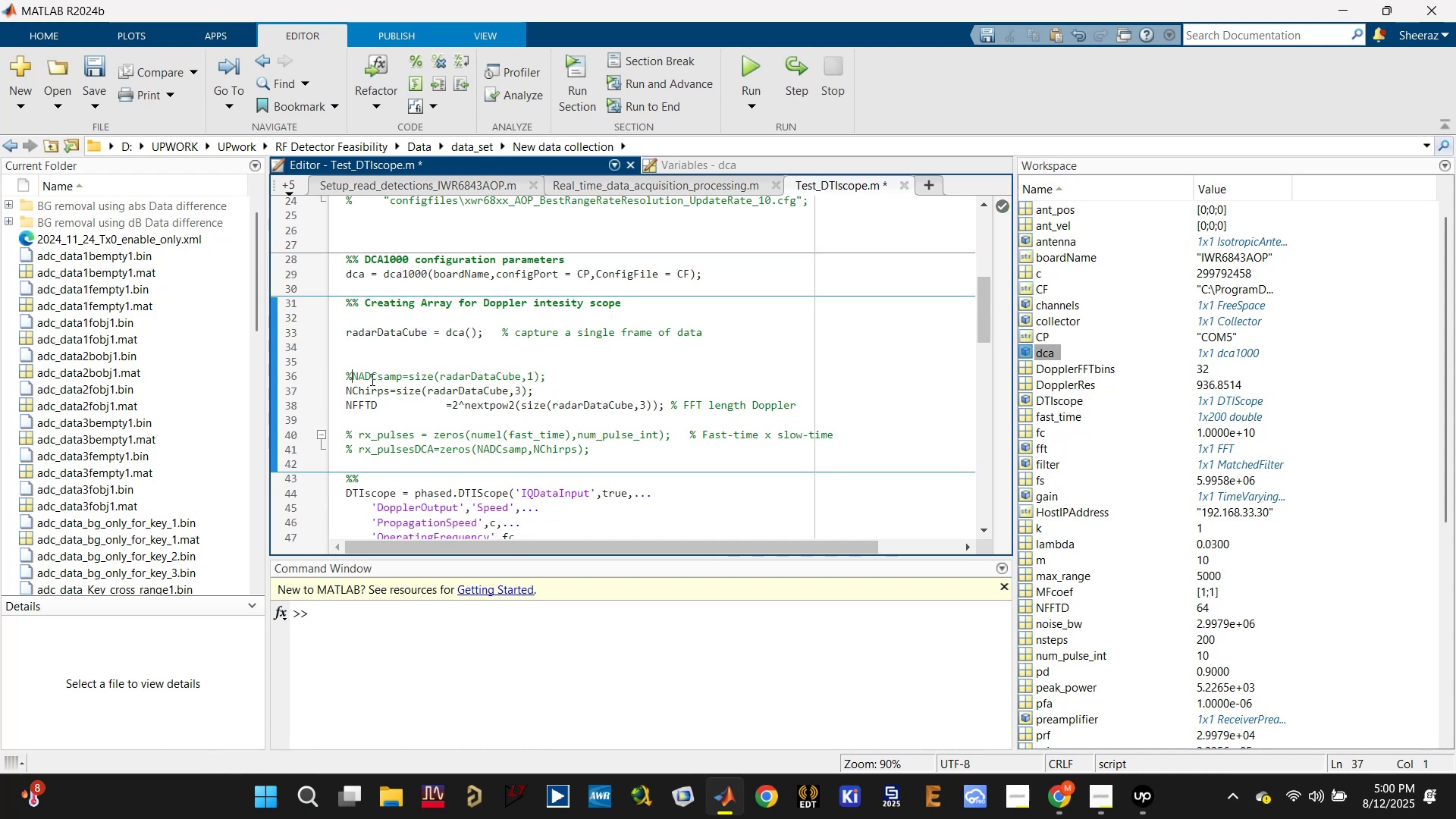 
key(Backspace)
 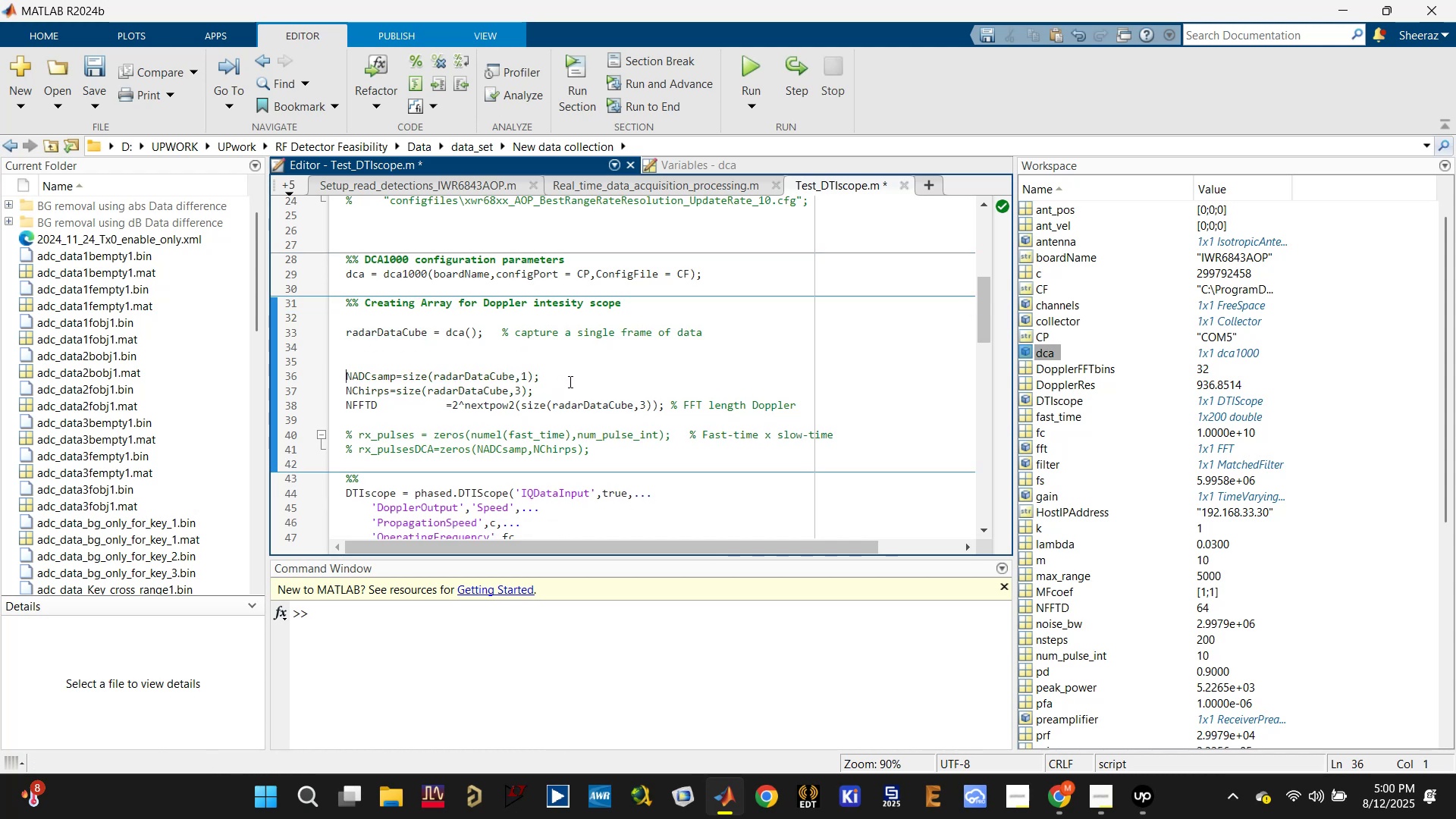 
left_click([569, 379])
 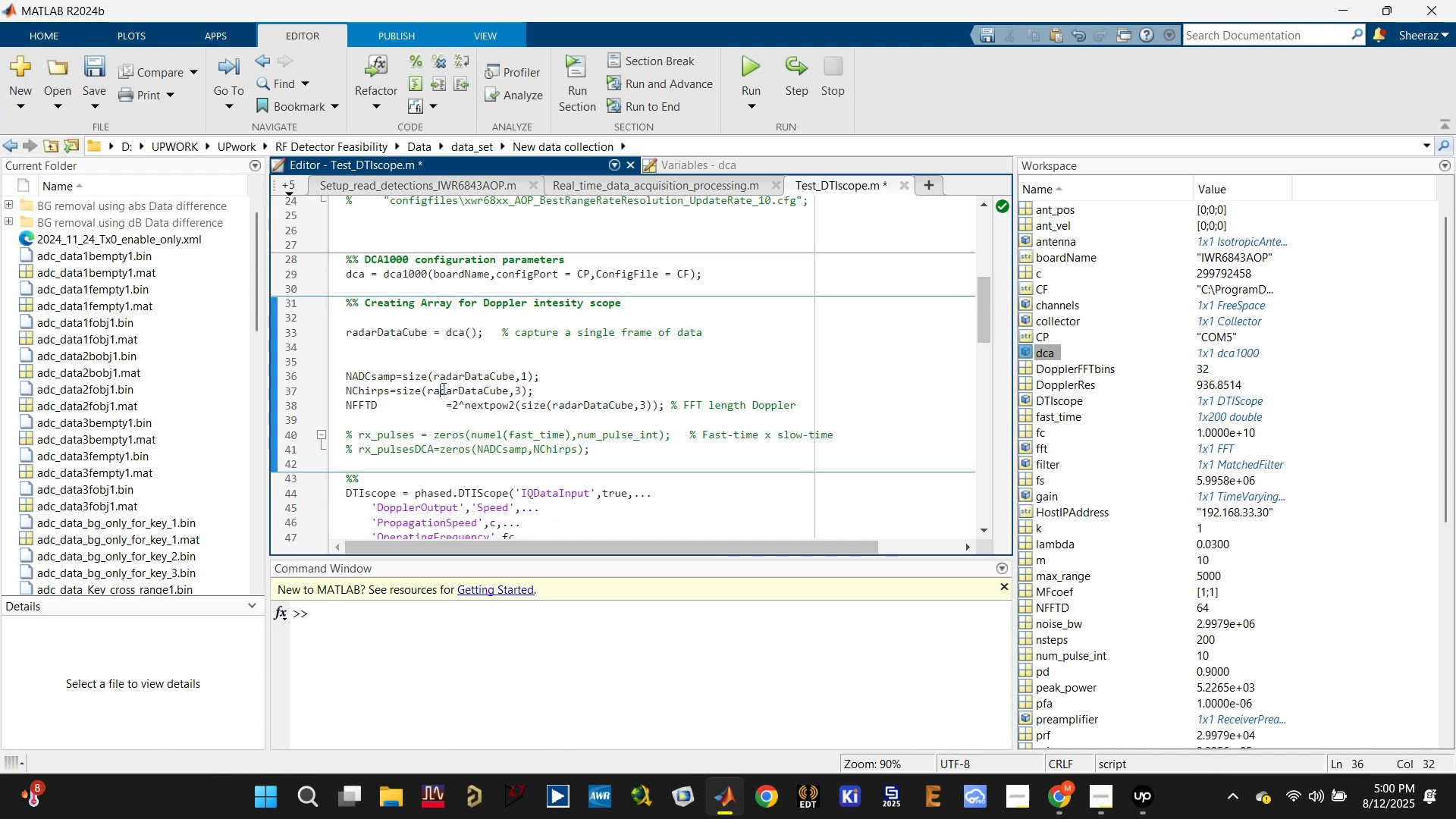 
left_click([387, 377])
 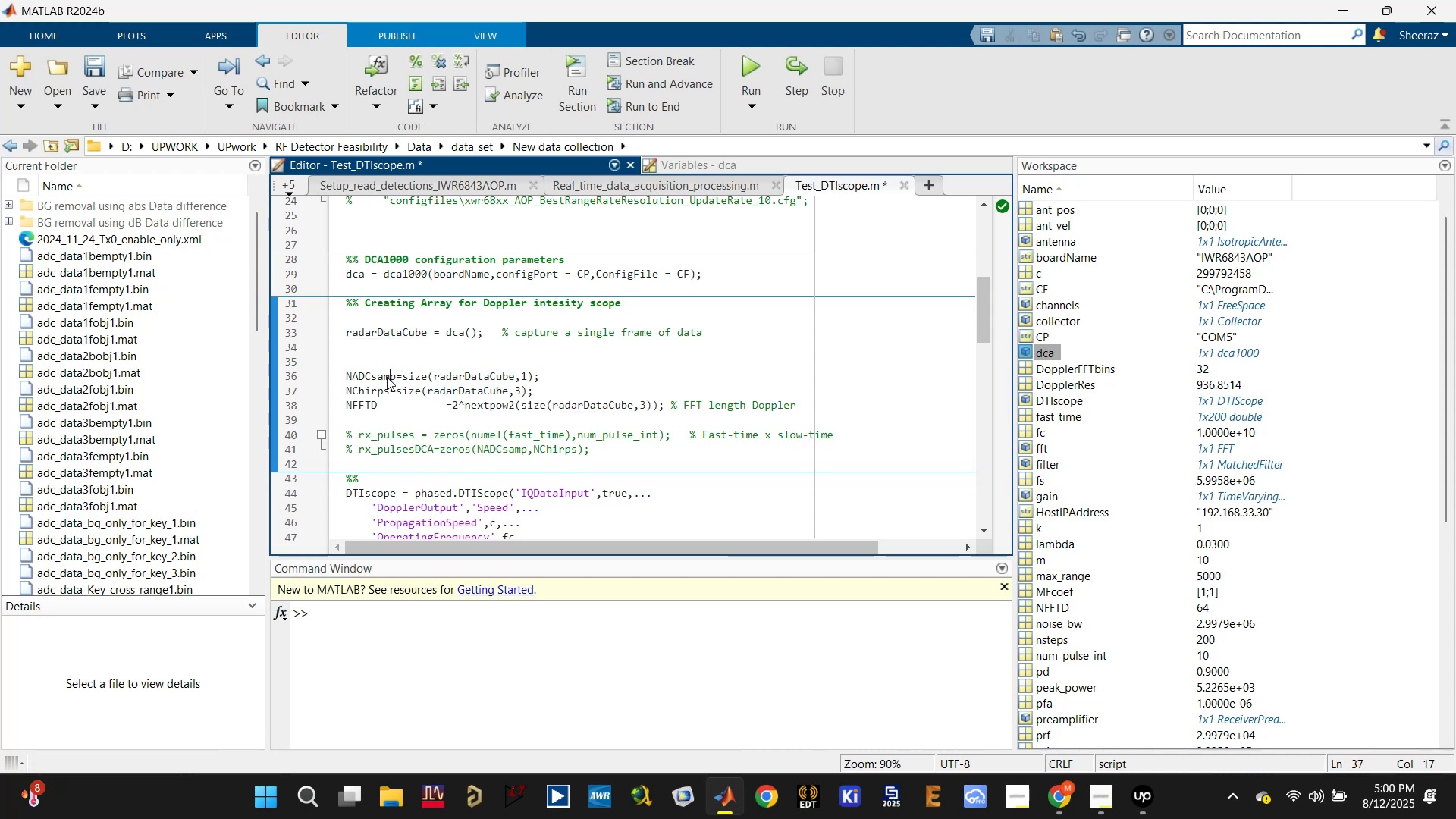 
key(Control+S)
 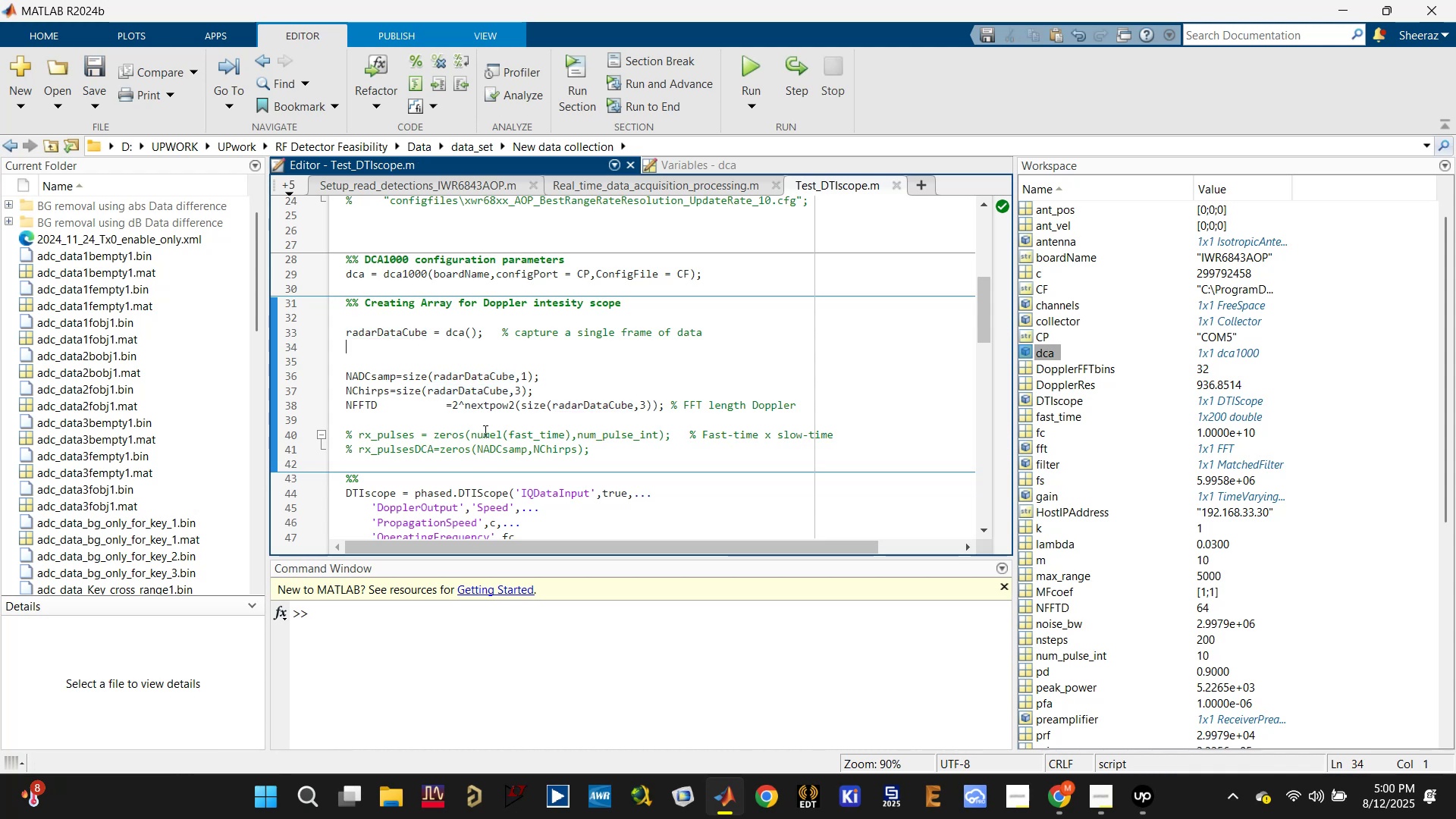 
scroll: coordinate [568, 457], scroll_direction: down, amount: 1.0
 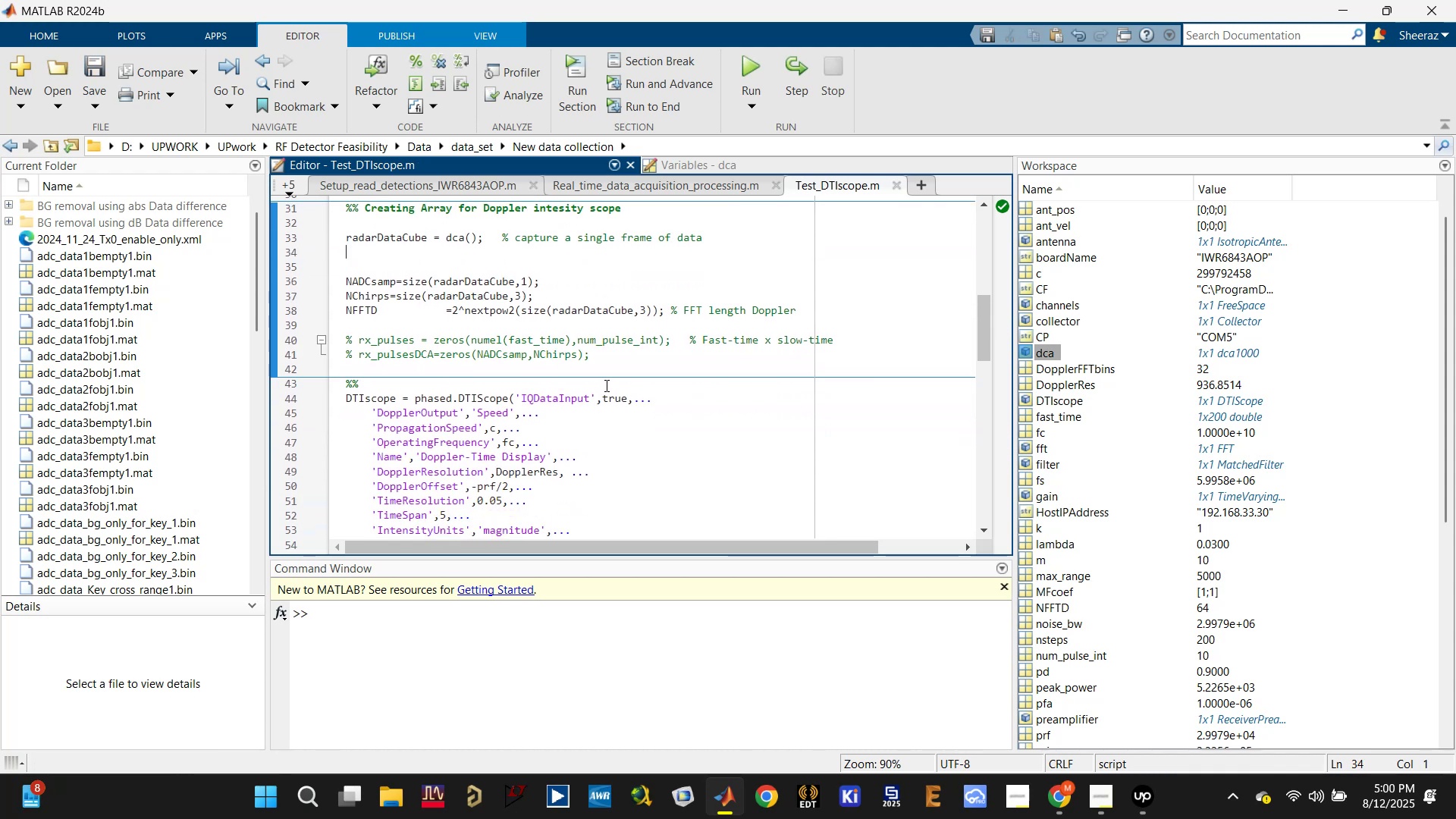 
left_click_drag(start_coordinate=[619, 356], to_coordinate=[316, 334])
 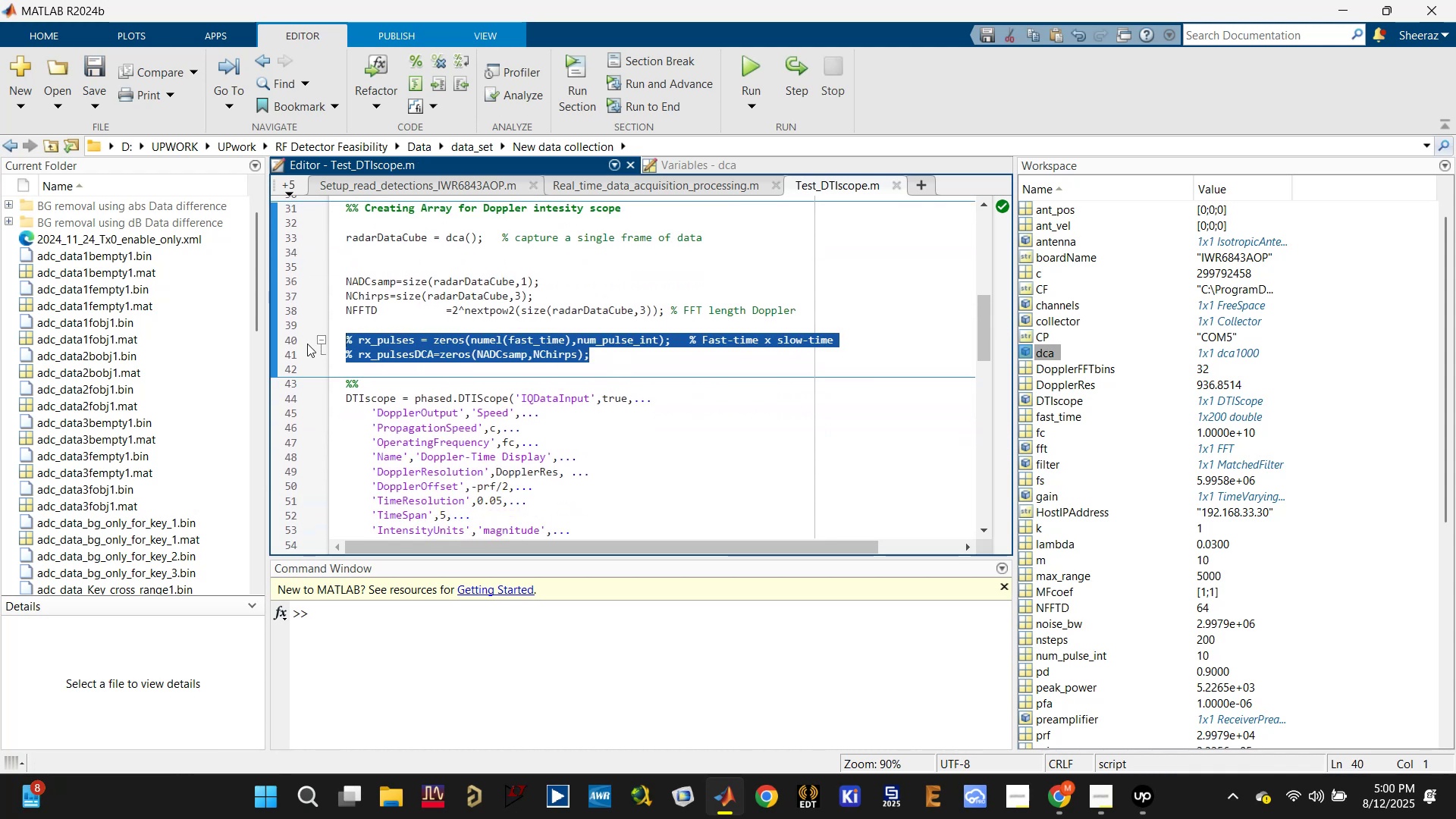 
key(Backspace)
 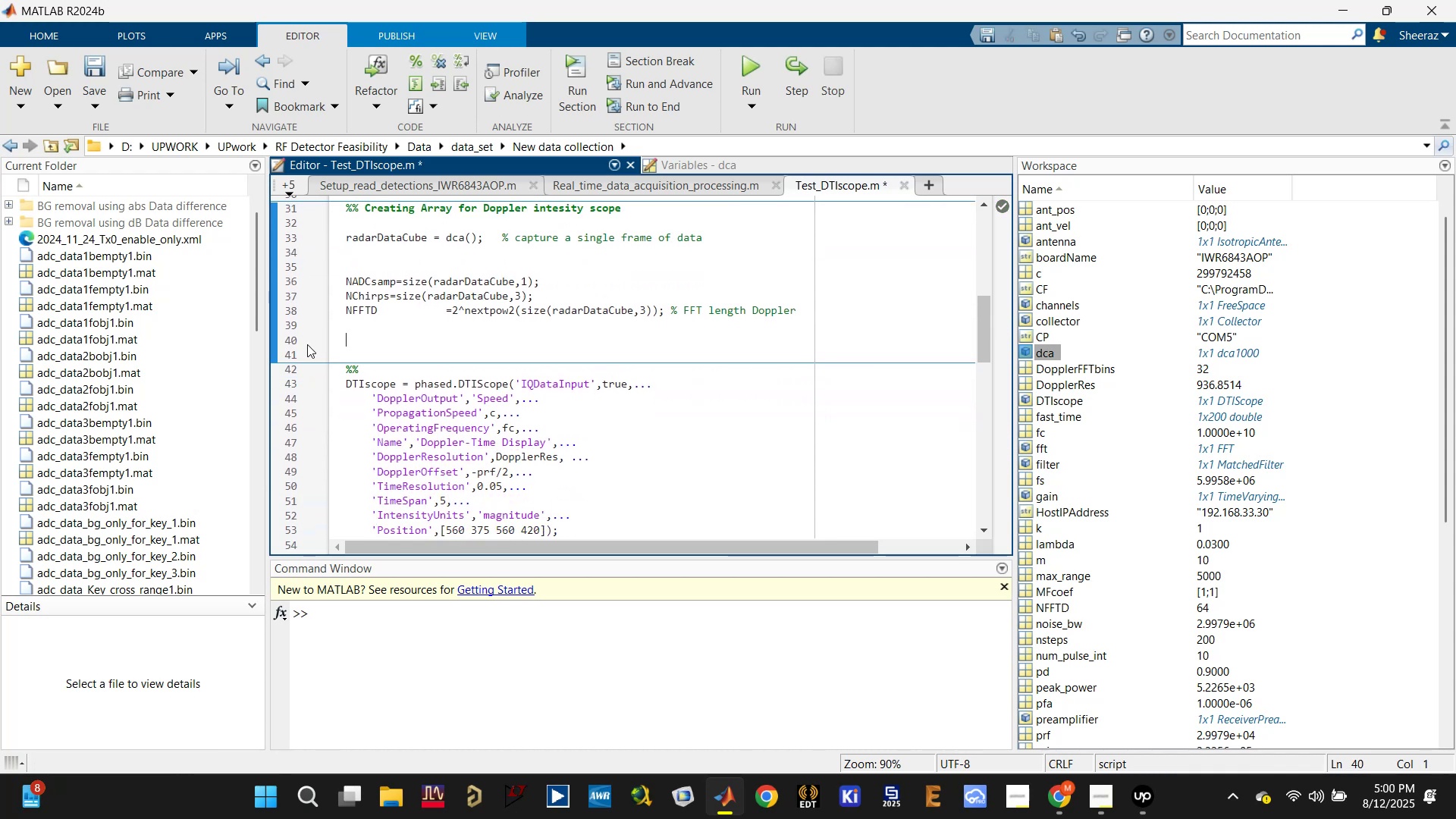 
key(Backspace)
 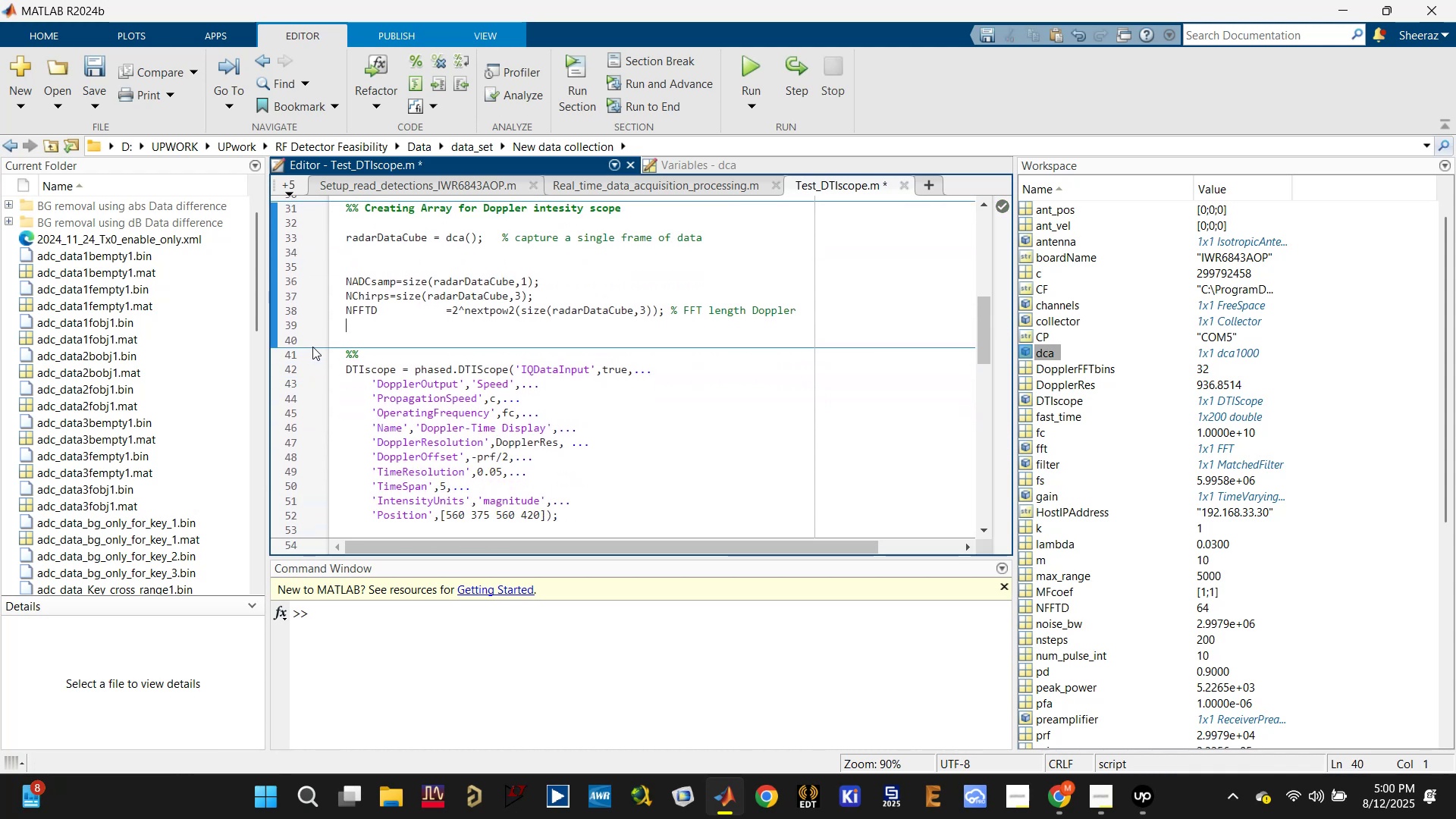 
key(Backspace)
 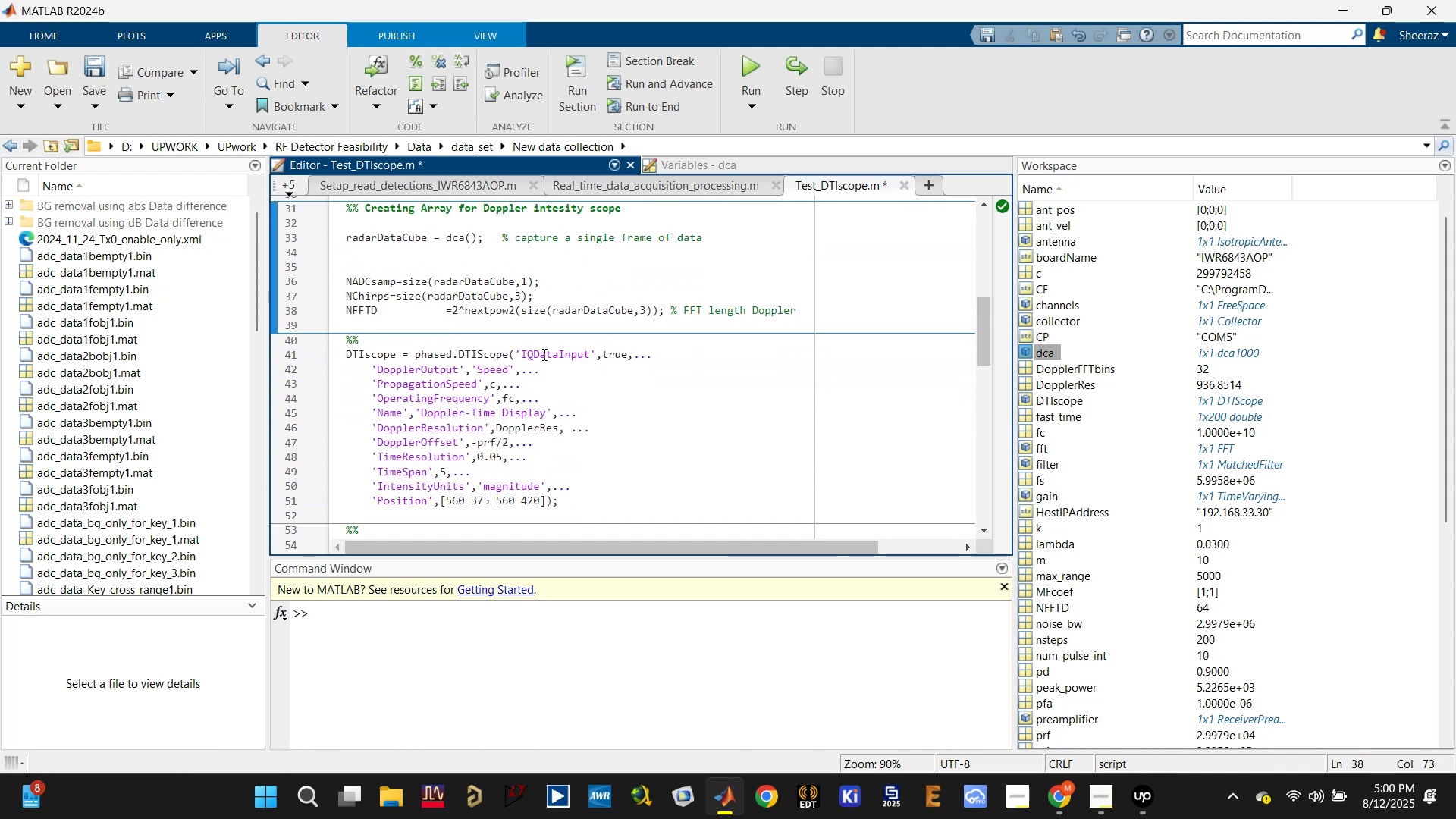 
left_click([549, 343])
 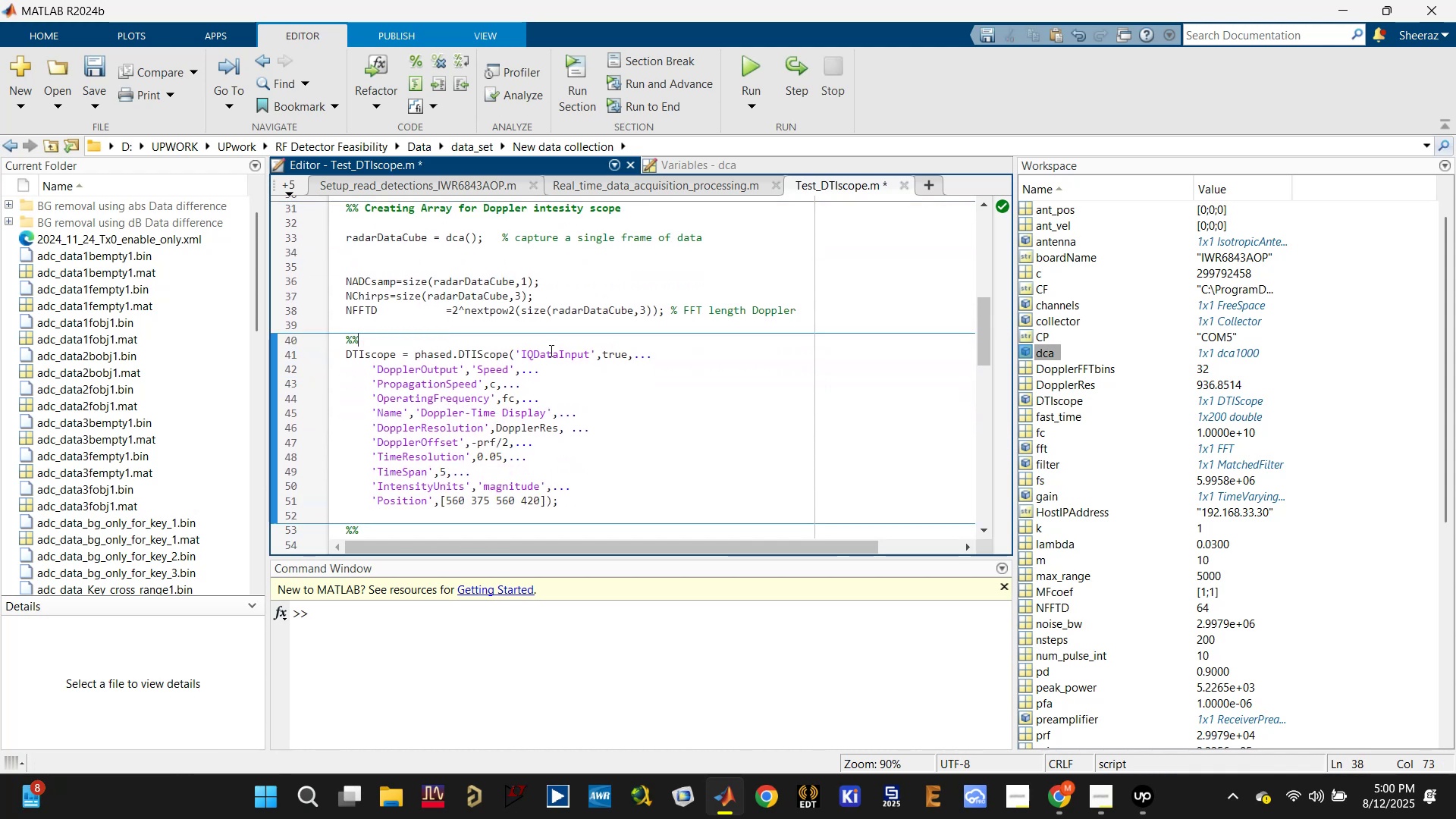 
key(Control+ControlLeft)
 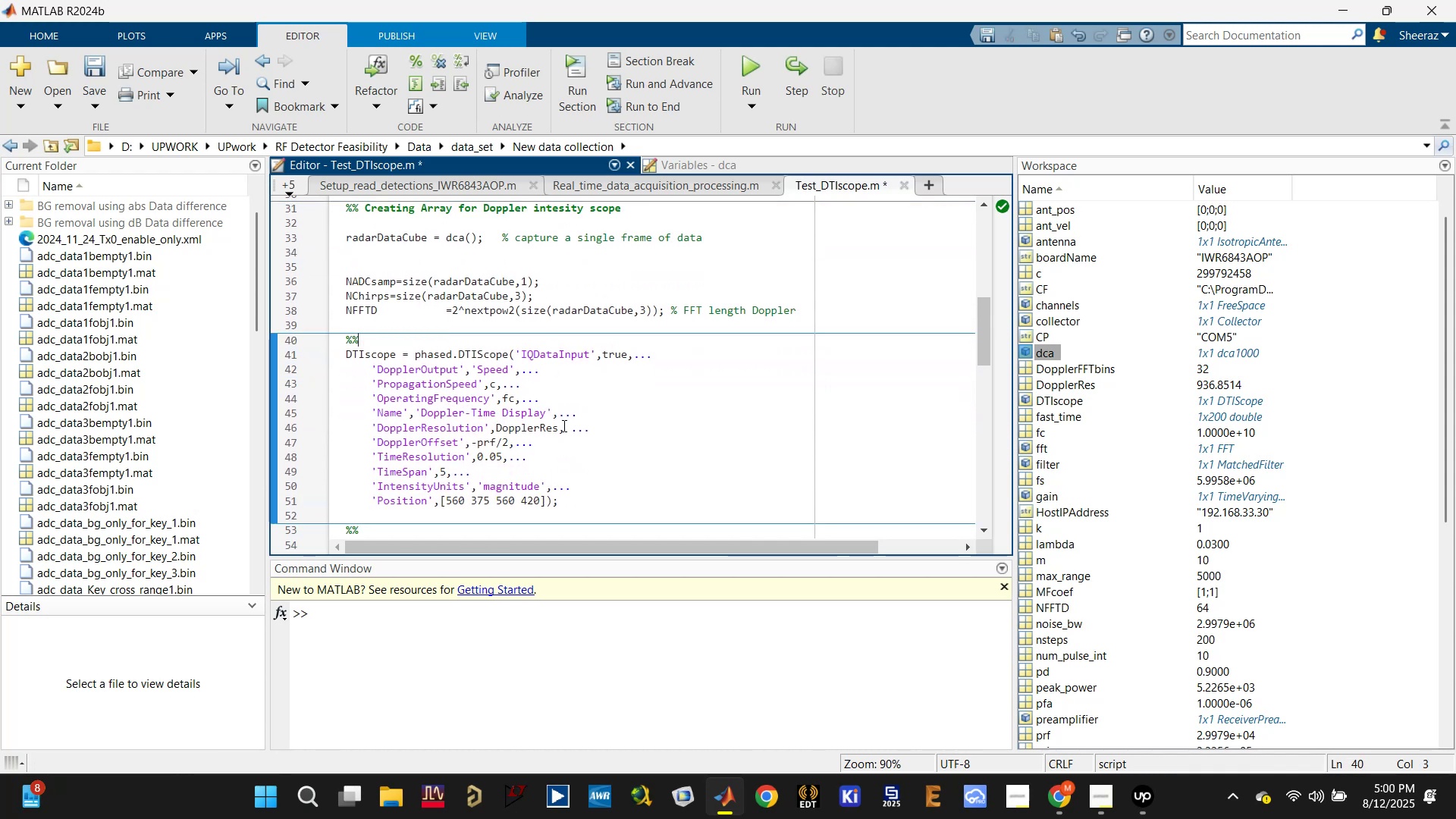 
key(Control+S)
 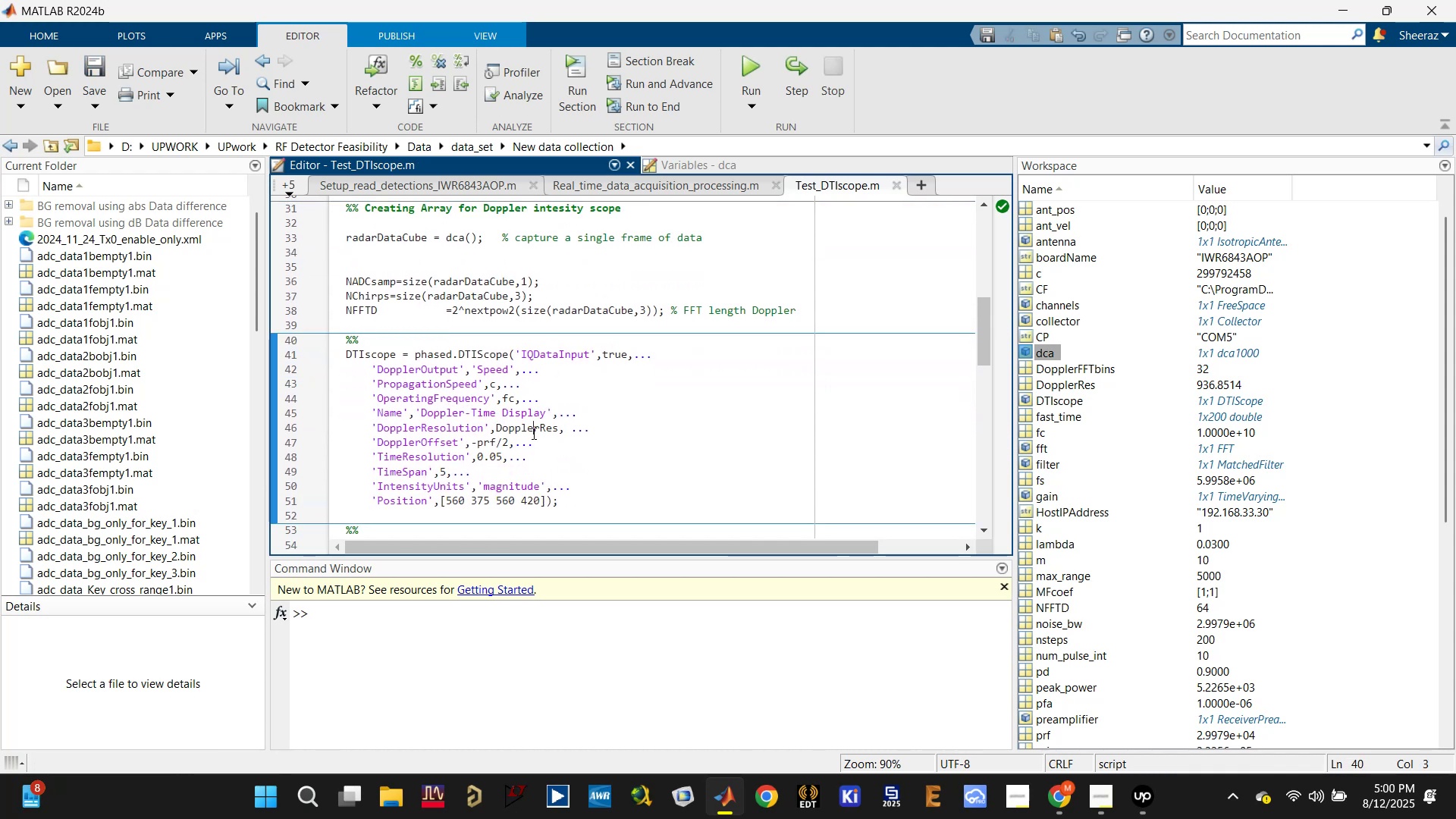 
double_click([532, 433])
 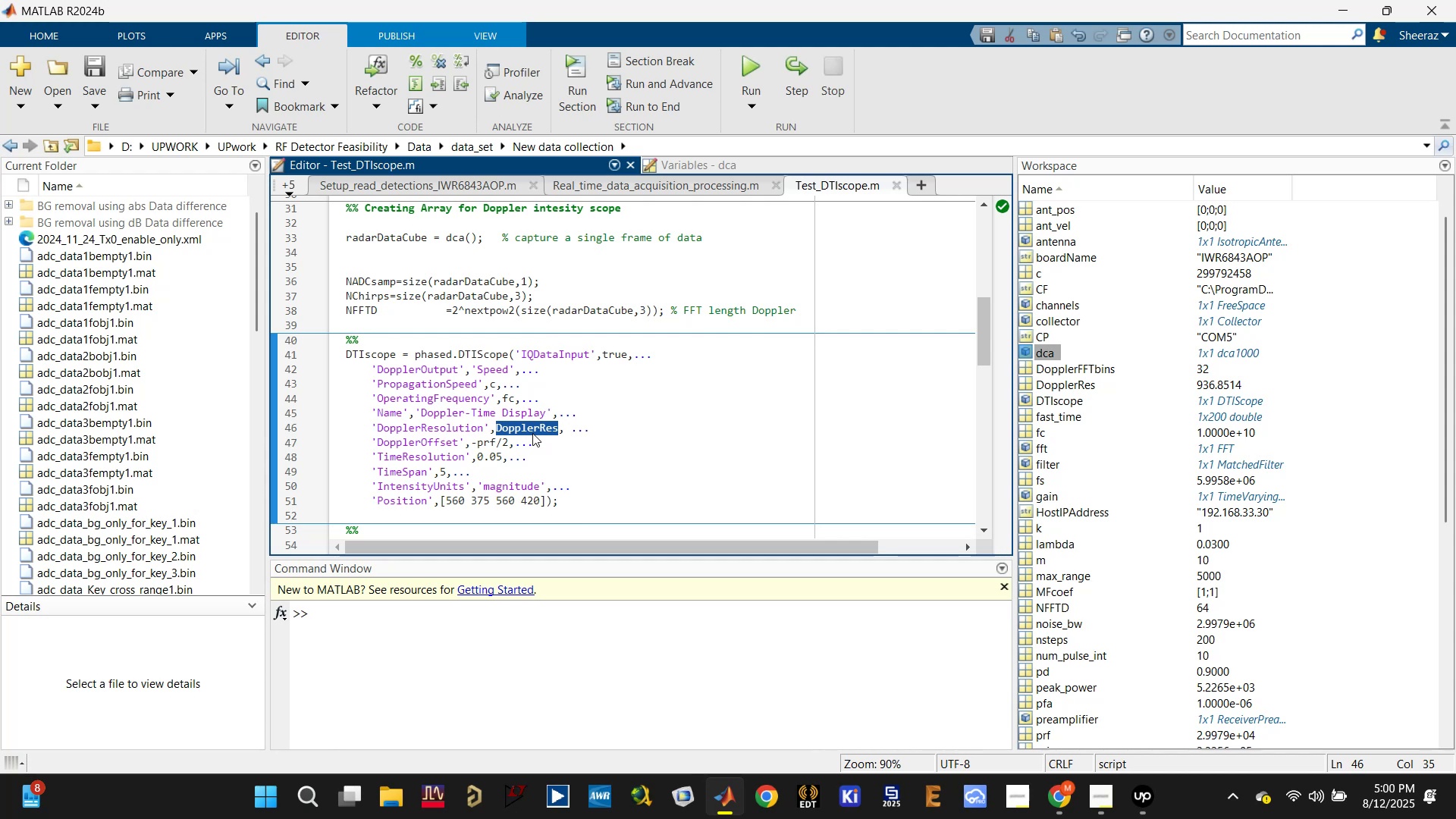 
left_click([413, 331])
 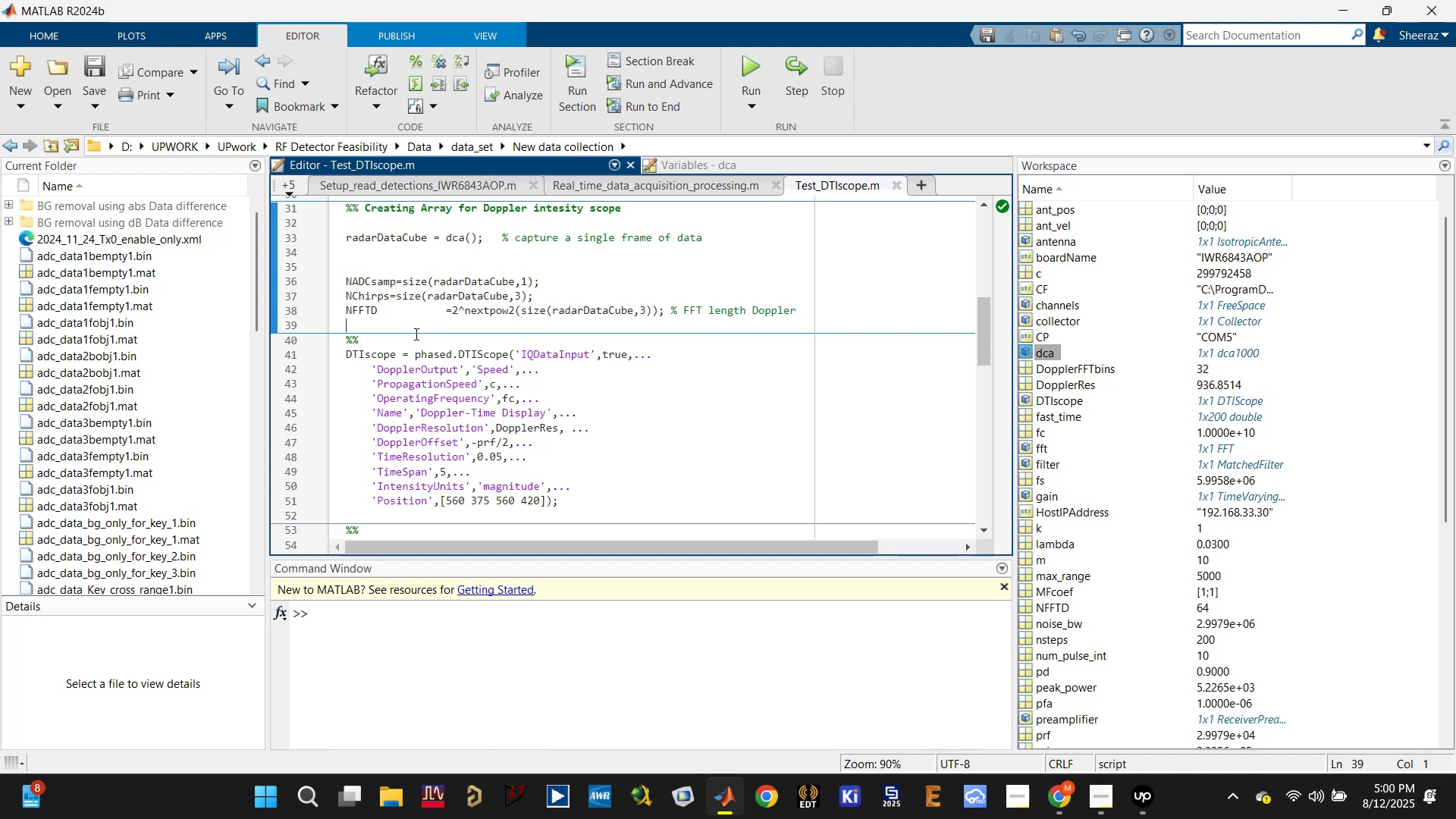 
key(Enter)
 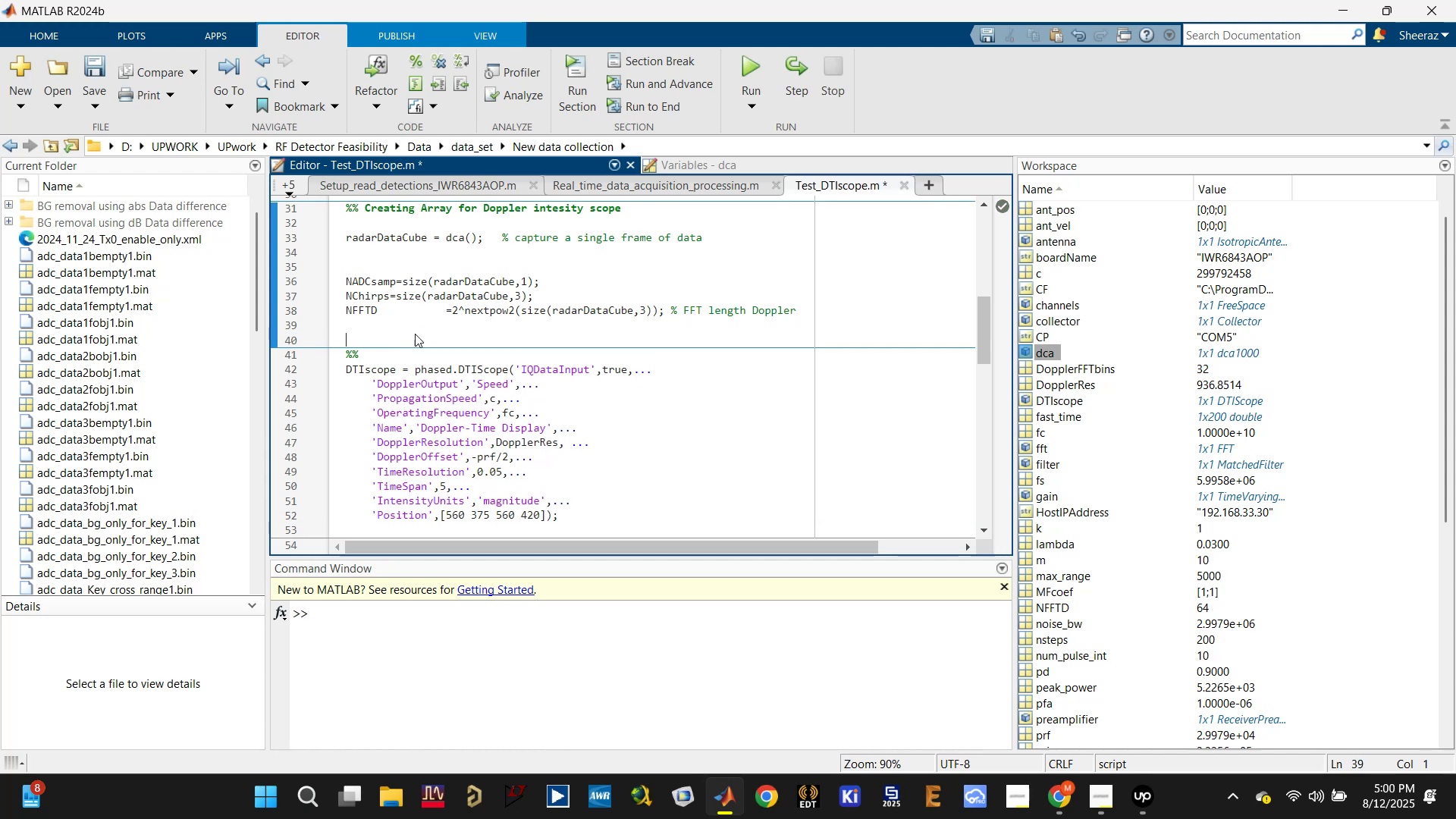 
key(Enter)
 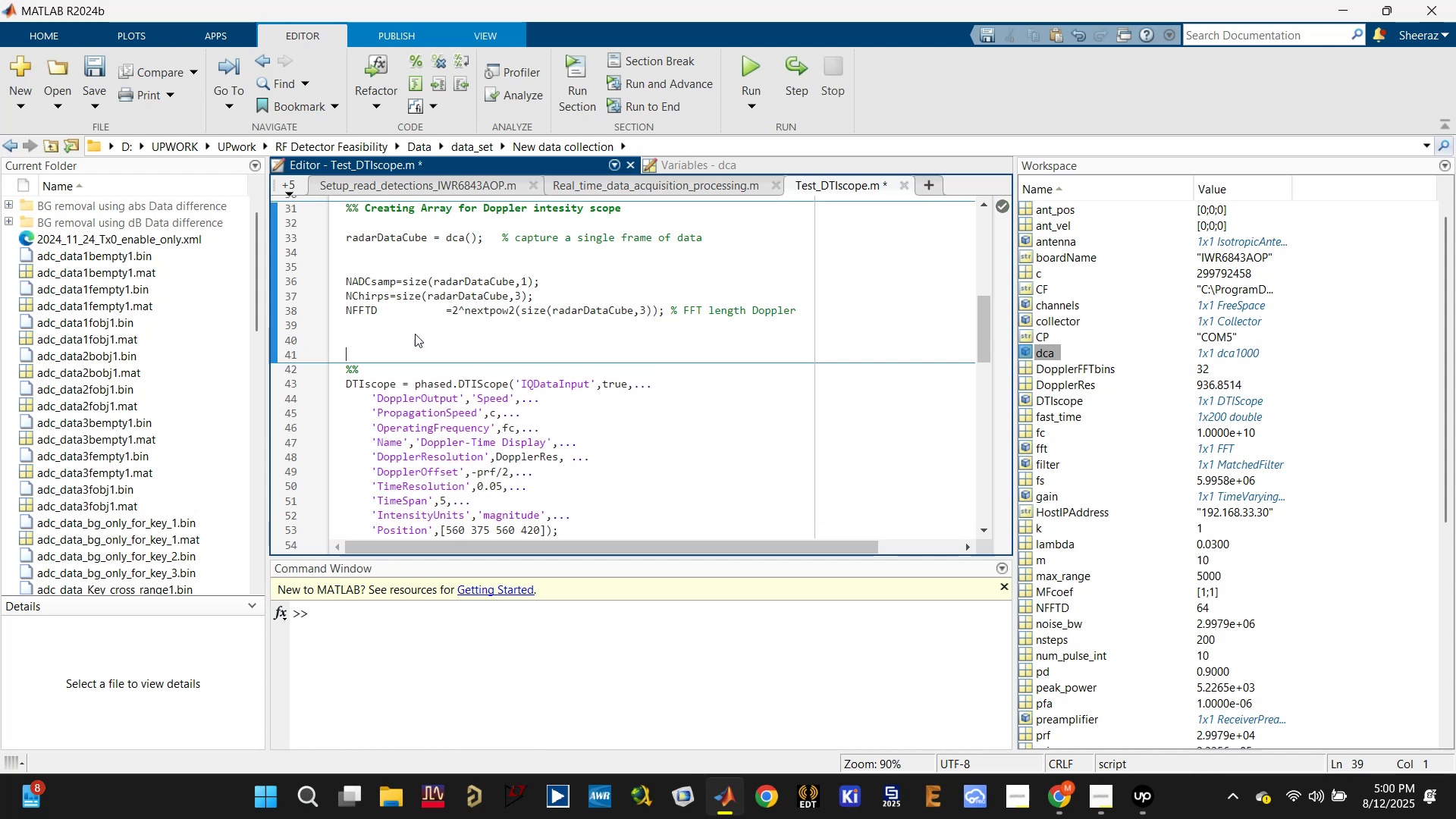 
type(retunr)
key(Backspace)
key(Backspace)
type(rn)
 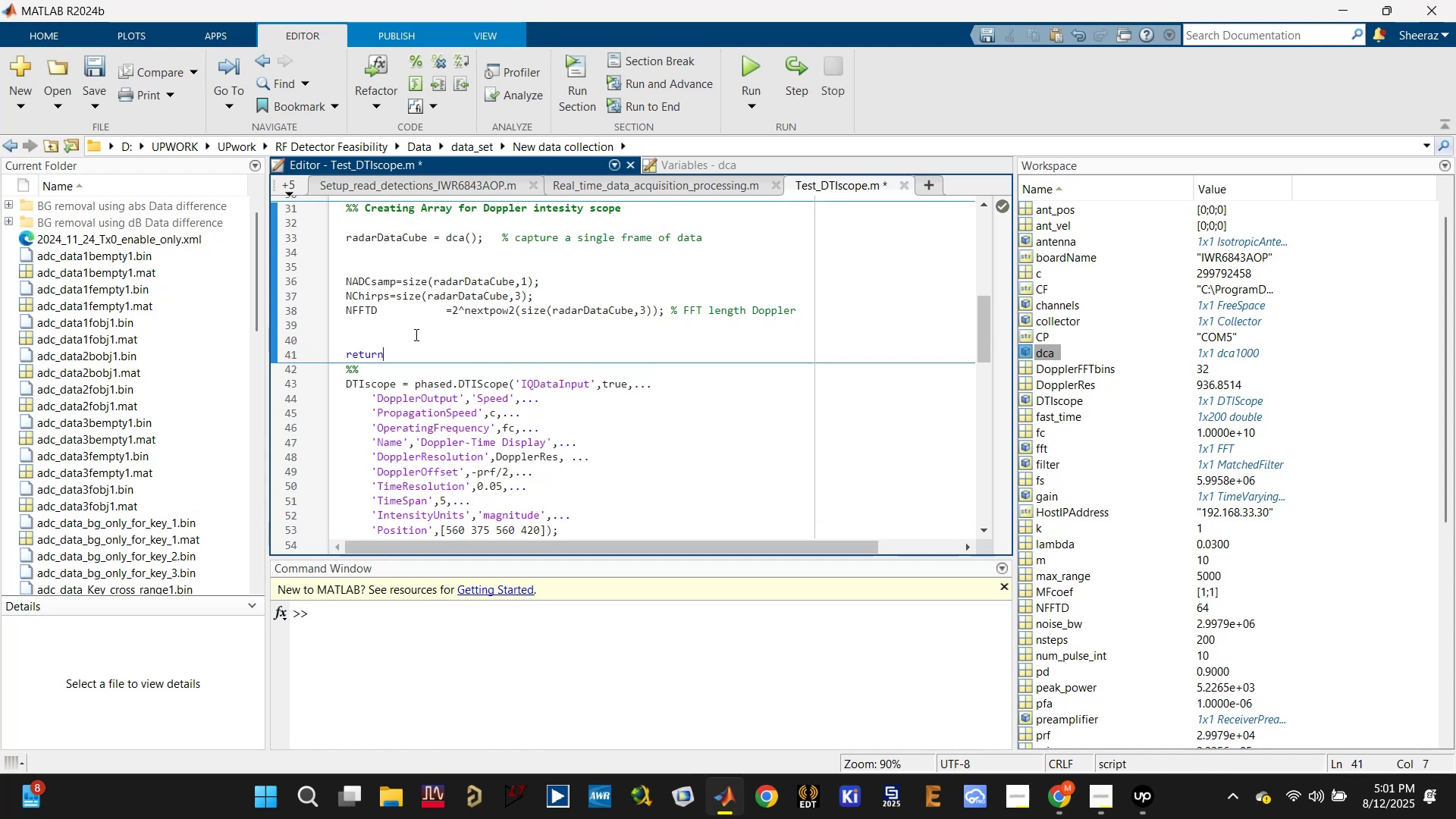 
key(Control+S)
 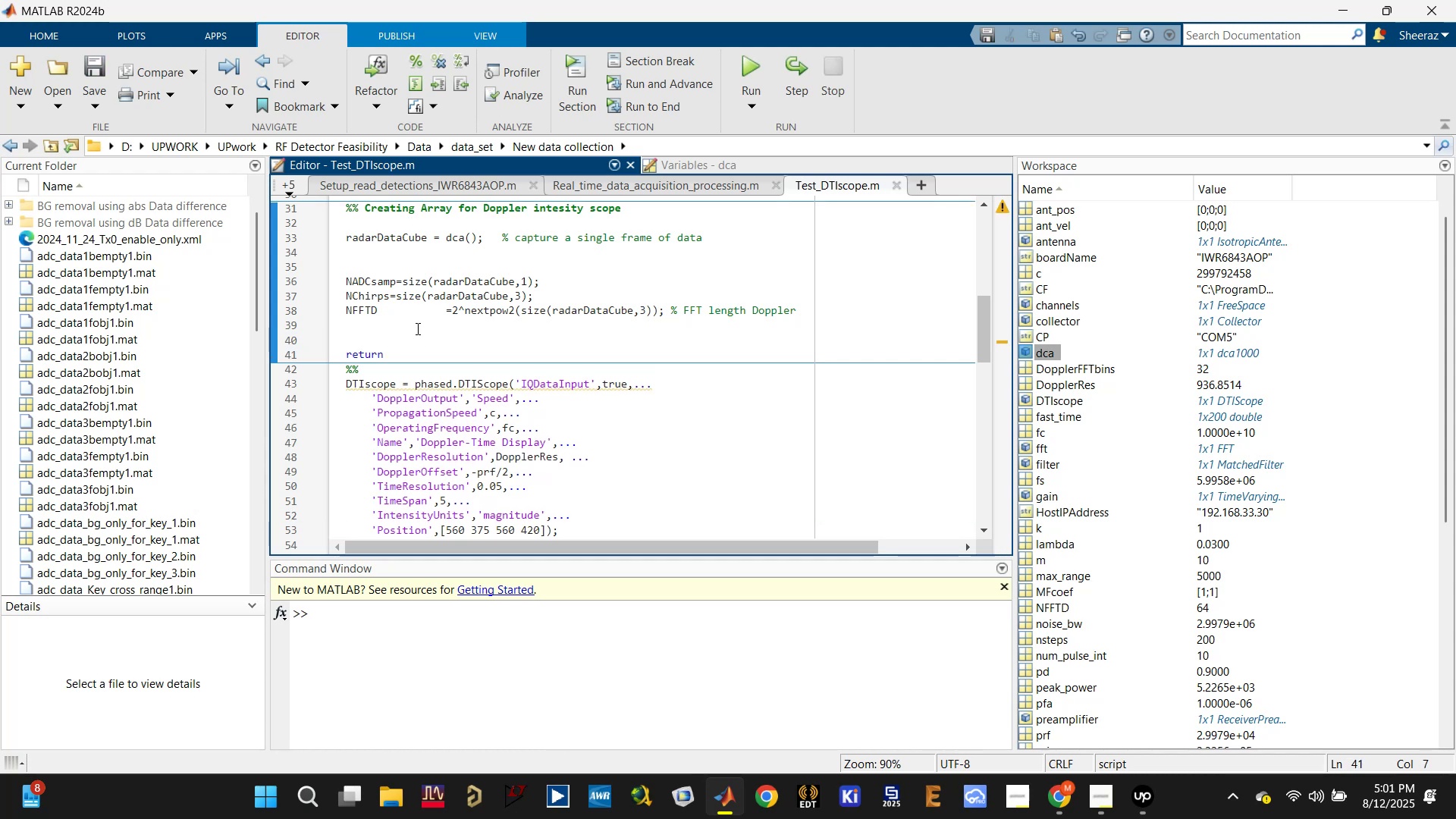 
scroll: coordinate [404, 276], scroll_direction: up, amount: 1.0
 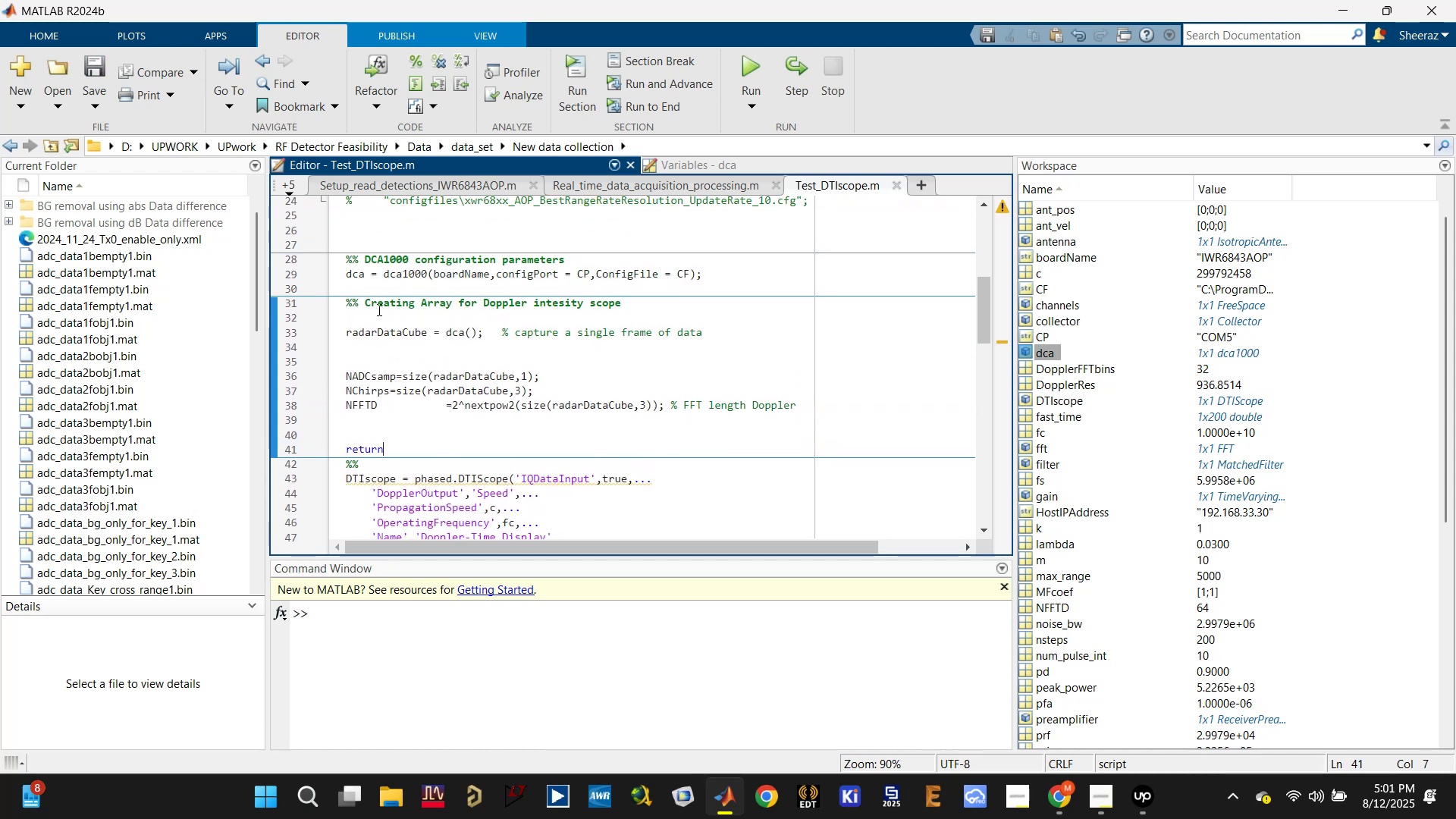 
left_click([381, 326])
 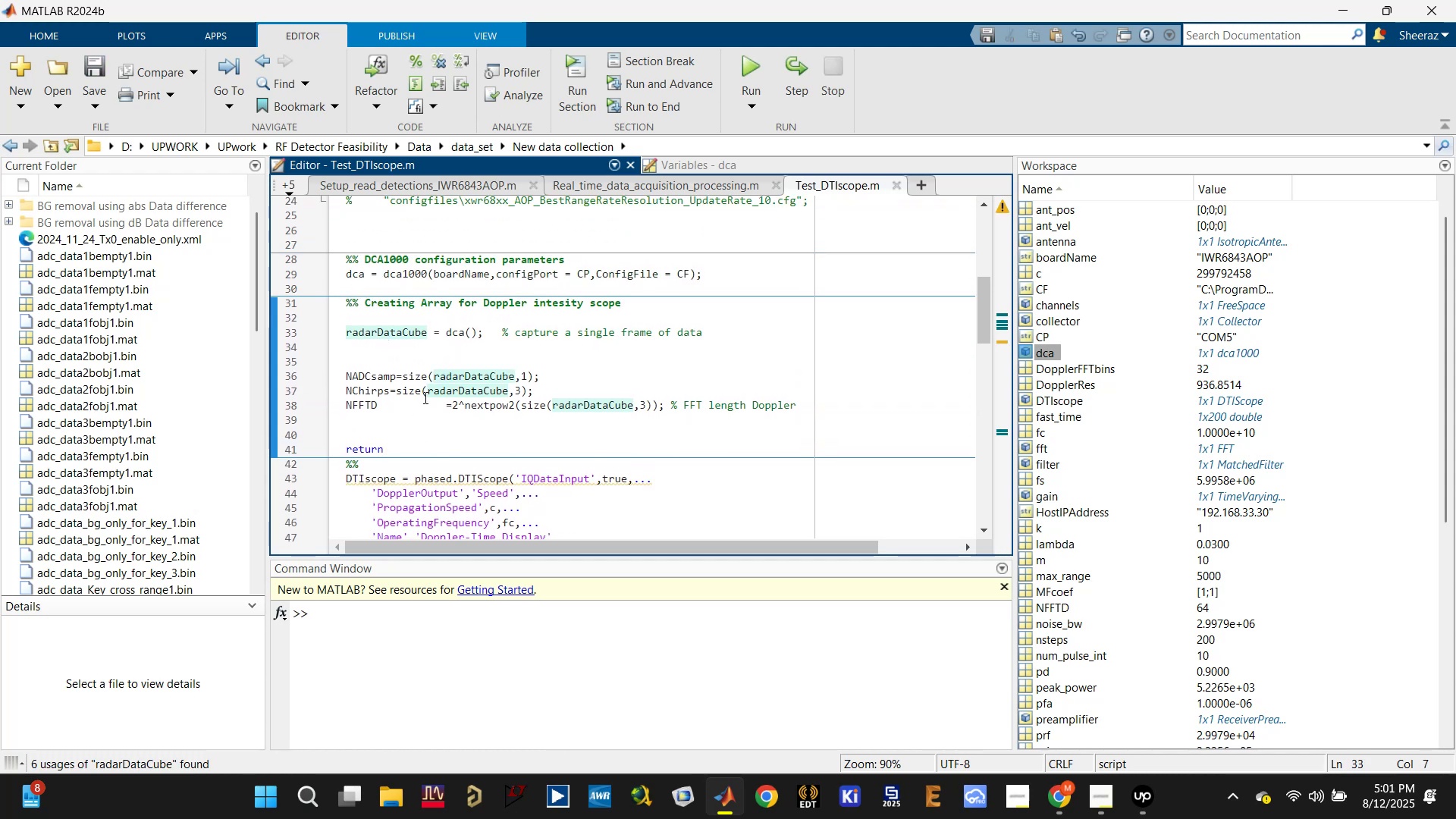 
scroll: coordinate [434, 410], scroll_direction: down, amount: 10.0
 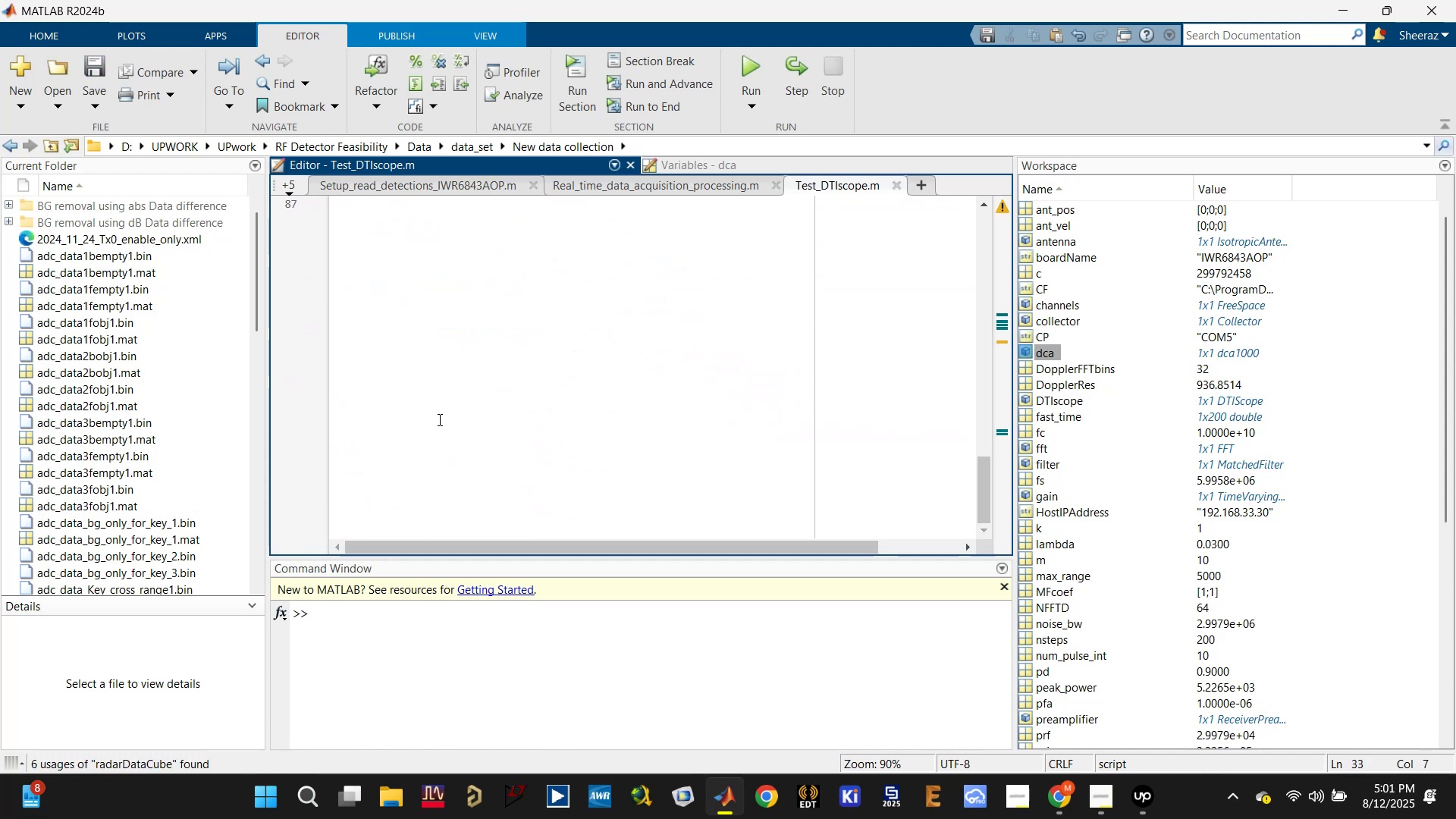 
scroll: coordinate [438, 419], scroll_direction: up, amount: 2.0
 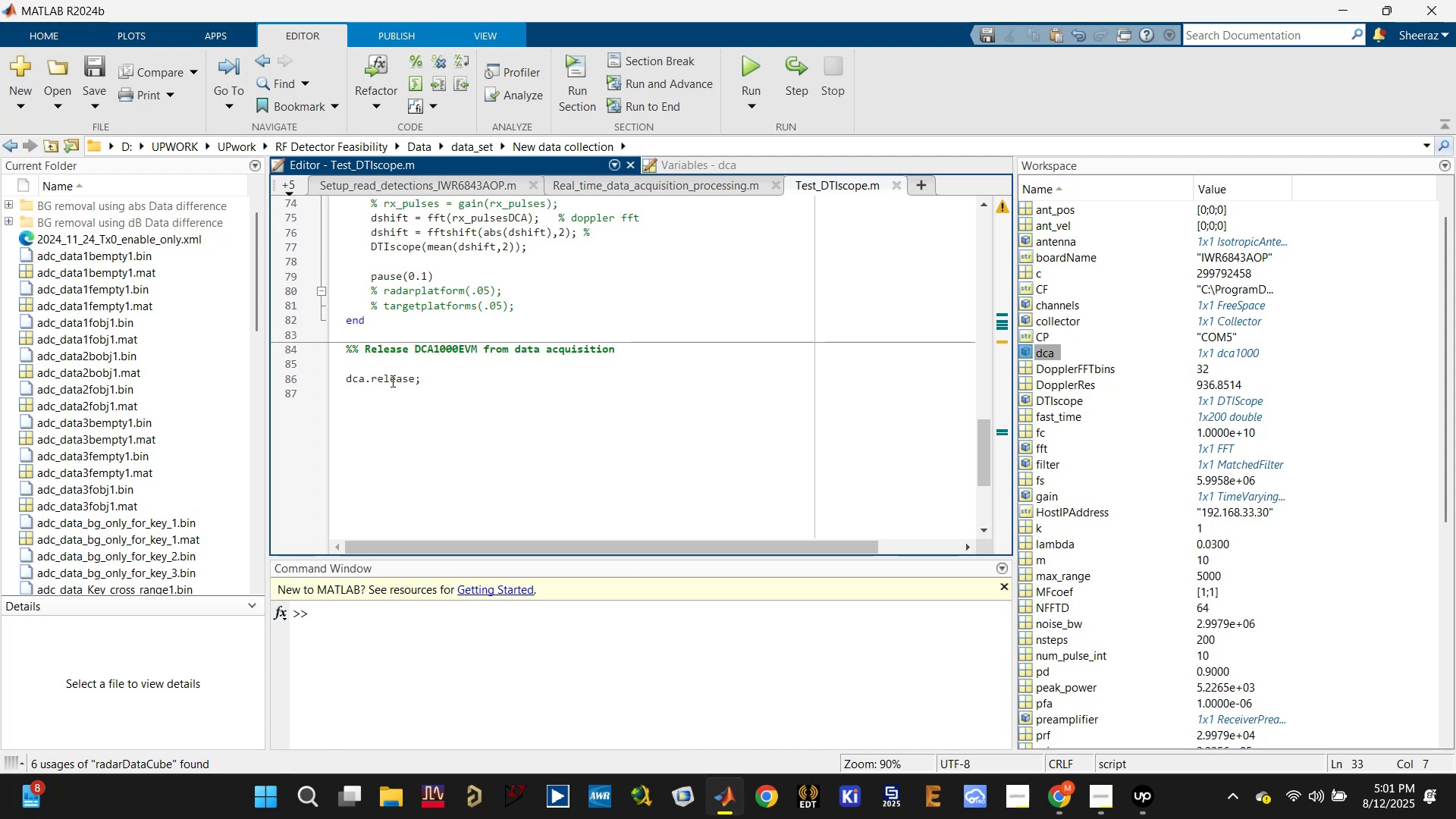 
double_click([391, 381])
 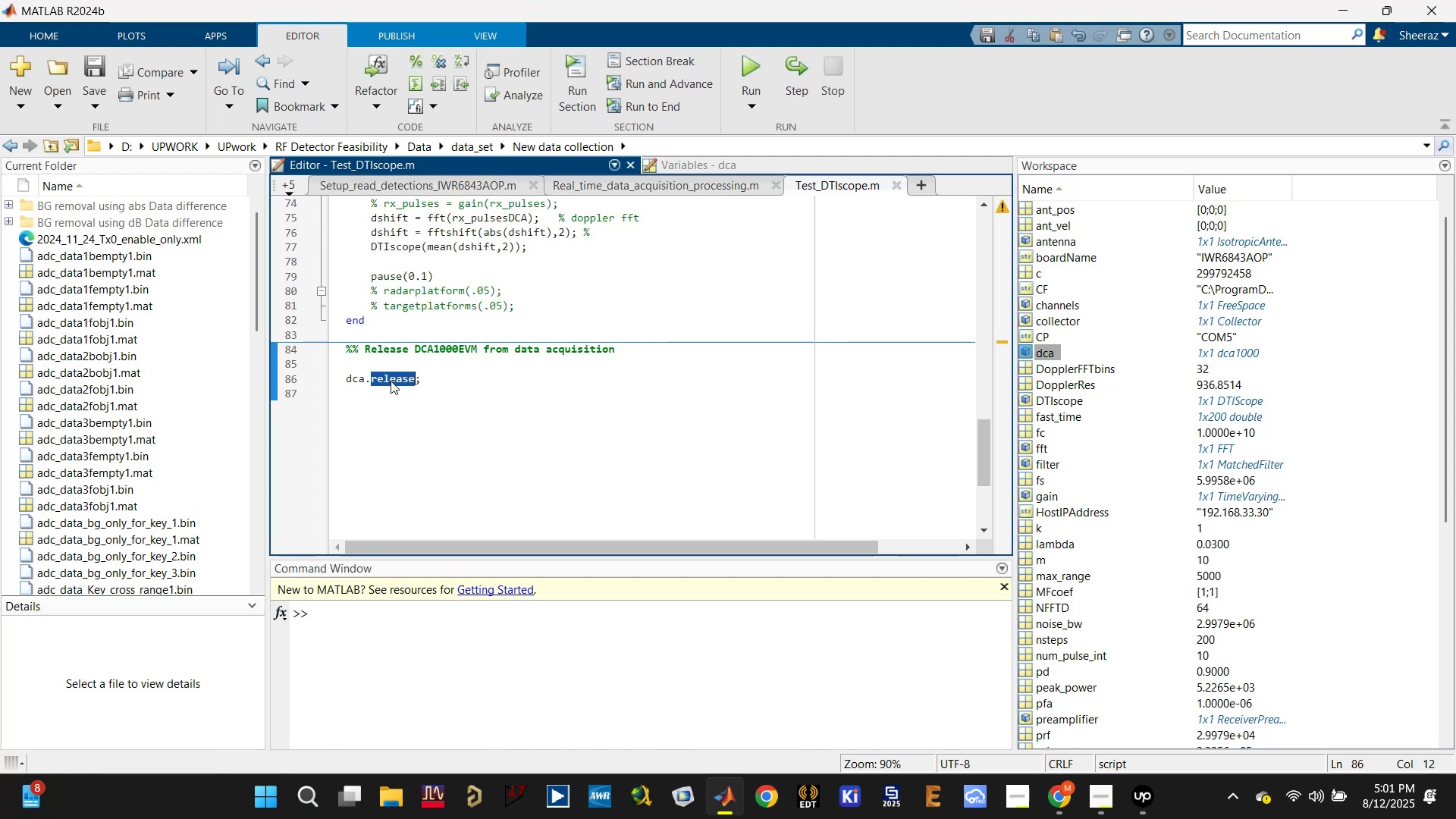 
triple_click([391, 381])
 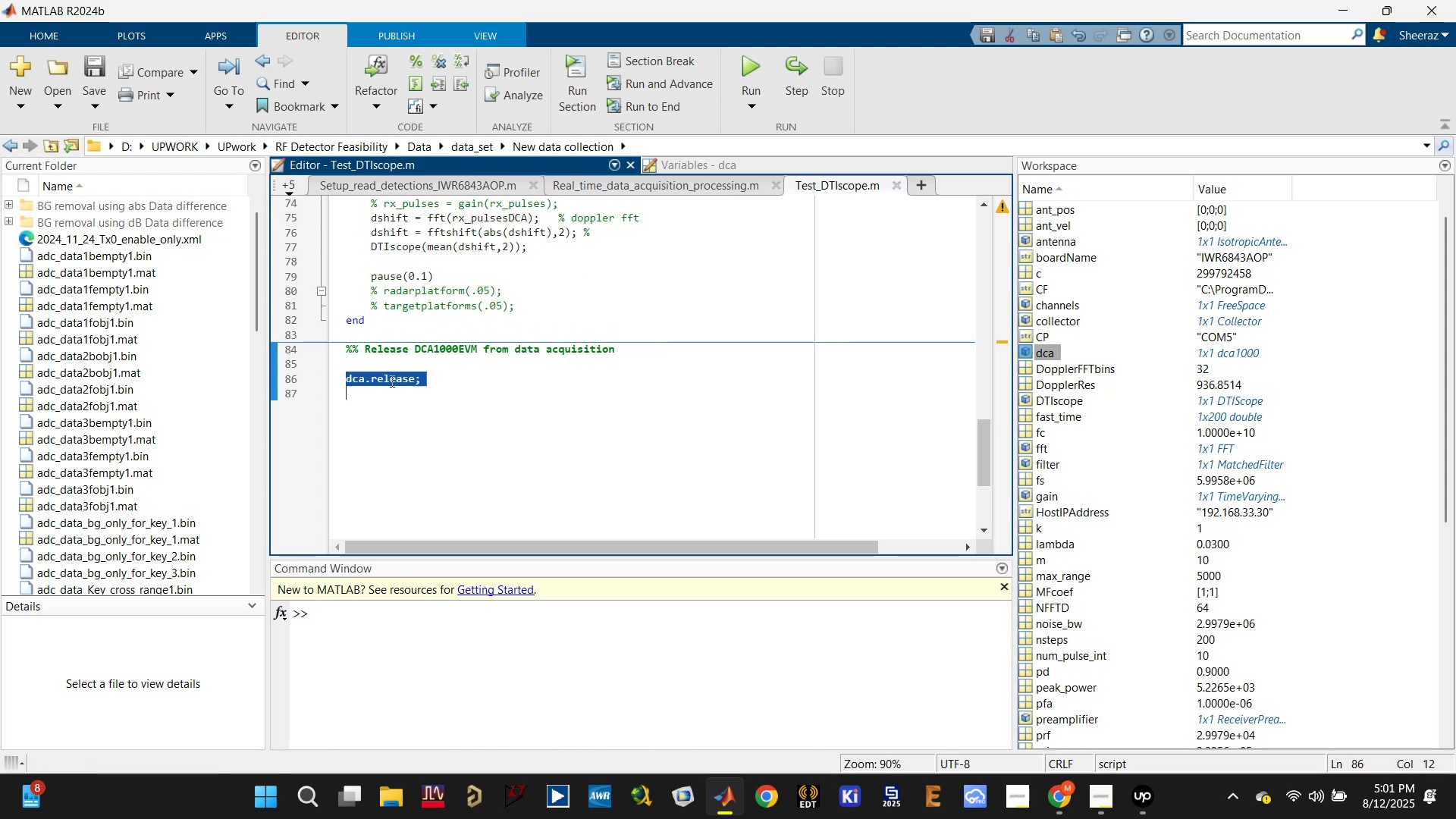 
key(Control+ControlLeft)
 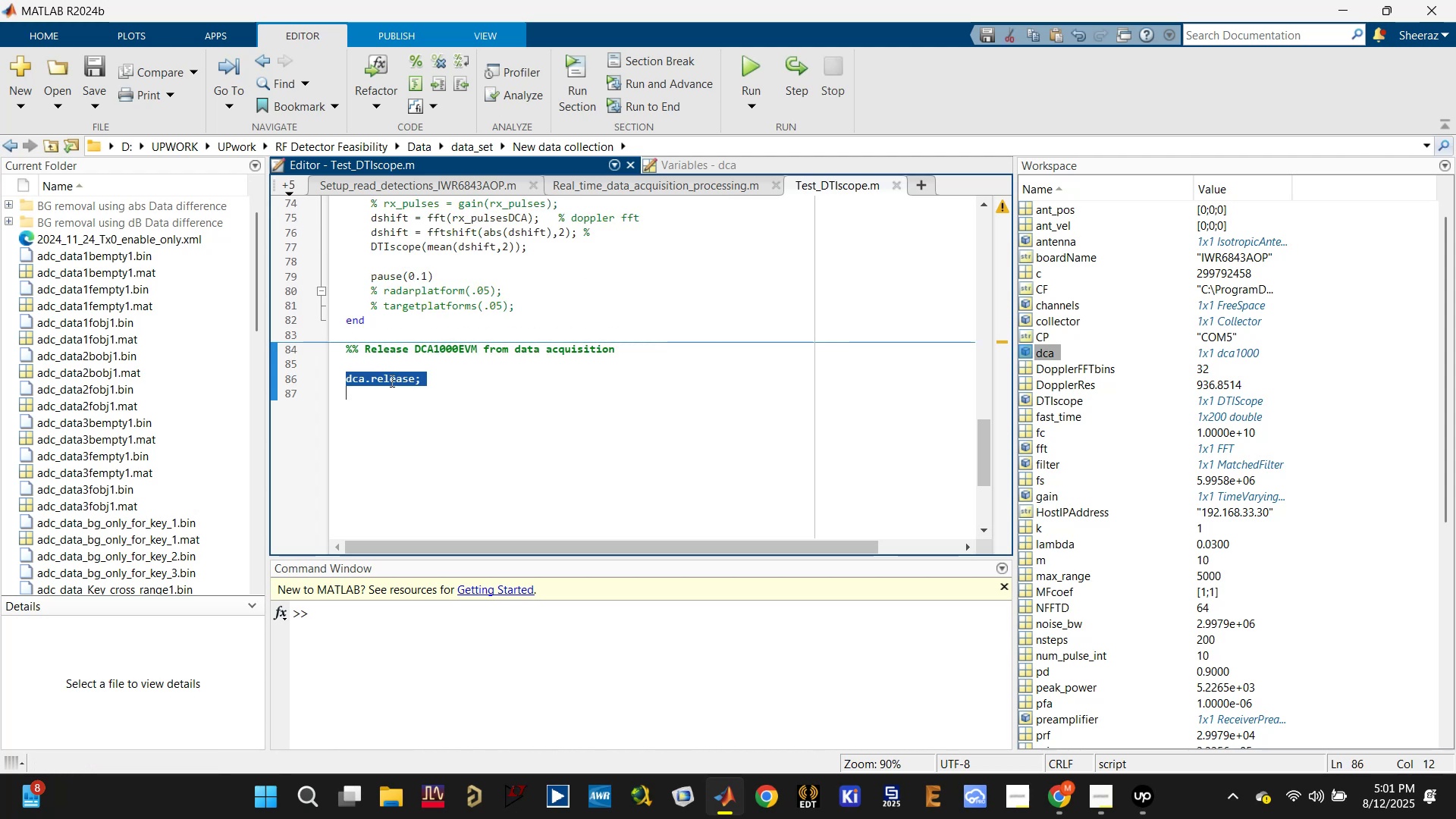 
key(Control+C)
 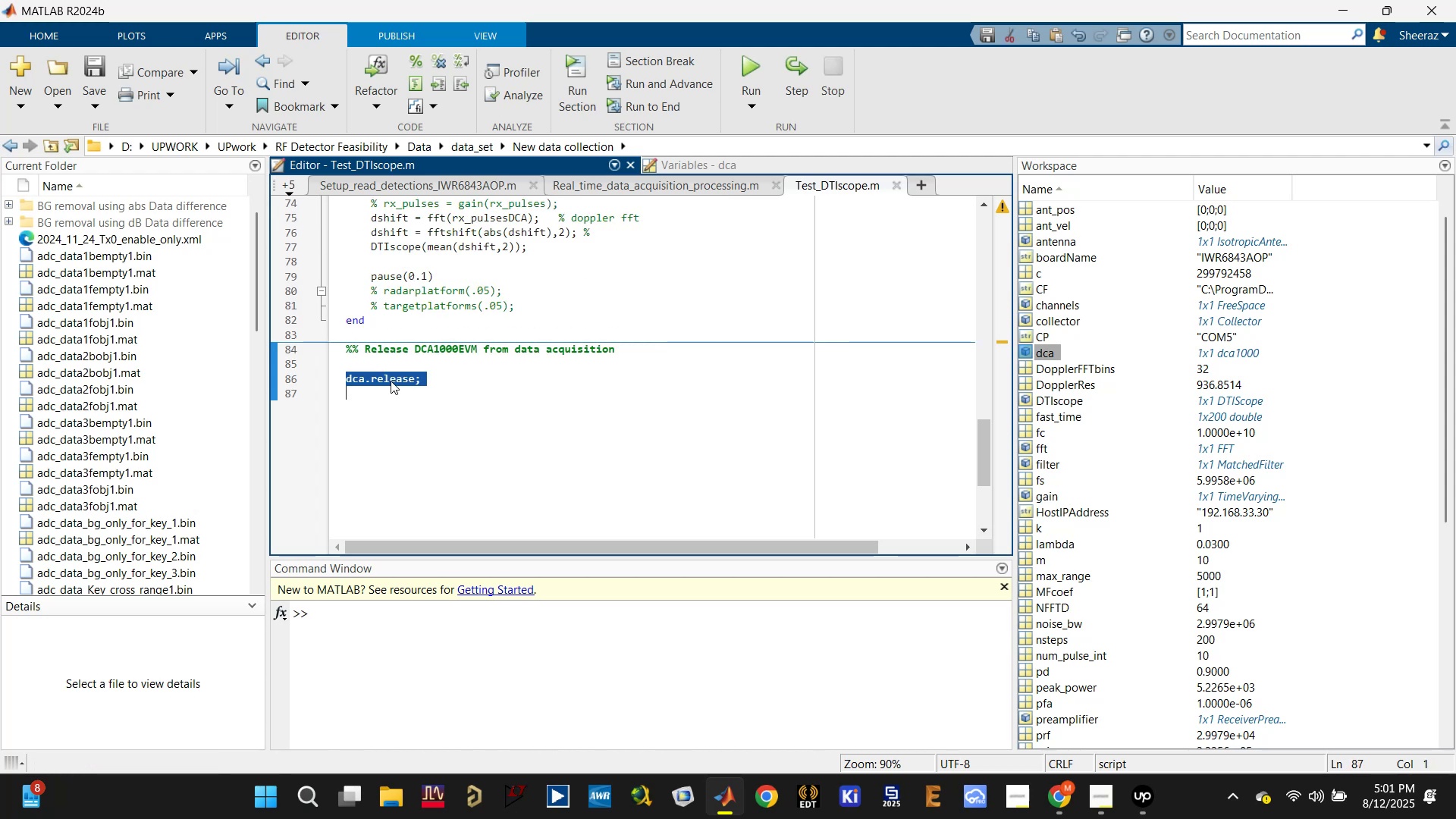 
scroll: coordinate [448, 414], scroll_direction: up, amount: 8.0
 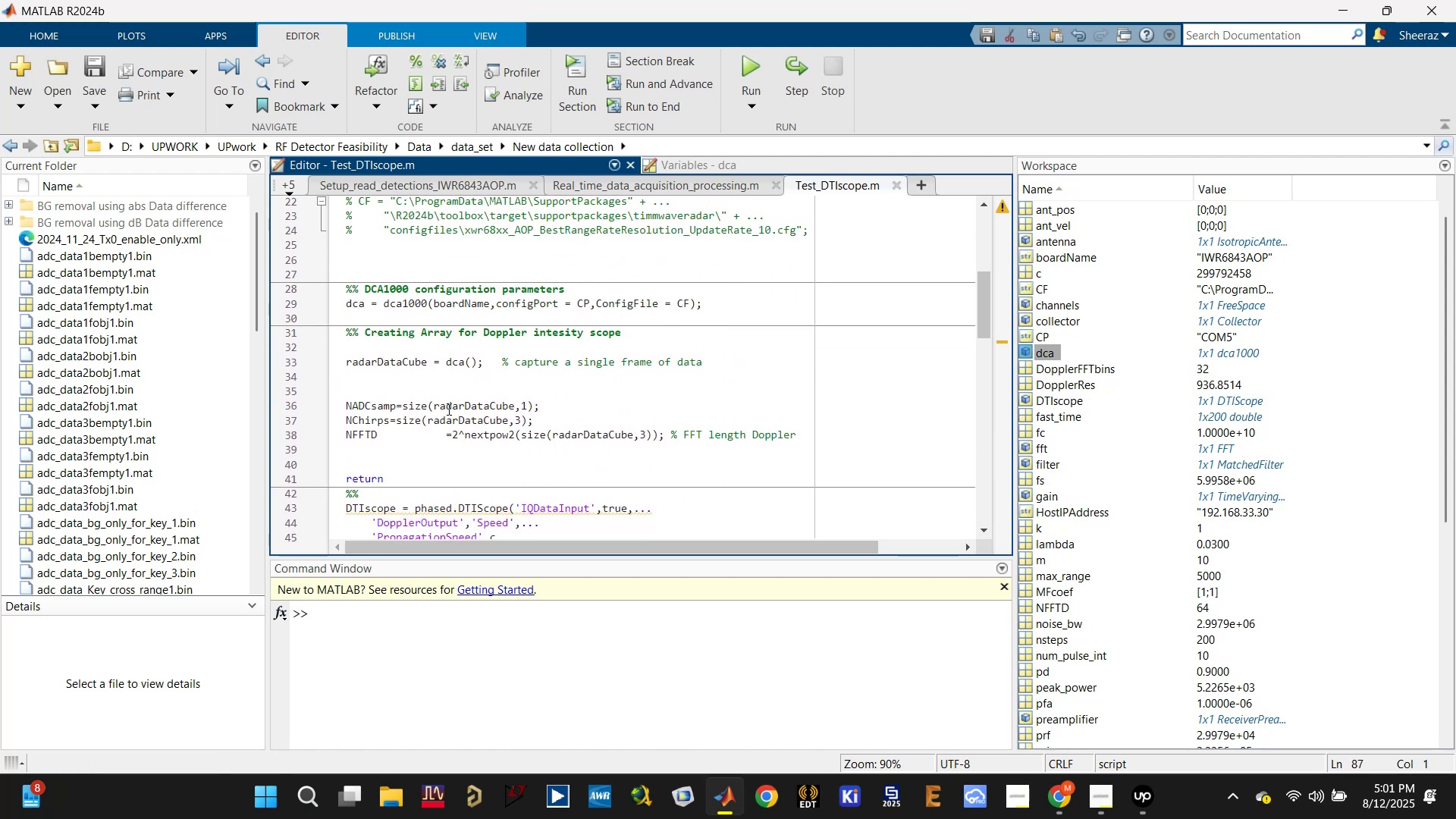 
left_click([446, 383])
 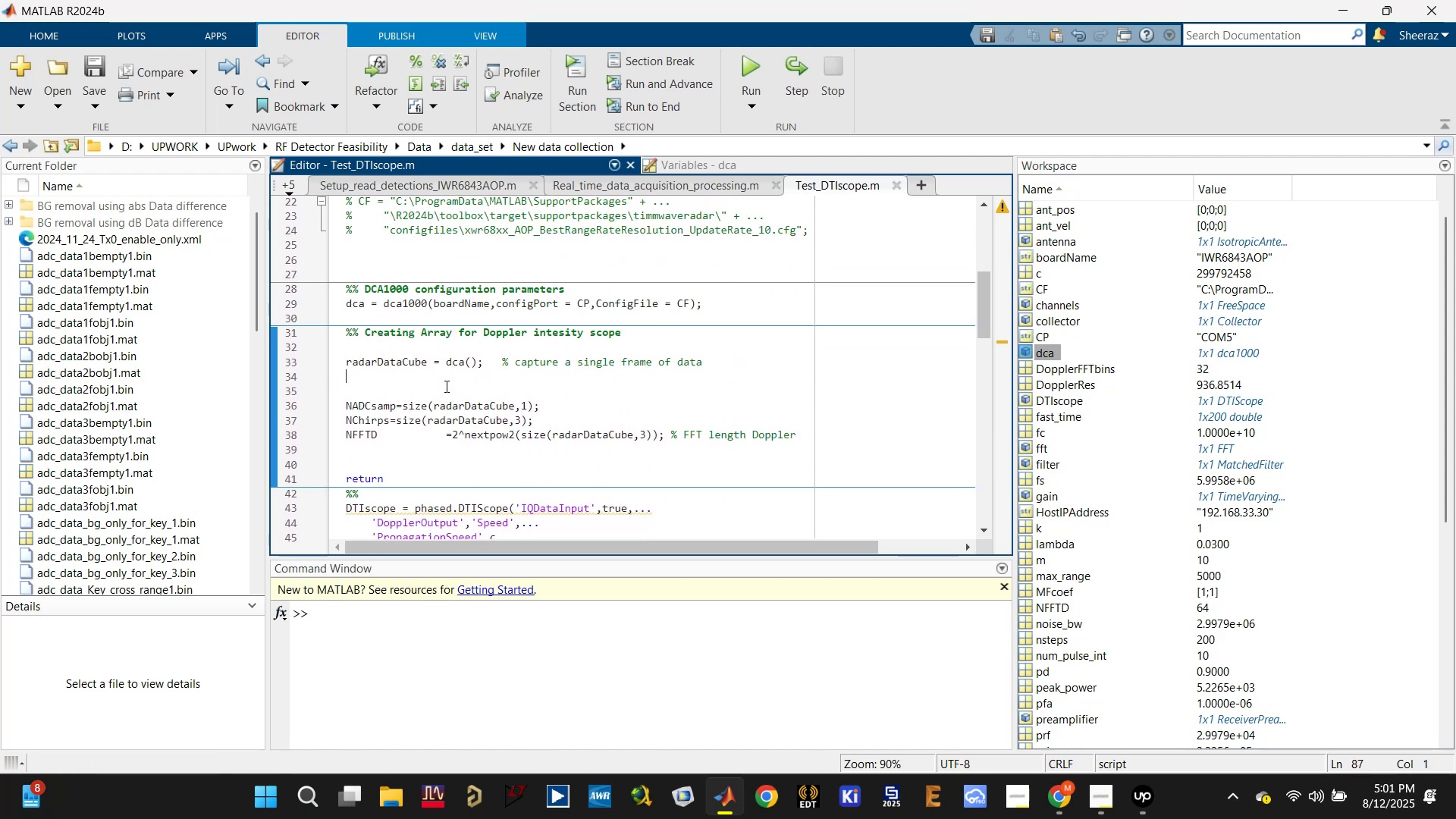 
key(Control+ControlLeft)
 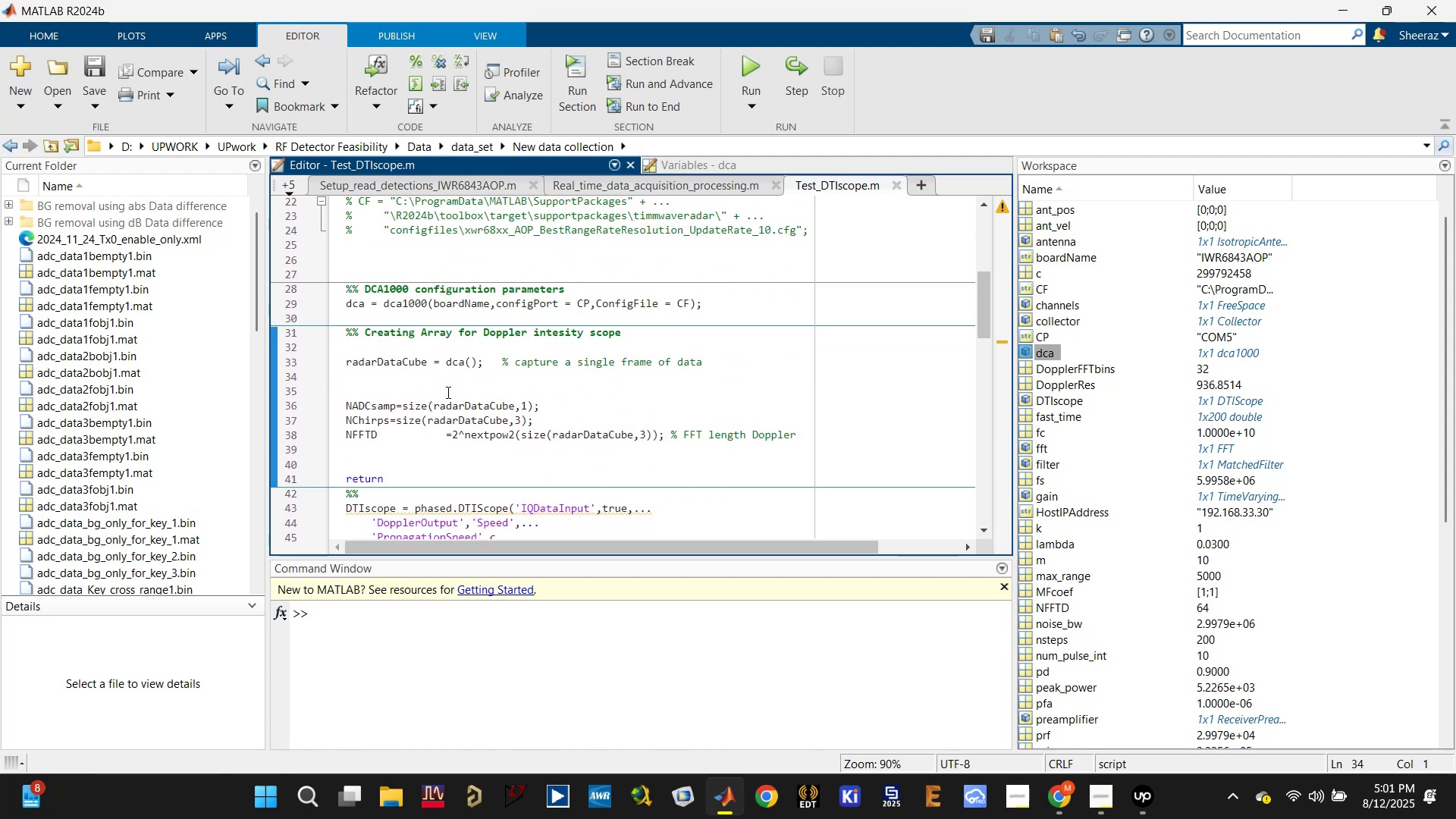 
key(Enter)
 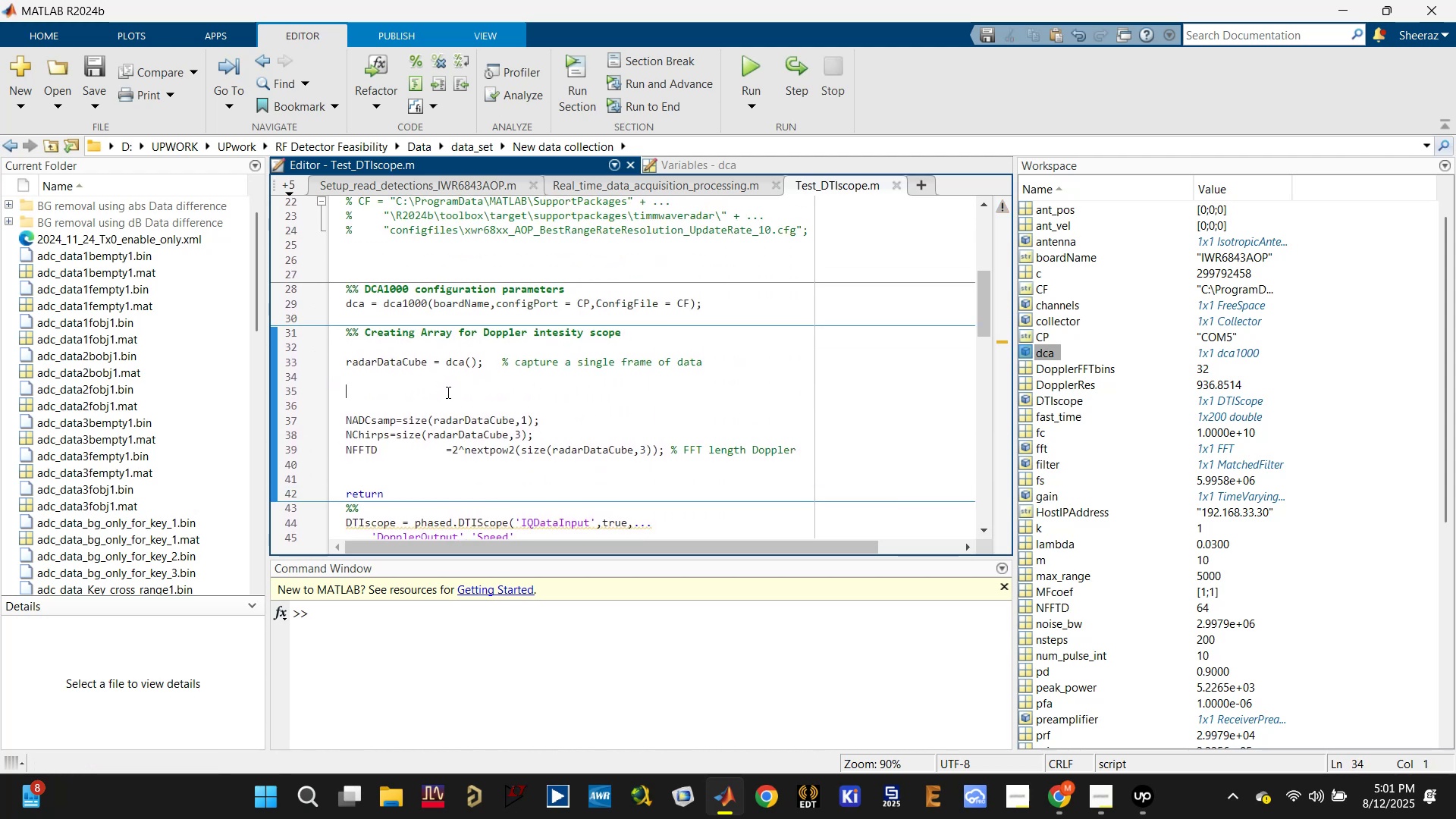 
key(Control+V)
 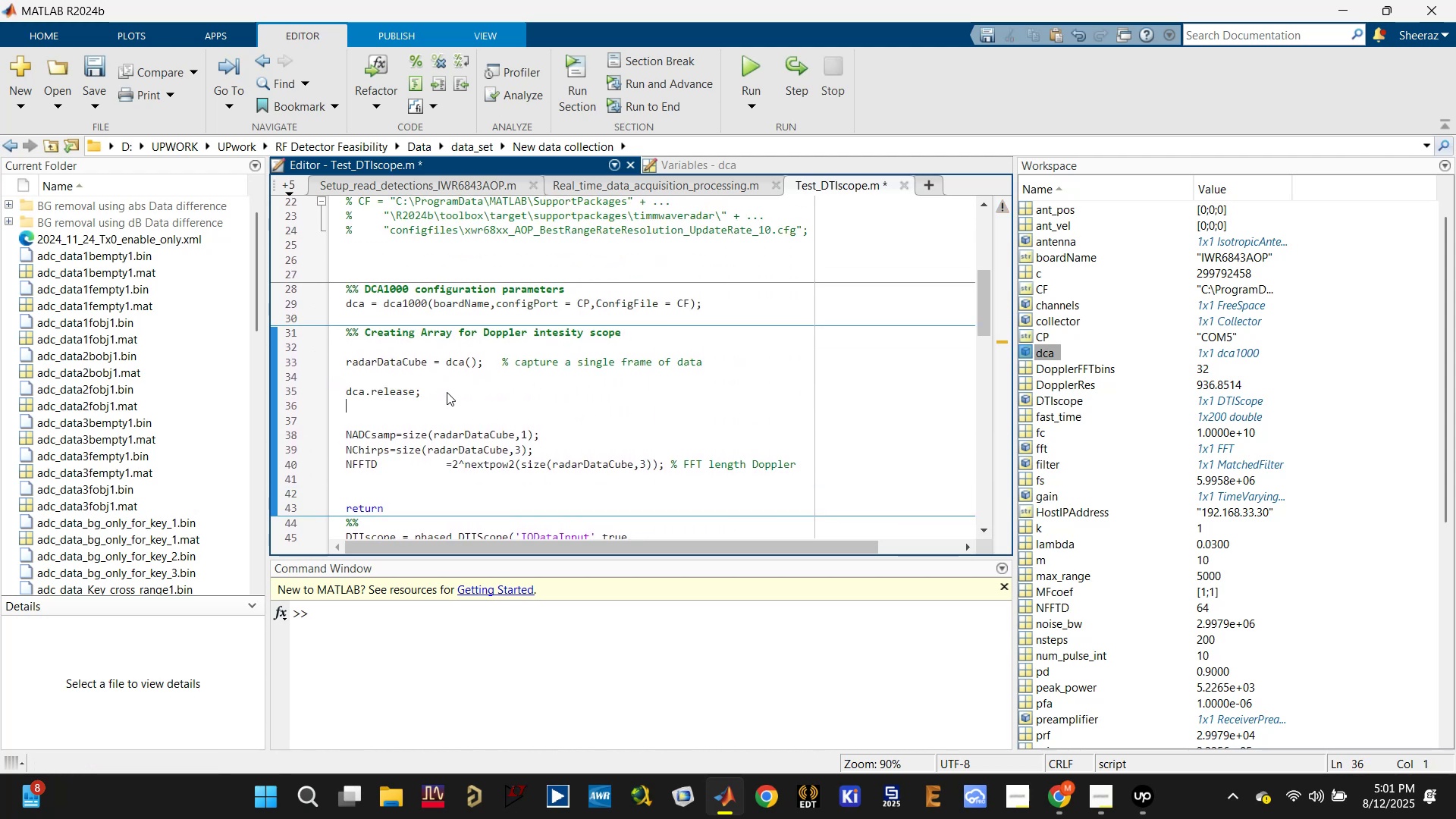 
key(Control+S)
 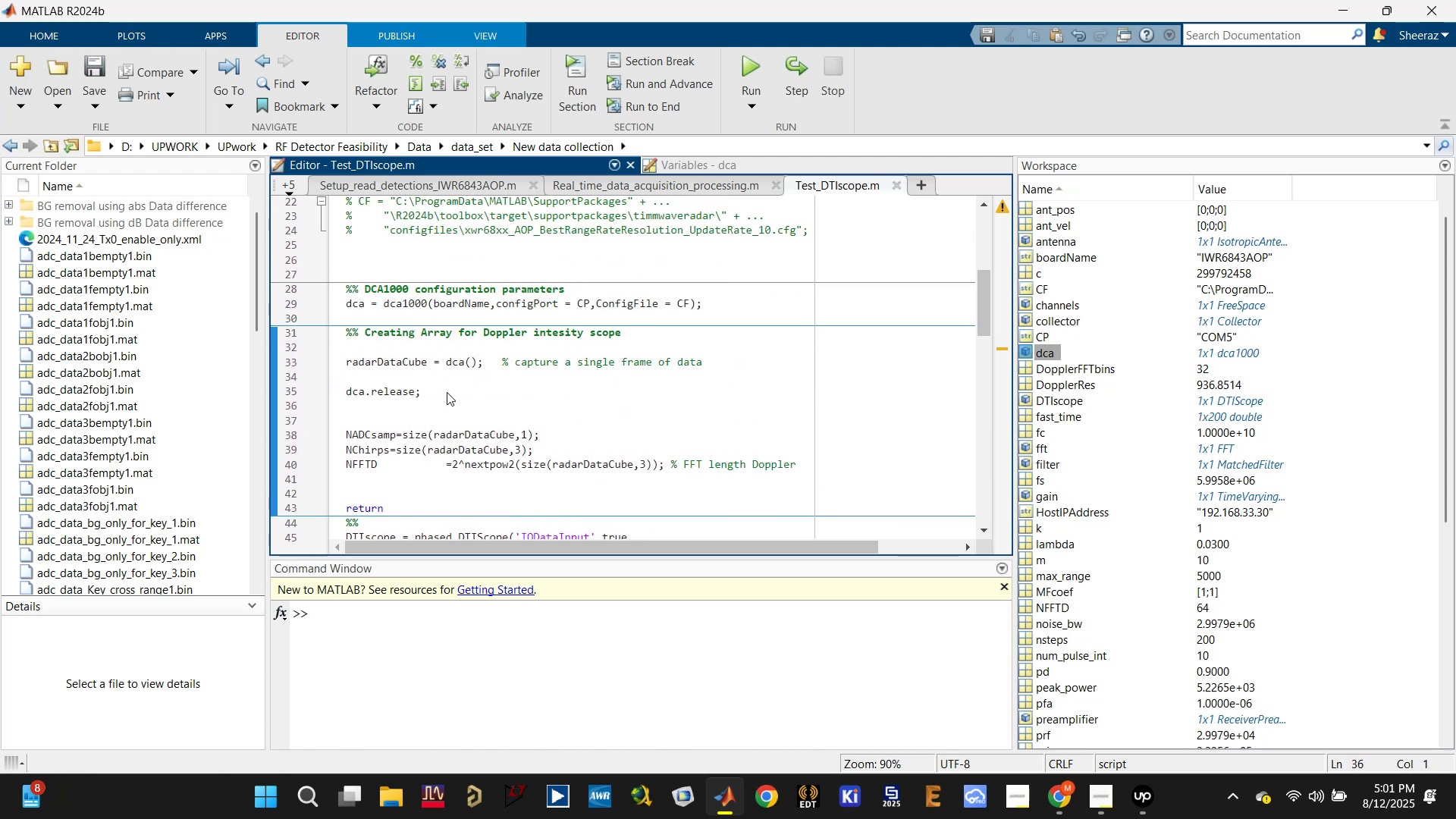 
scroll: coordinate [487, 457], scroll_direction: down, amount: 6.0
 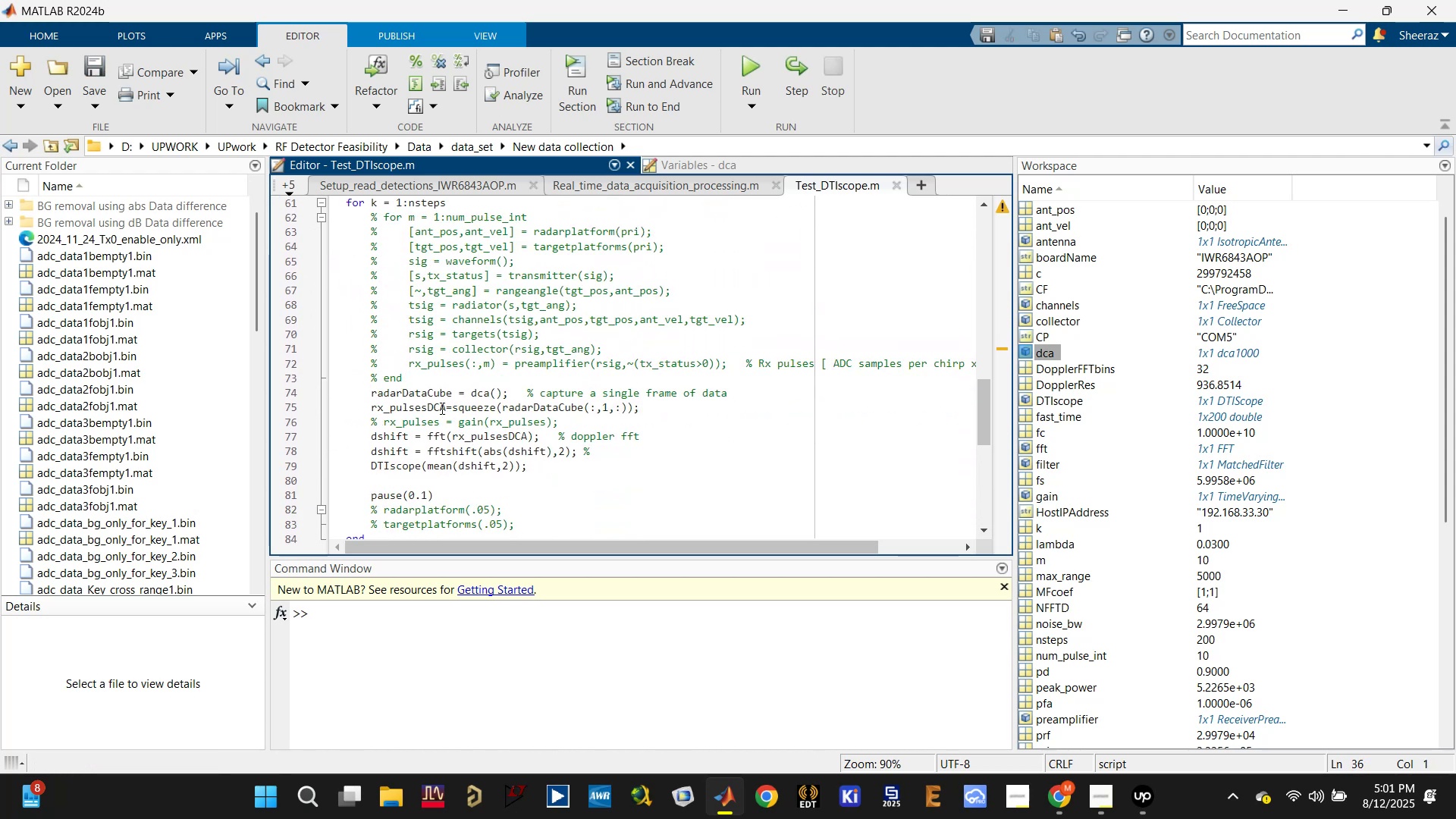 
left_click([437, 394])
 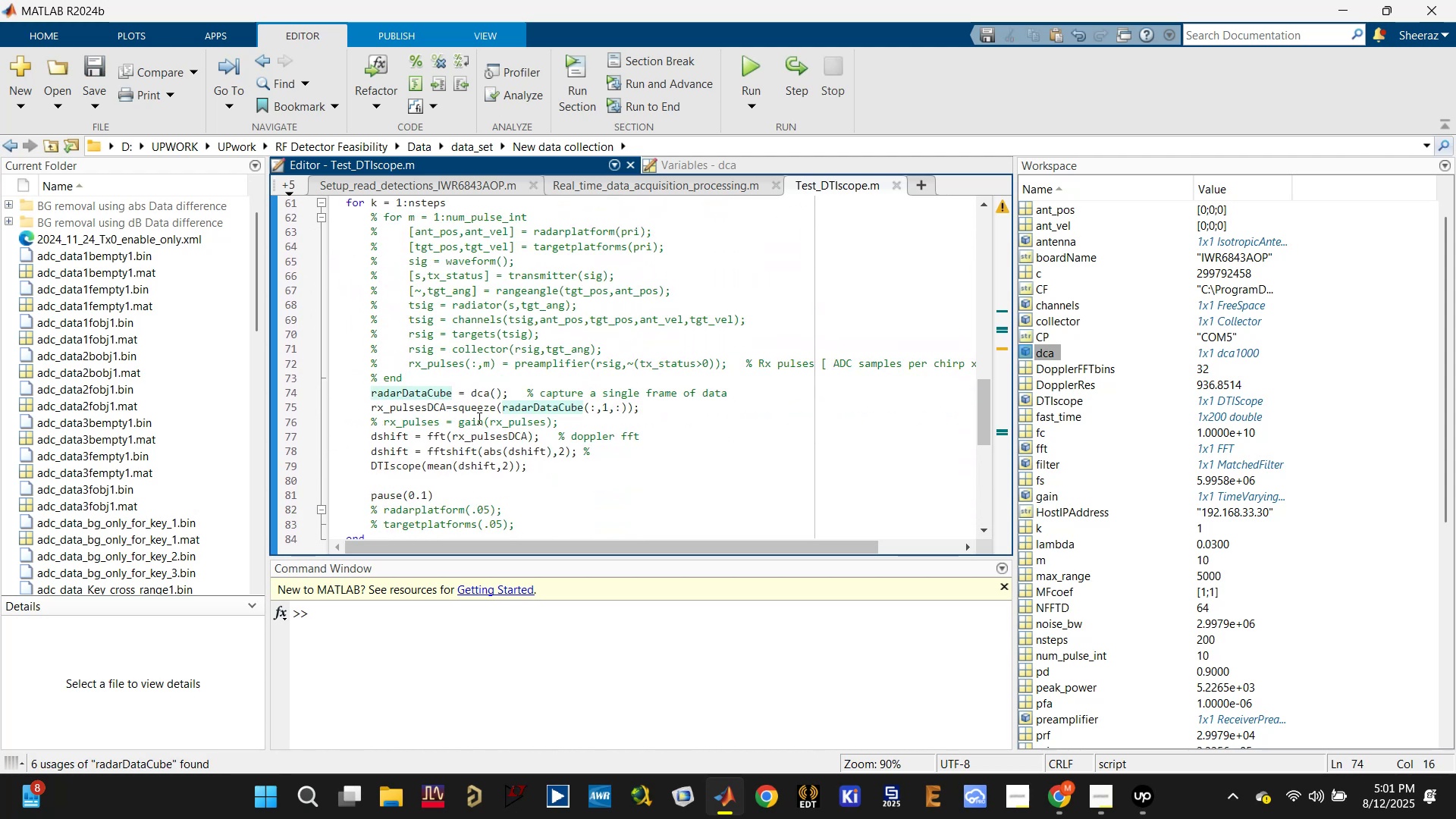 
scroll: coordinate [487, 427], scroll_direction: up, amount: 6.0
 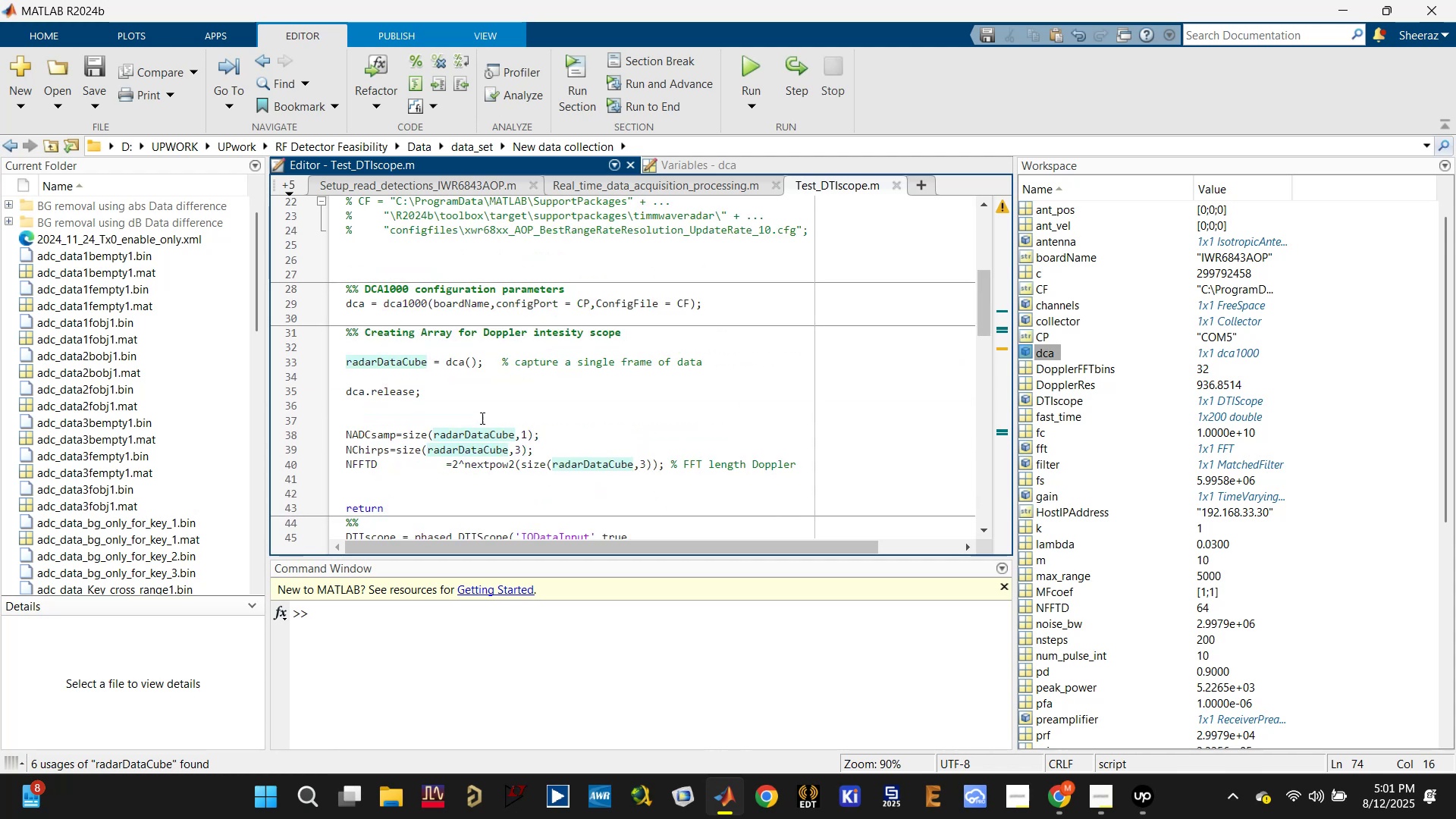 
left_click([477, 398])
 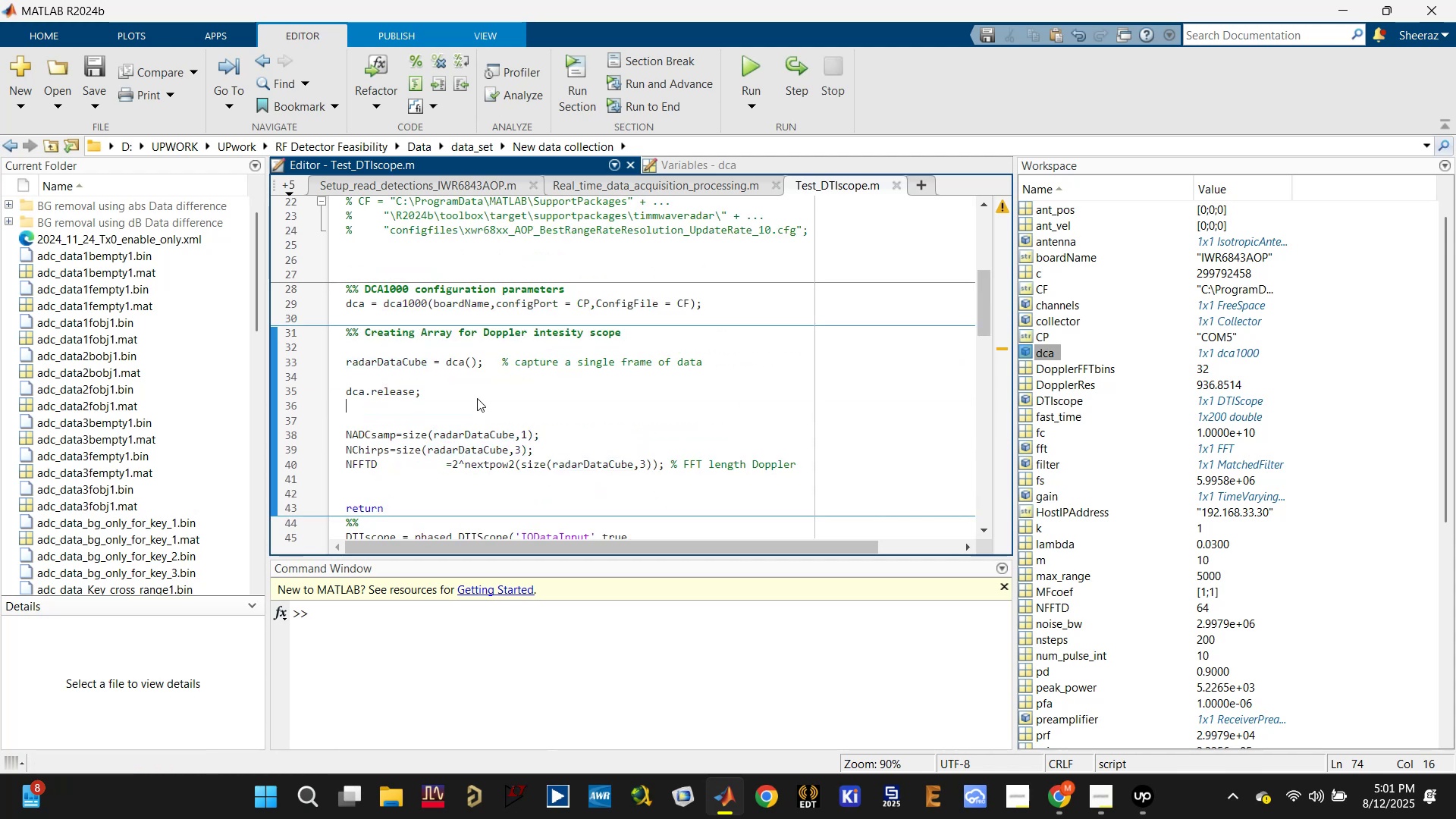 
key(Control+S)
 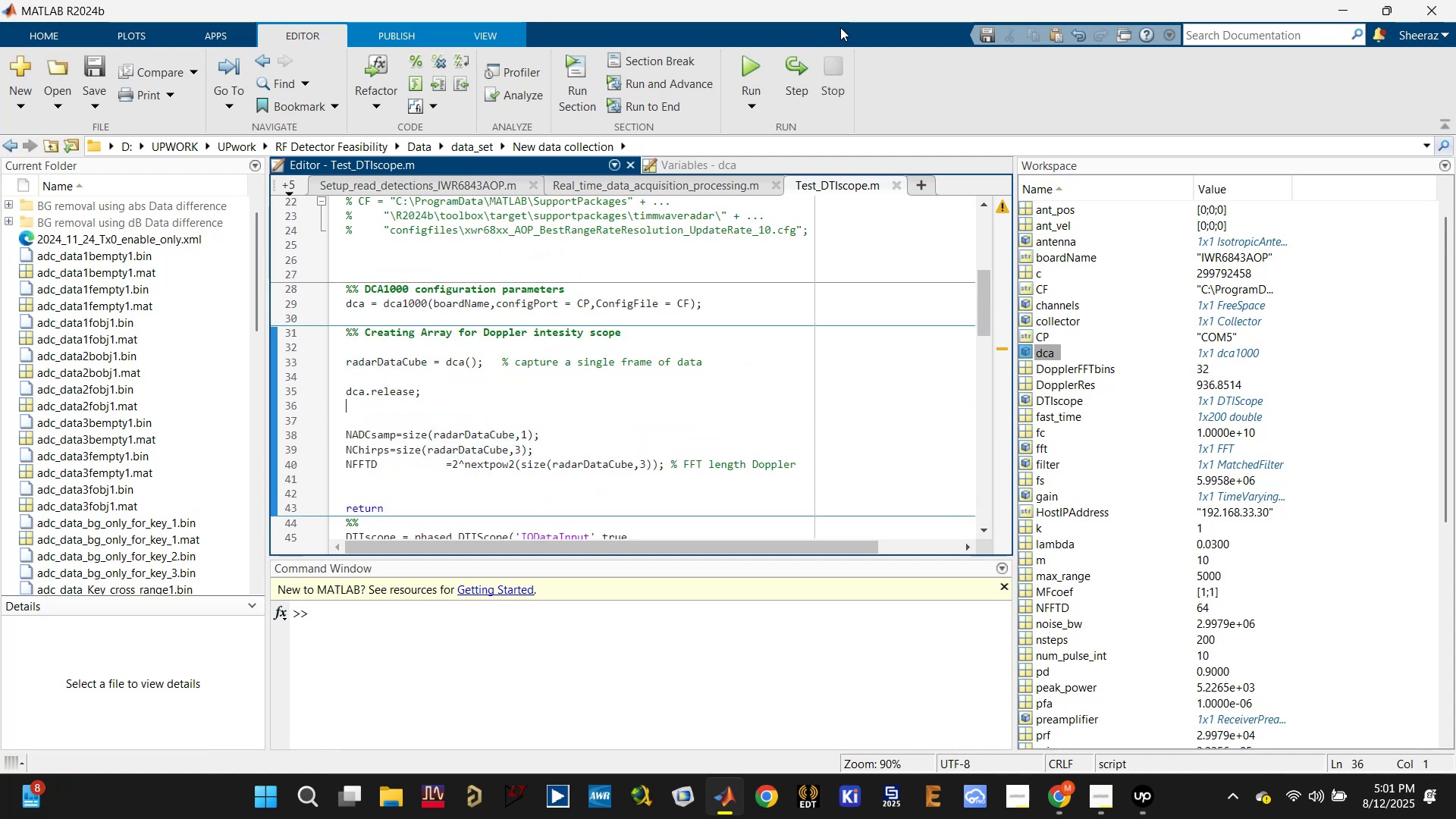 
left_click([749, 66])
 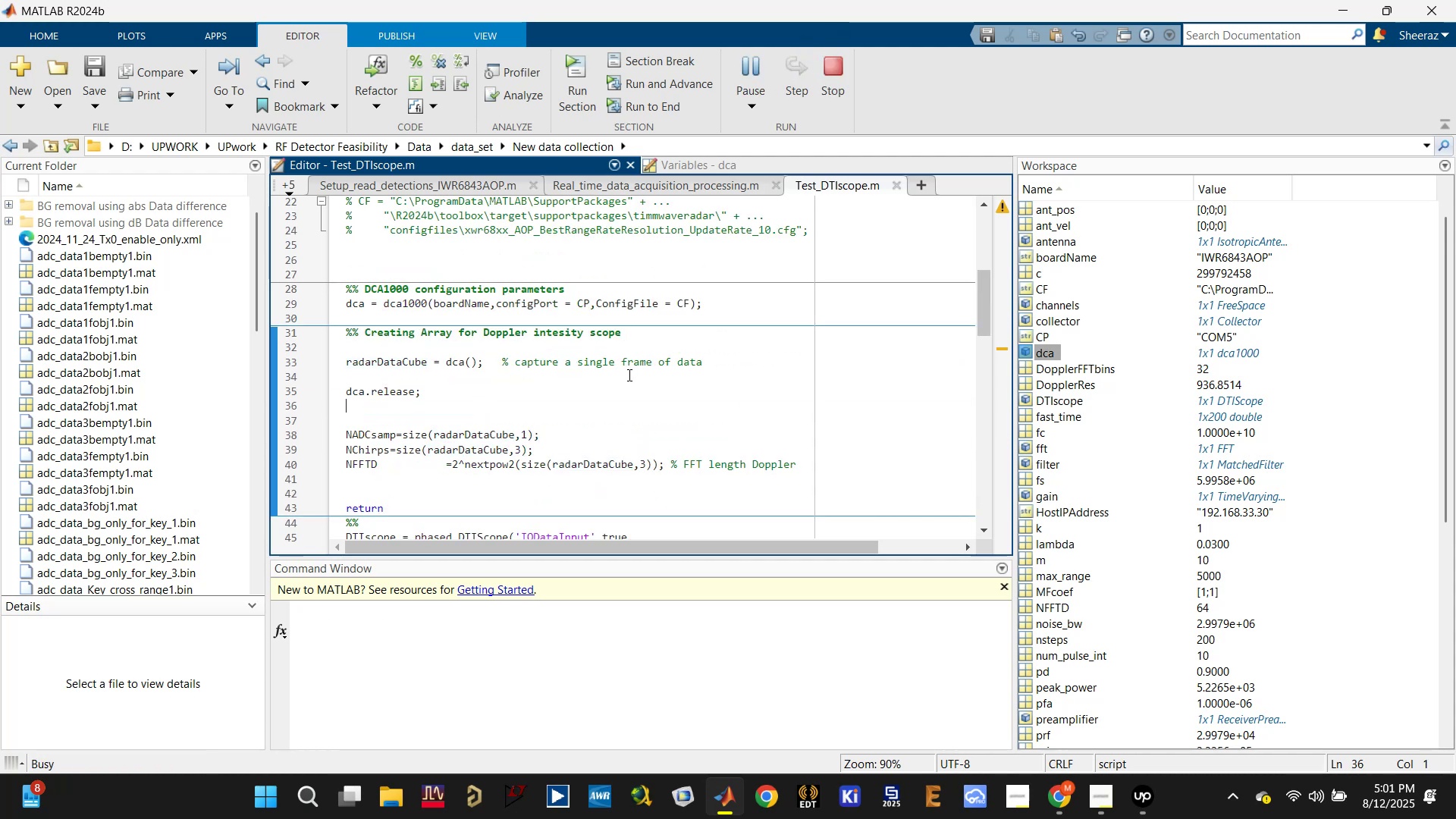 
scroll: coordinate [624, 377], scroll_direction: up, amount: 11.0
 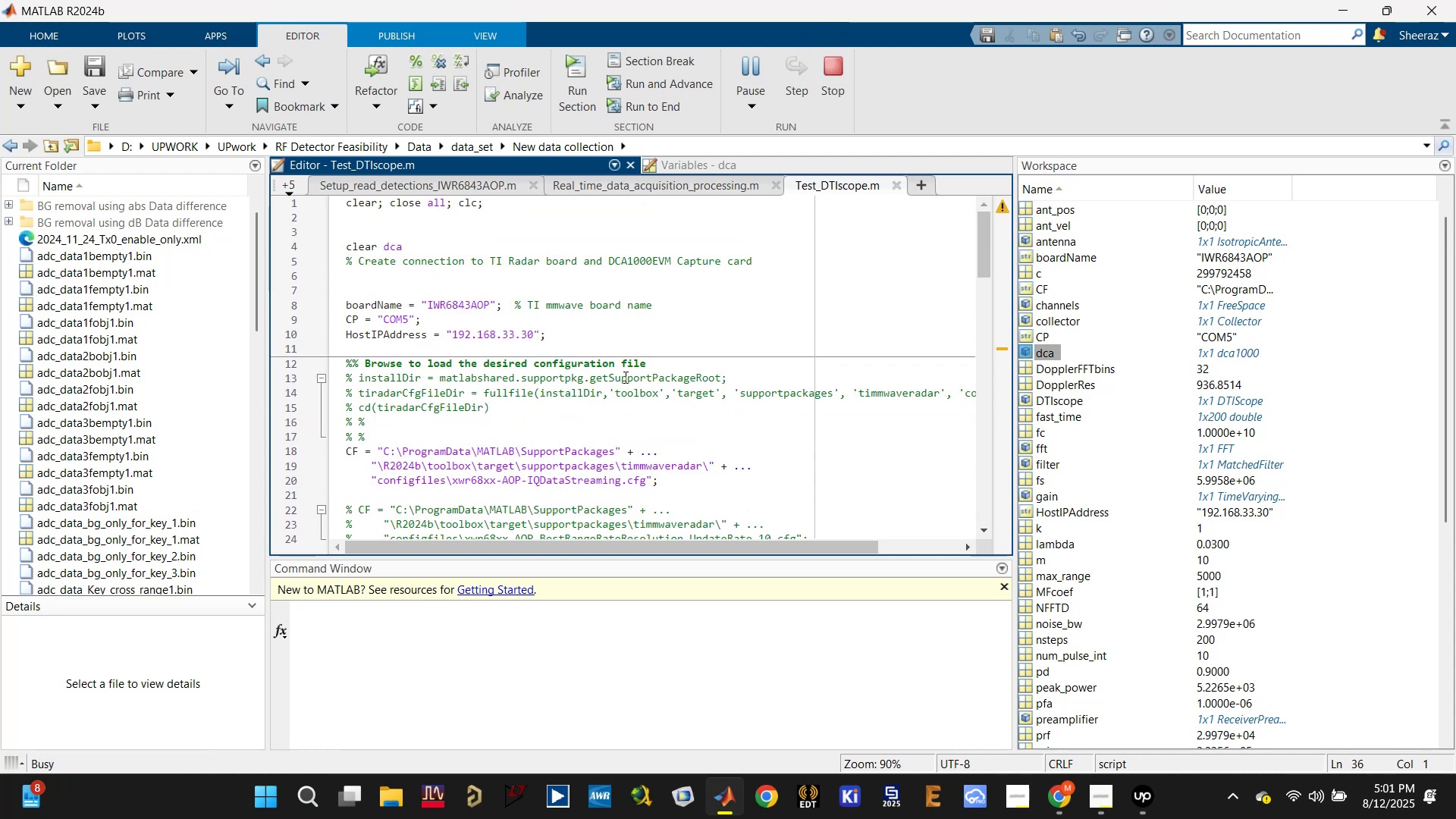 
left_click([1085, 368])
 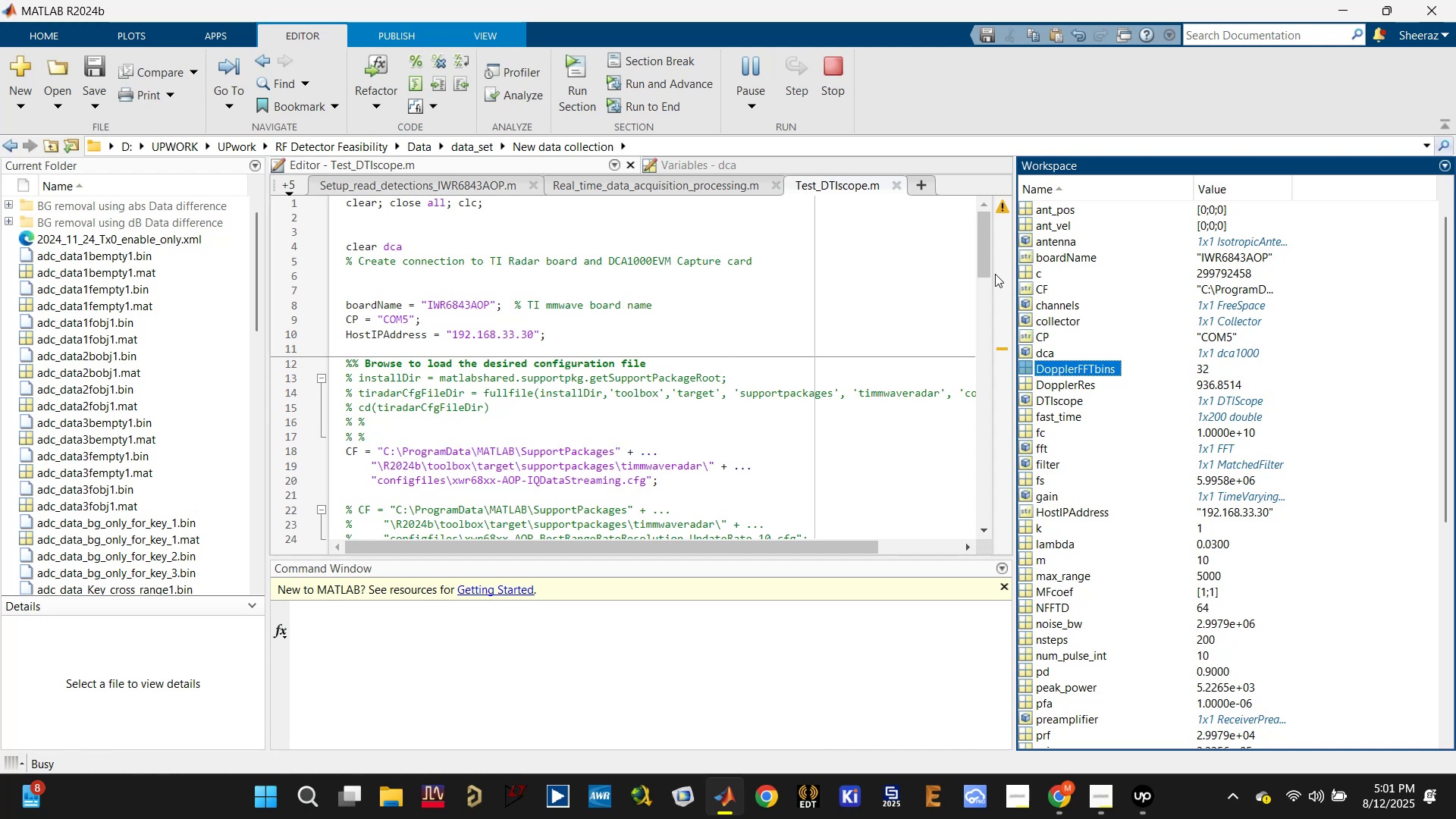 
left_click_drag(start_coordinate=[986, 259], to_coordinate=[987, 303])
 